 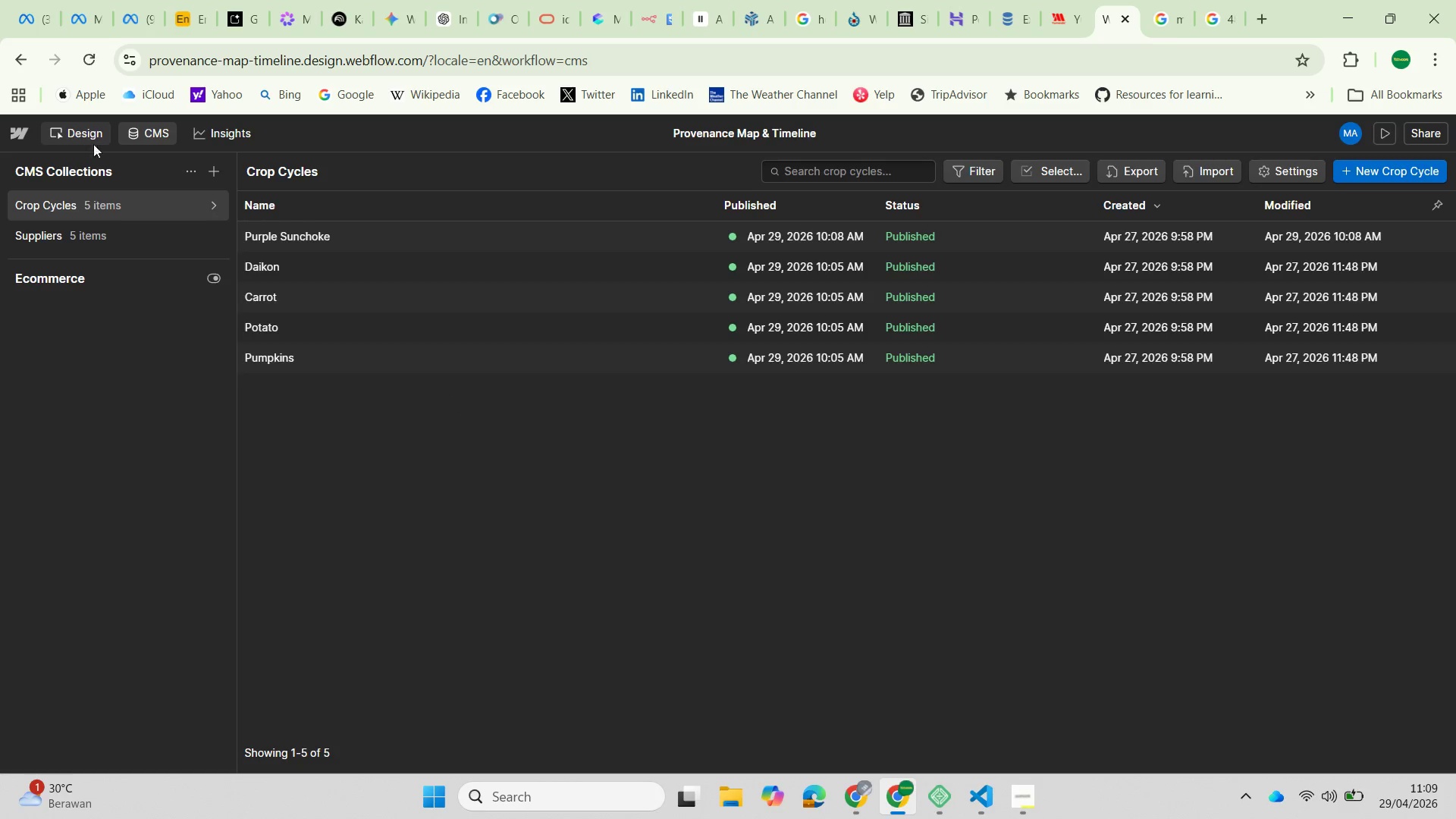 
scroll: coordinate [452, 562], scroll_direction: down, amount: 4.0
 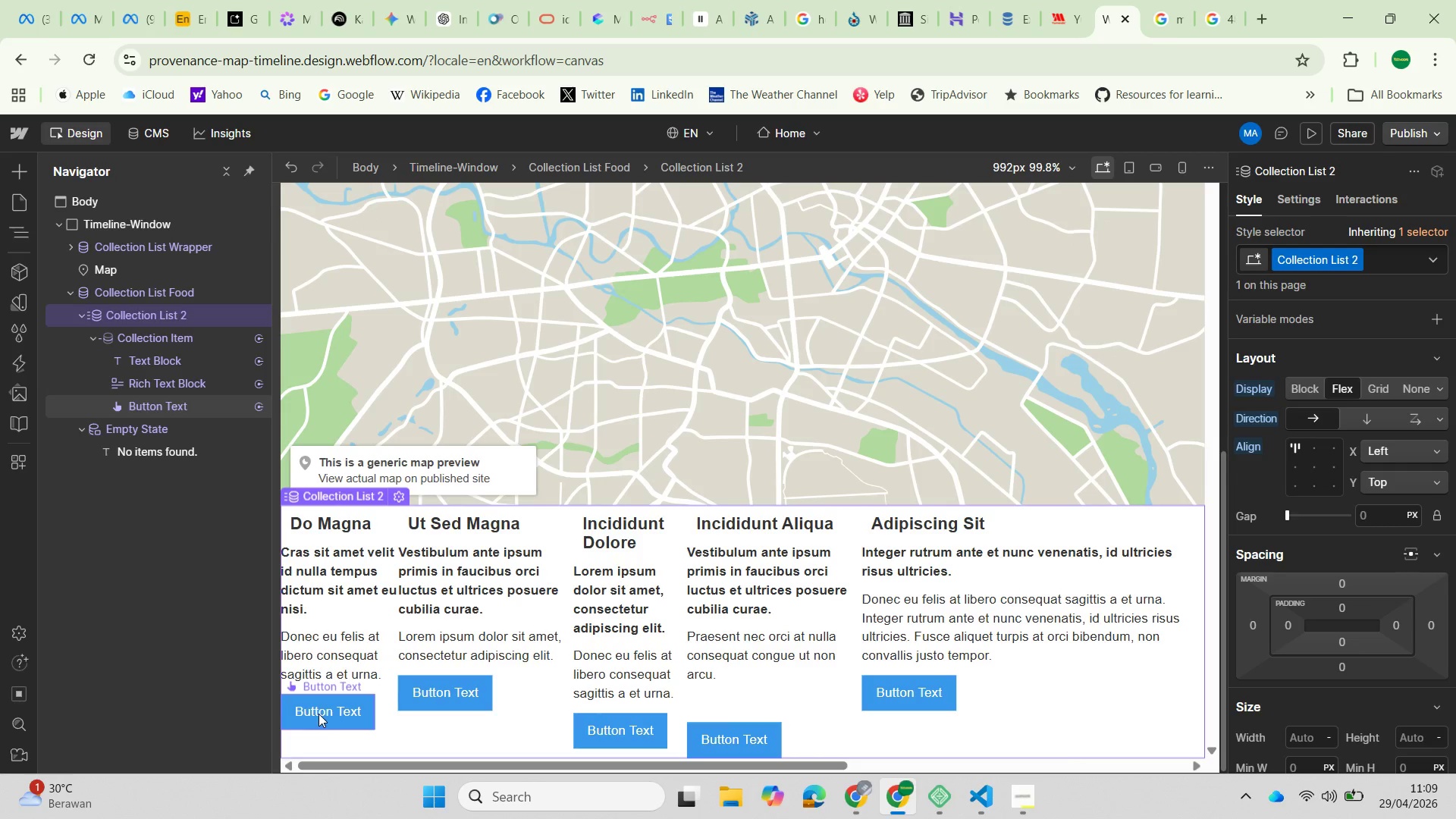 
left_click([318, 713])
 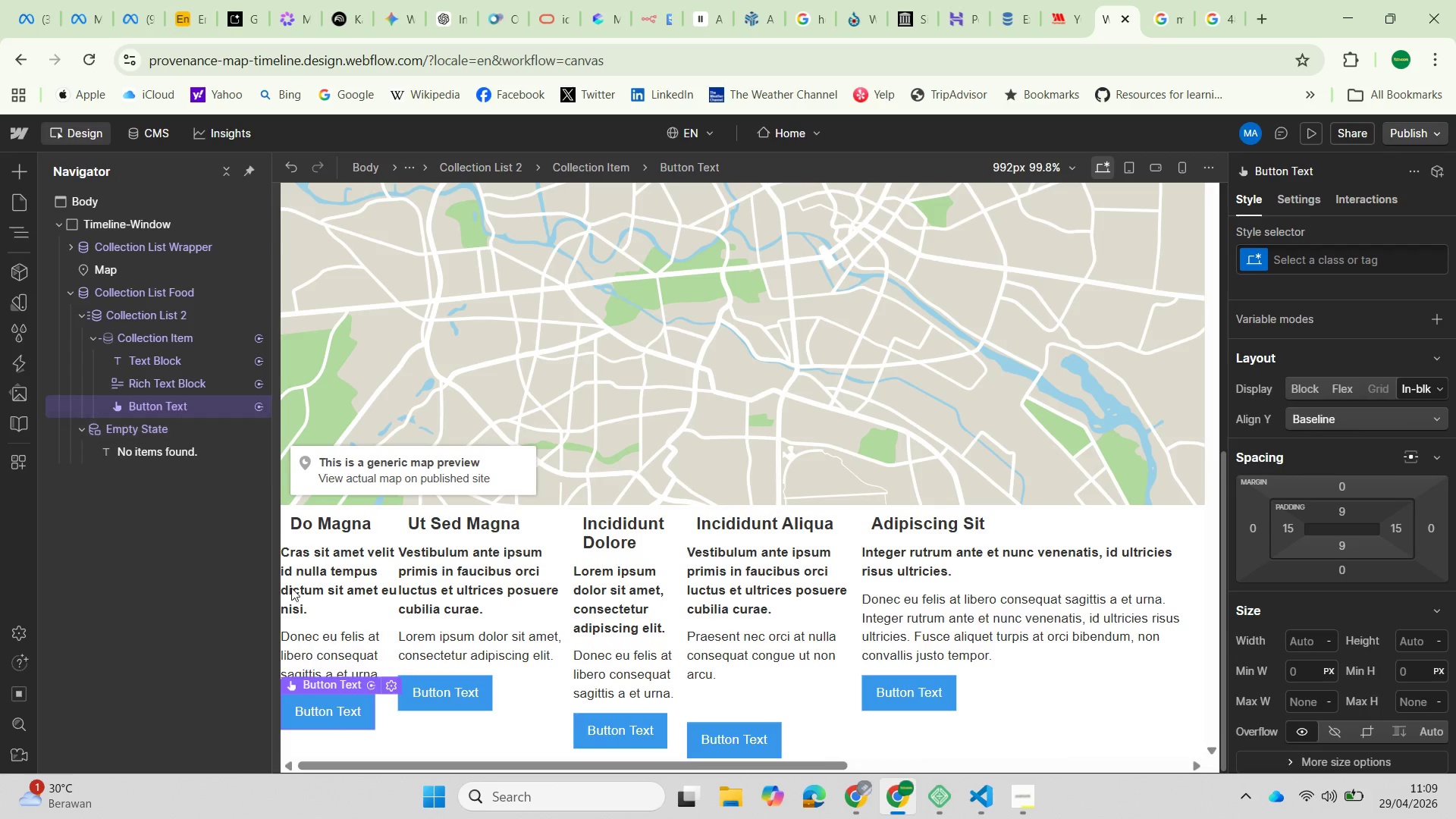 
wait(13.27)
 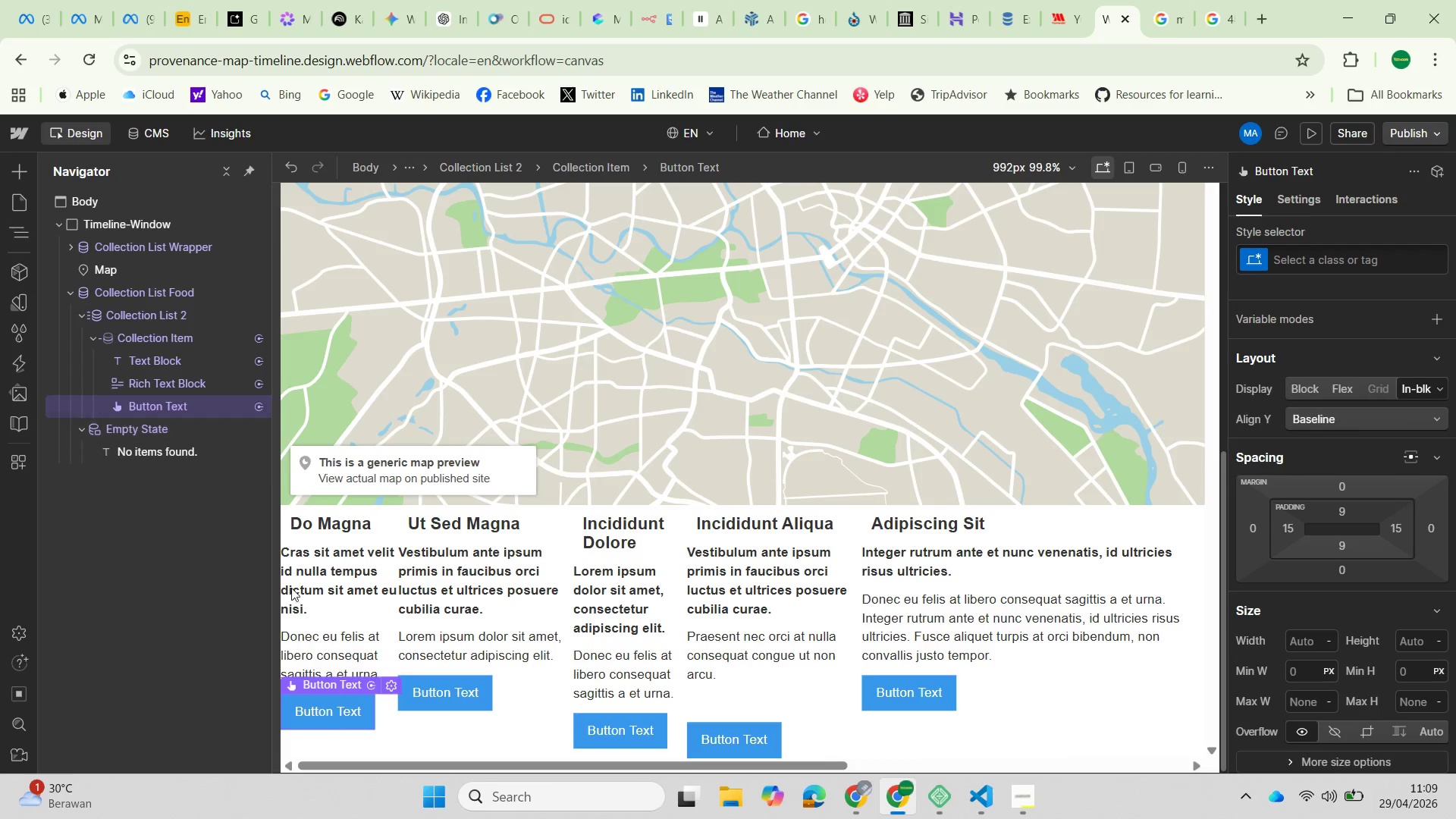 
left_click([1219, 20])
 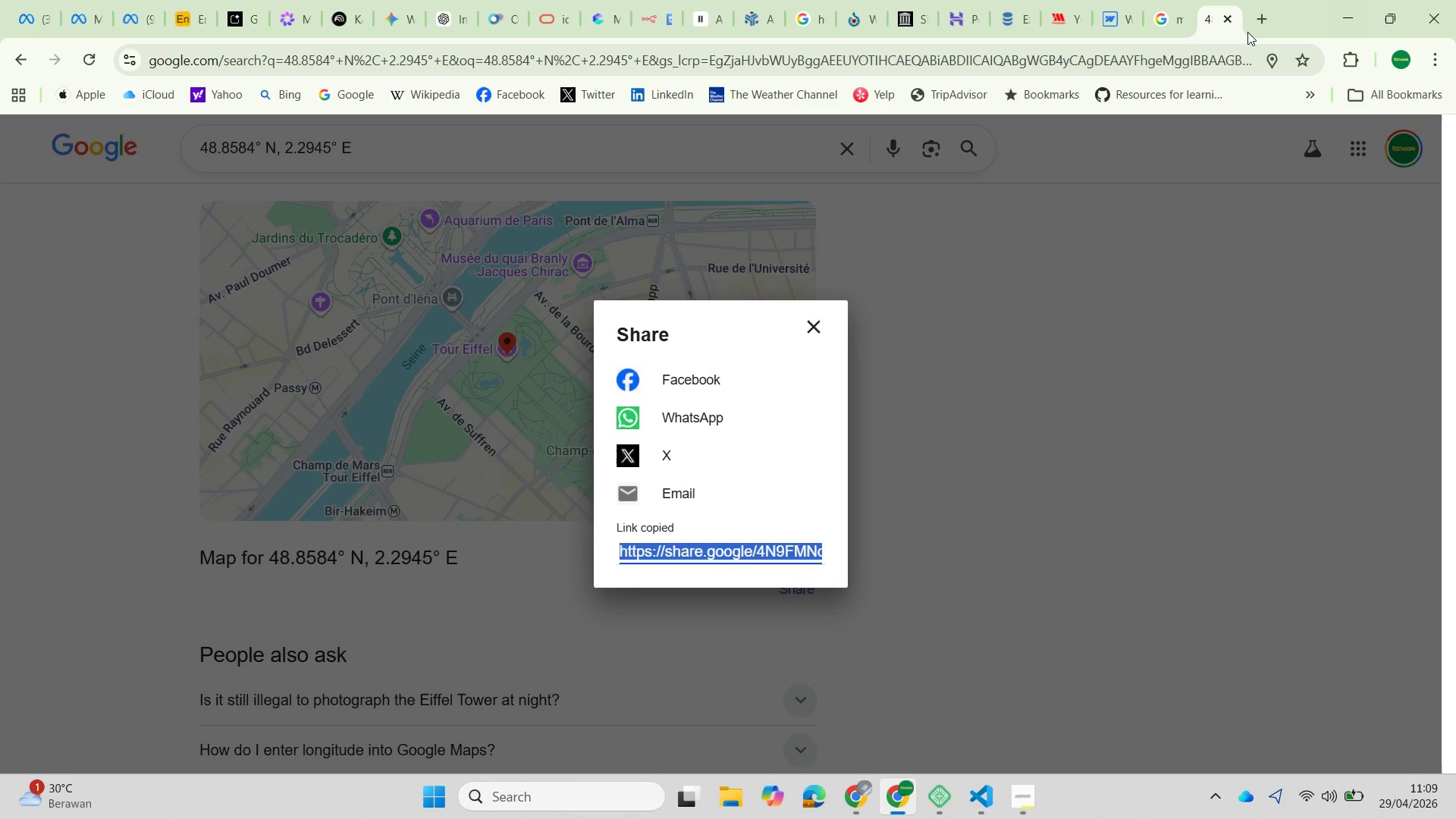 
left_click([1222, 18])
 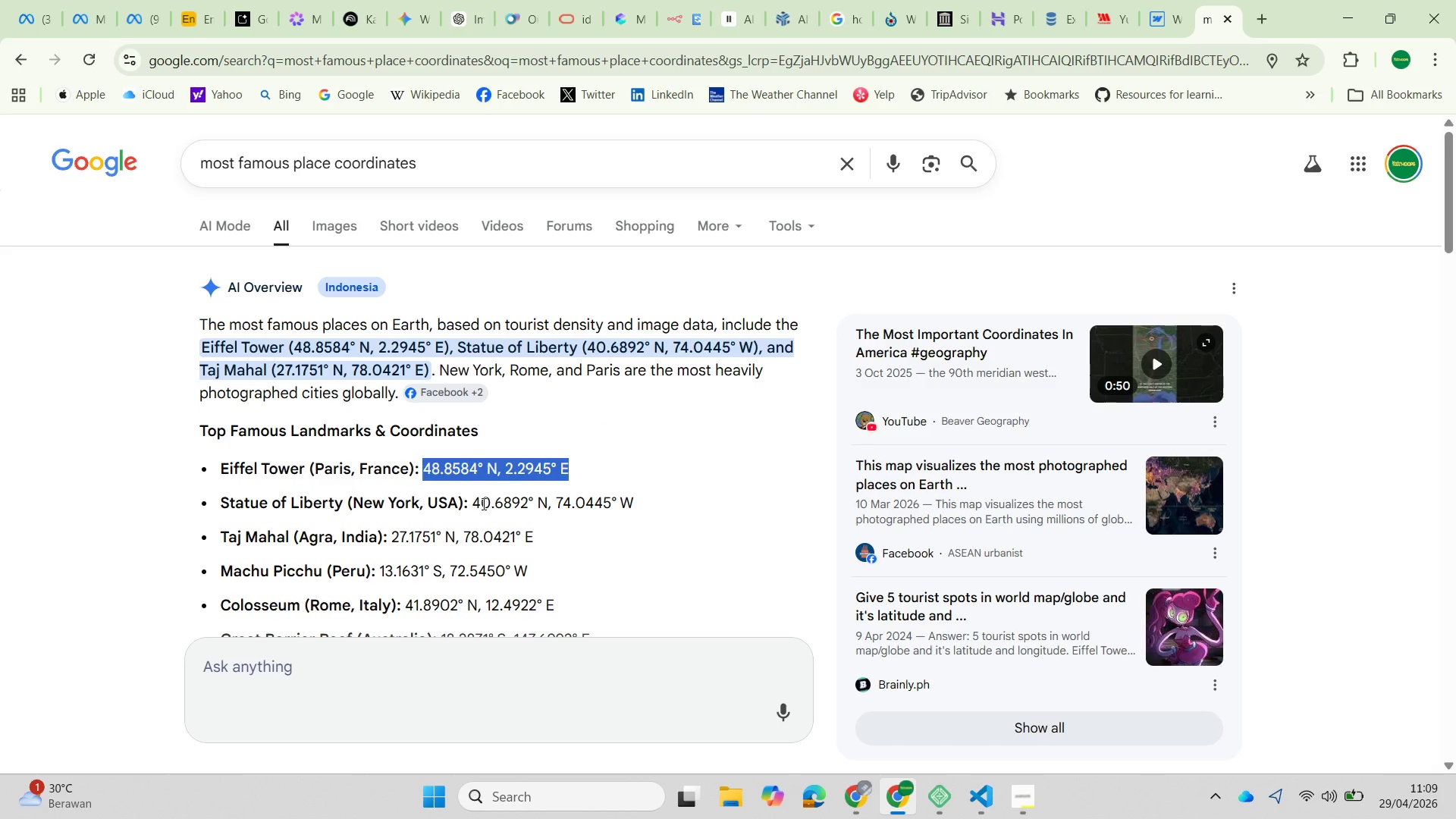 
left_click_drag(start_coordinate=[472, 503], to_coordinate=[630, 499])
 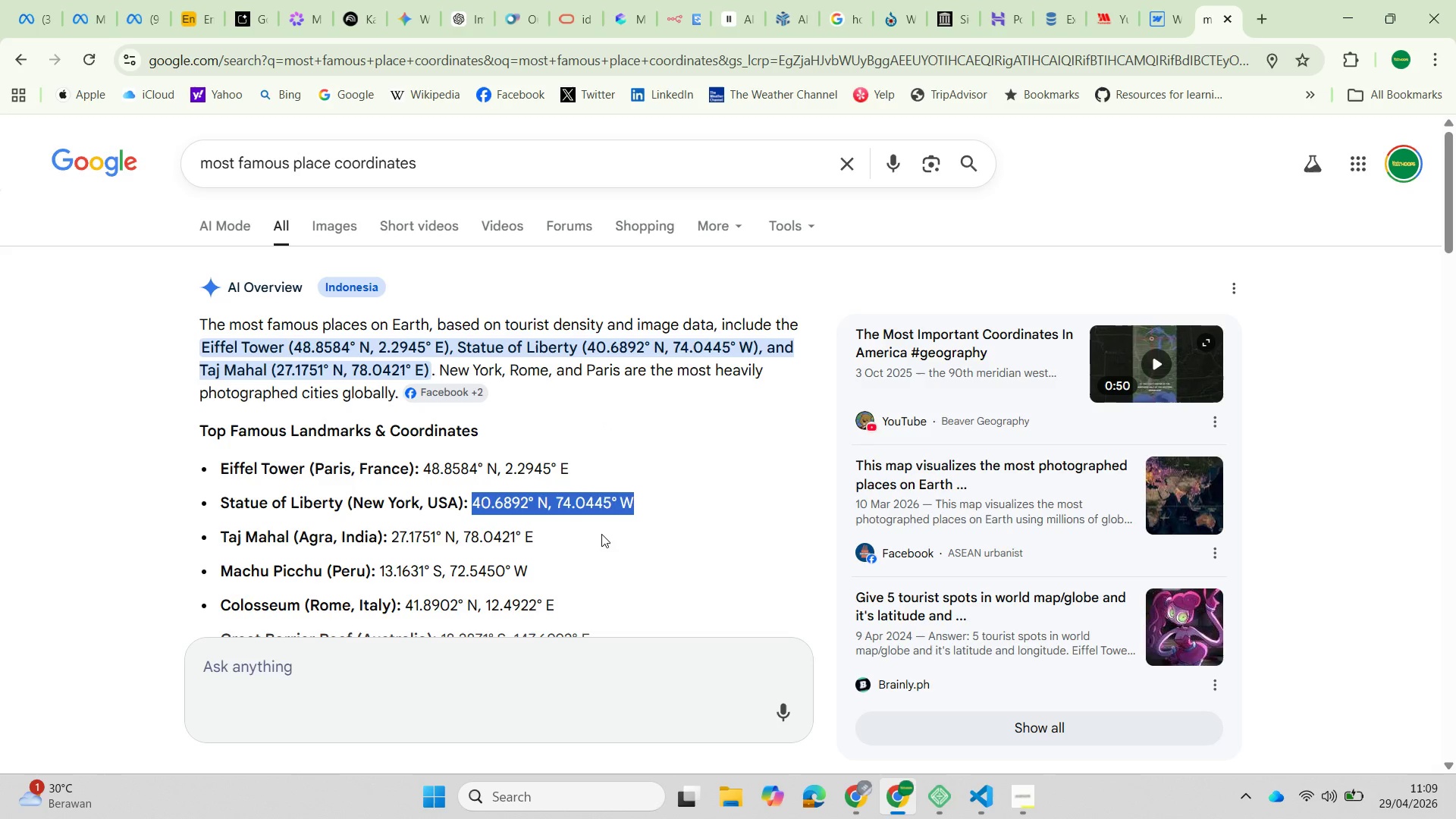 
key(Control+C)
 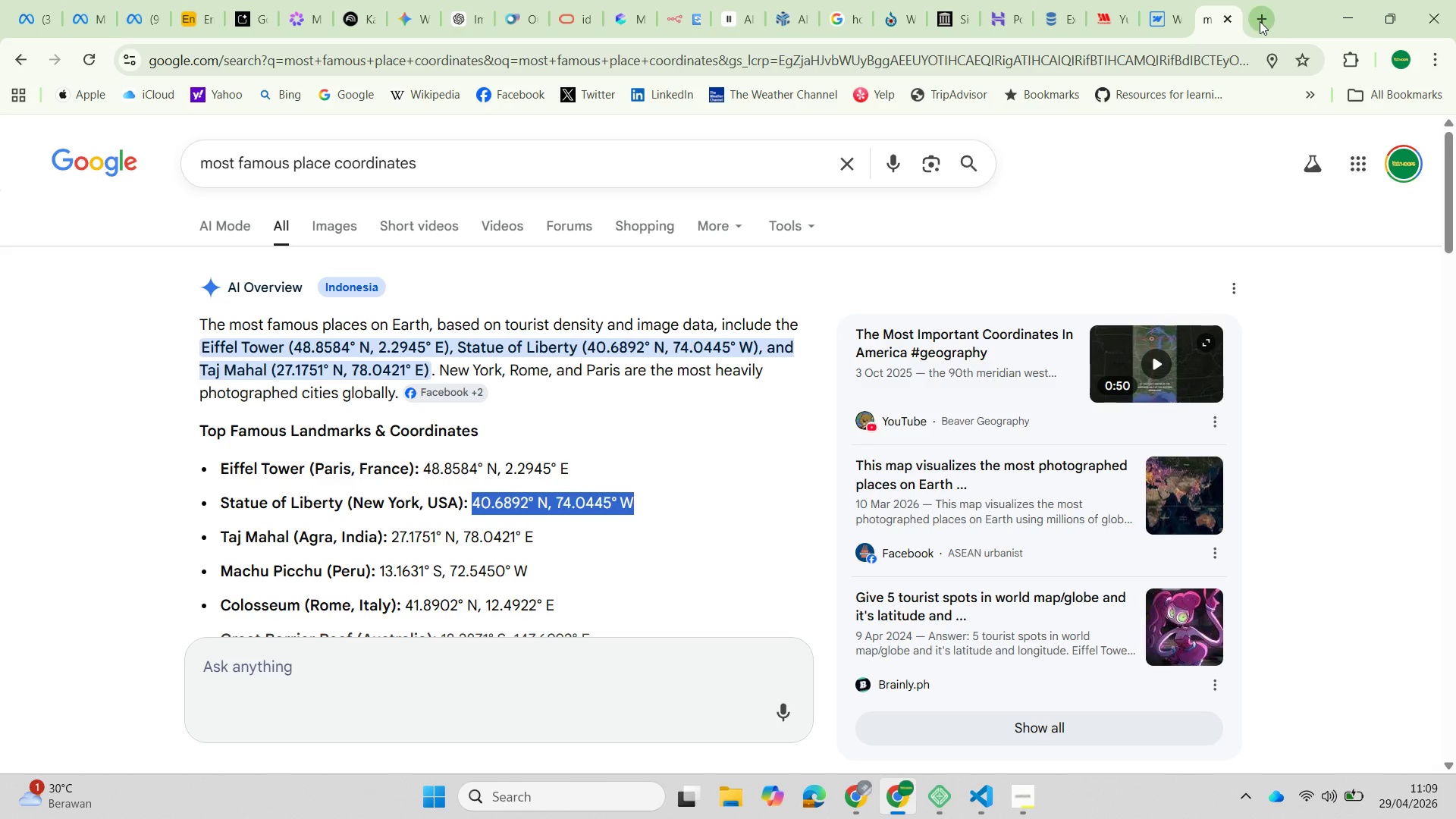 
left_click([1260, 21])
 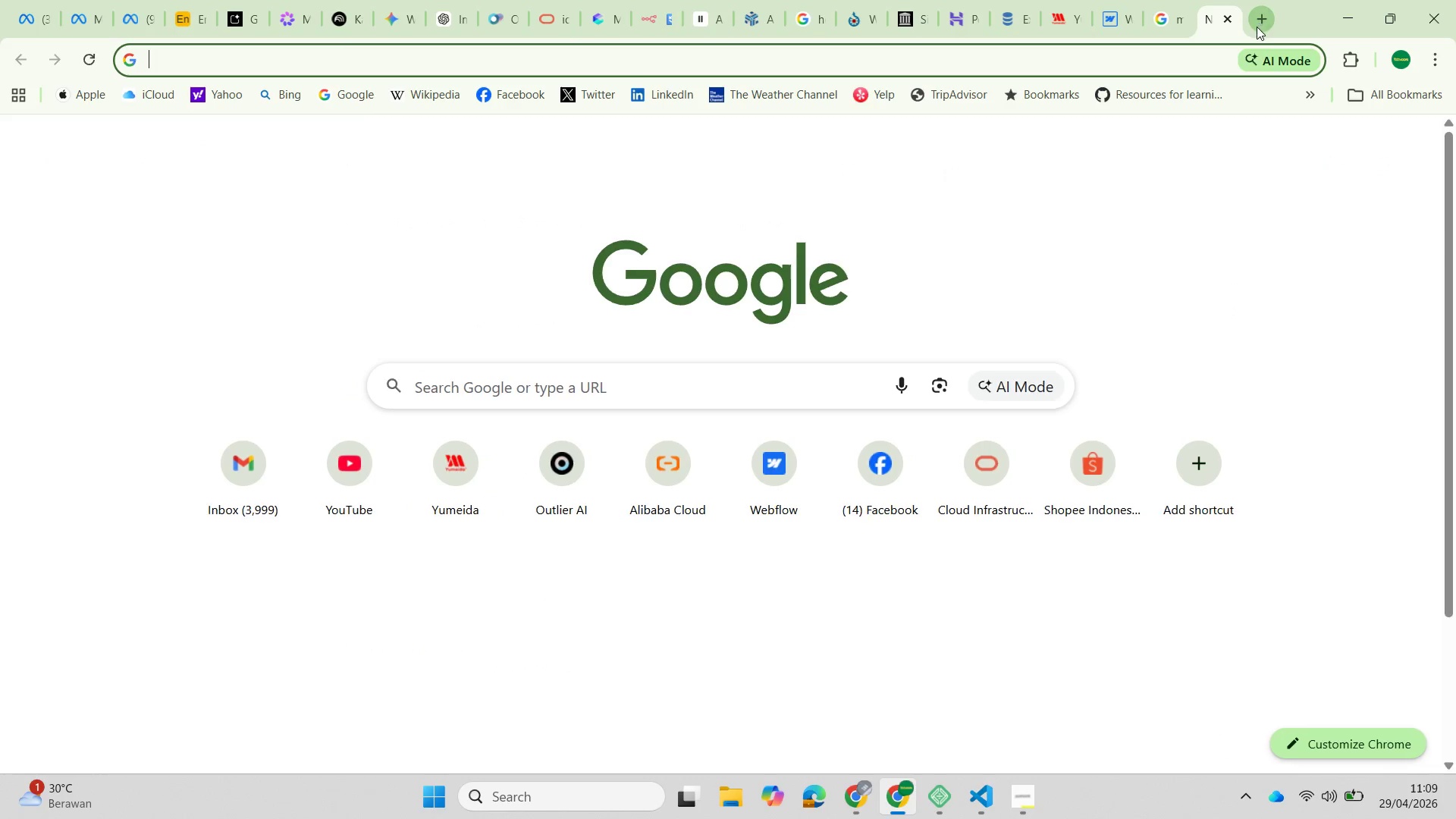 
key(Control+V)
 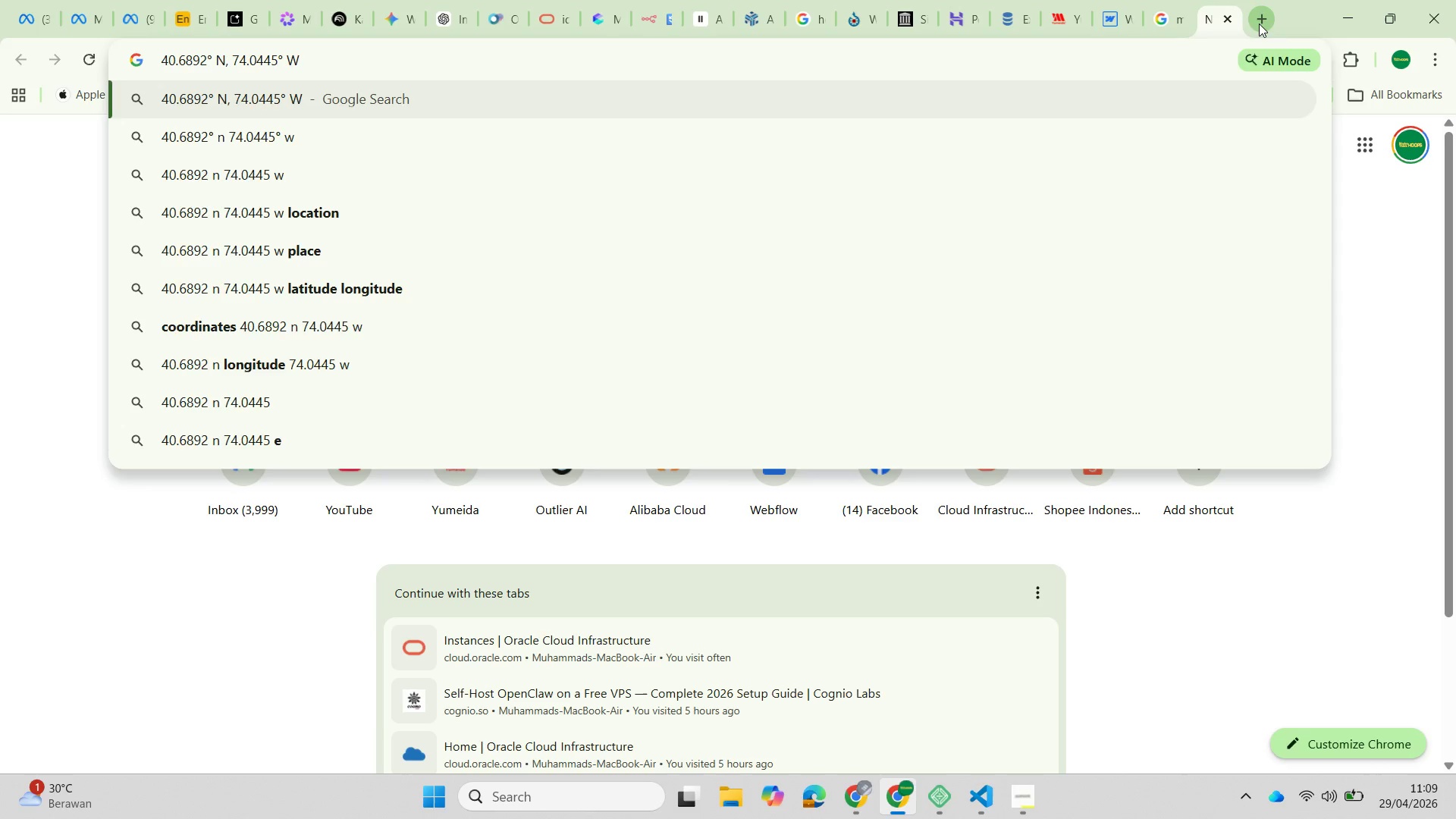 
key(Enter)
 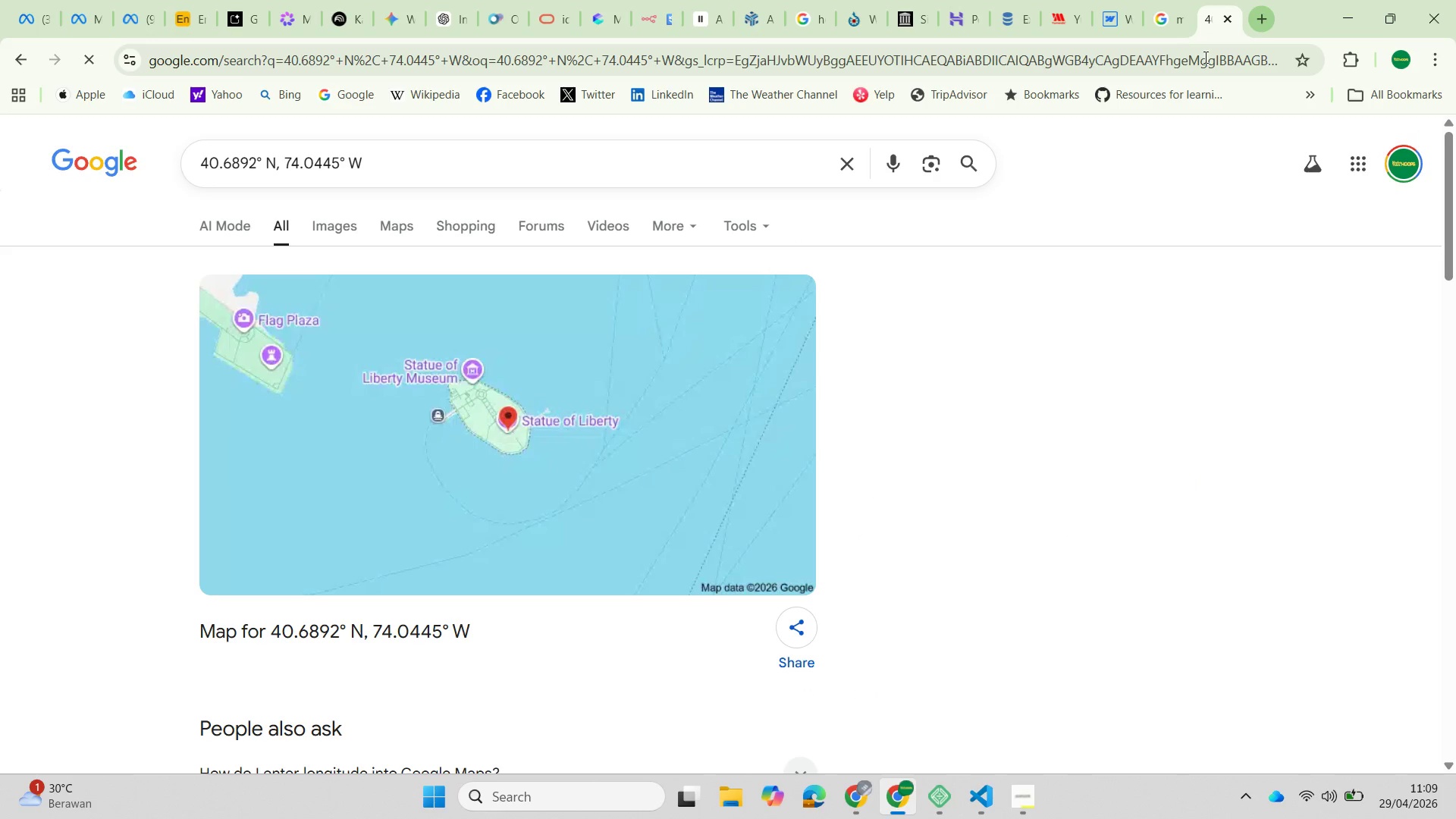 
scroll: coordinate [1052, 519], scroll_direction: down, amount: 3.0
 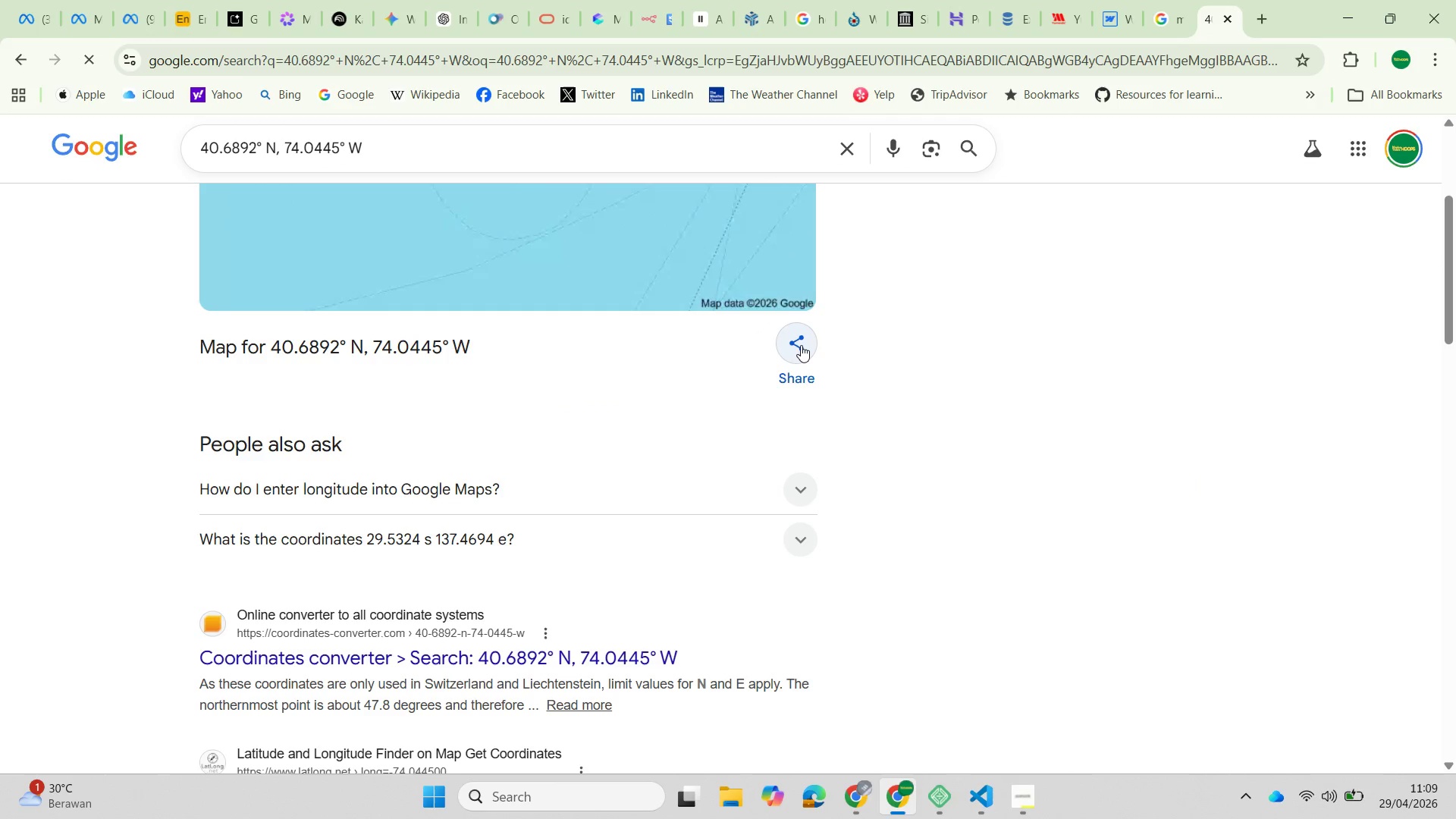 
left_click([799, 345])
 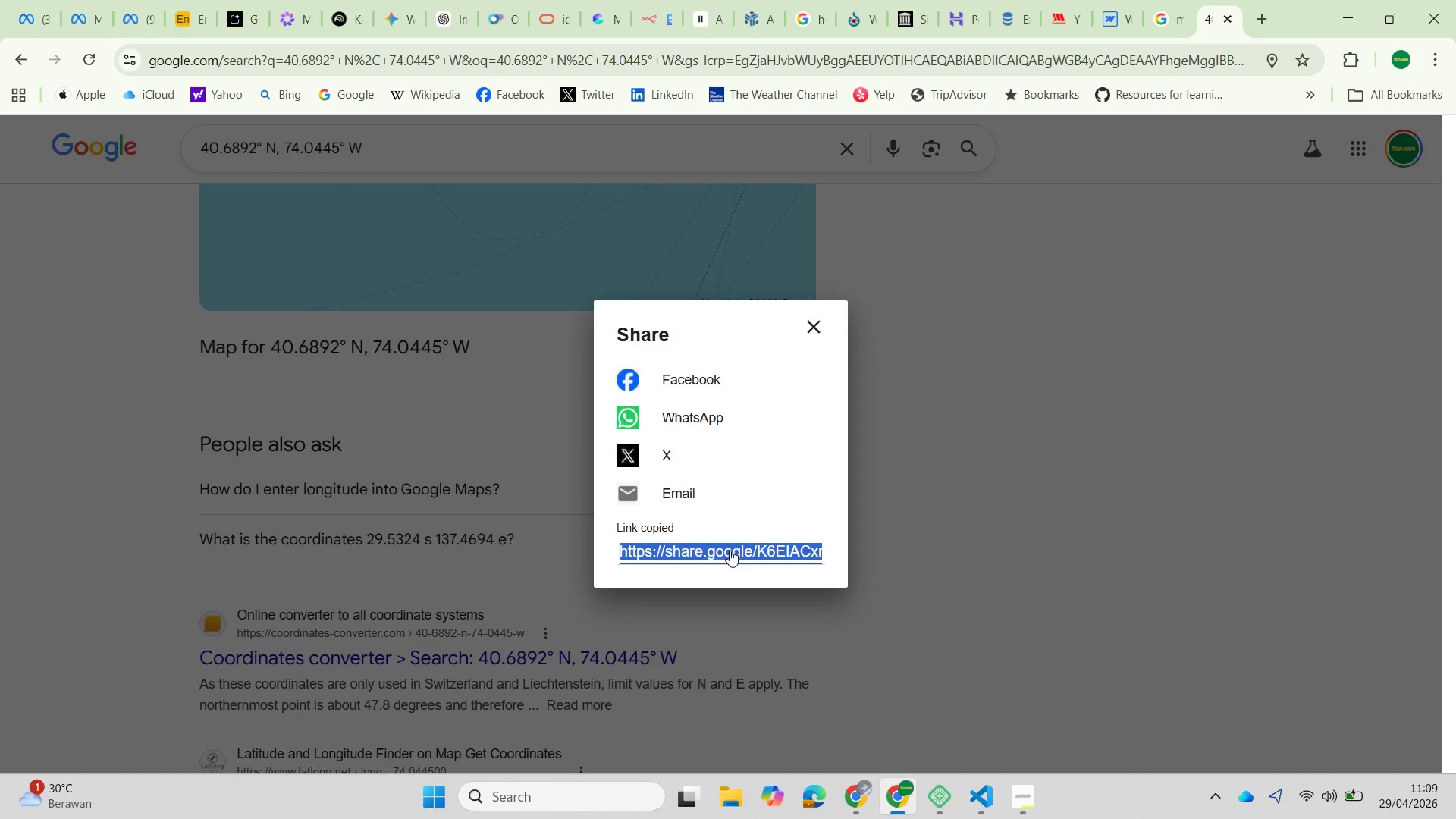 
key(Control+C)
 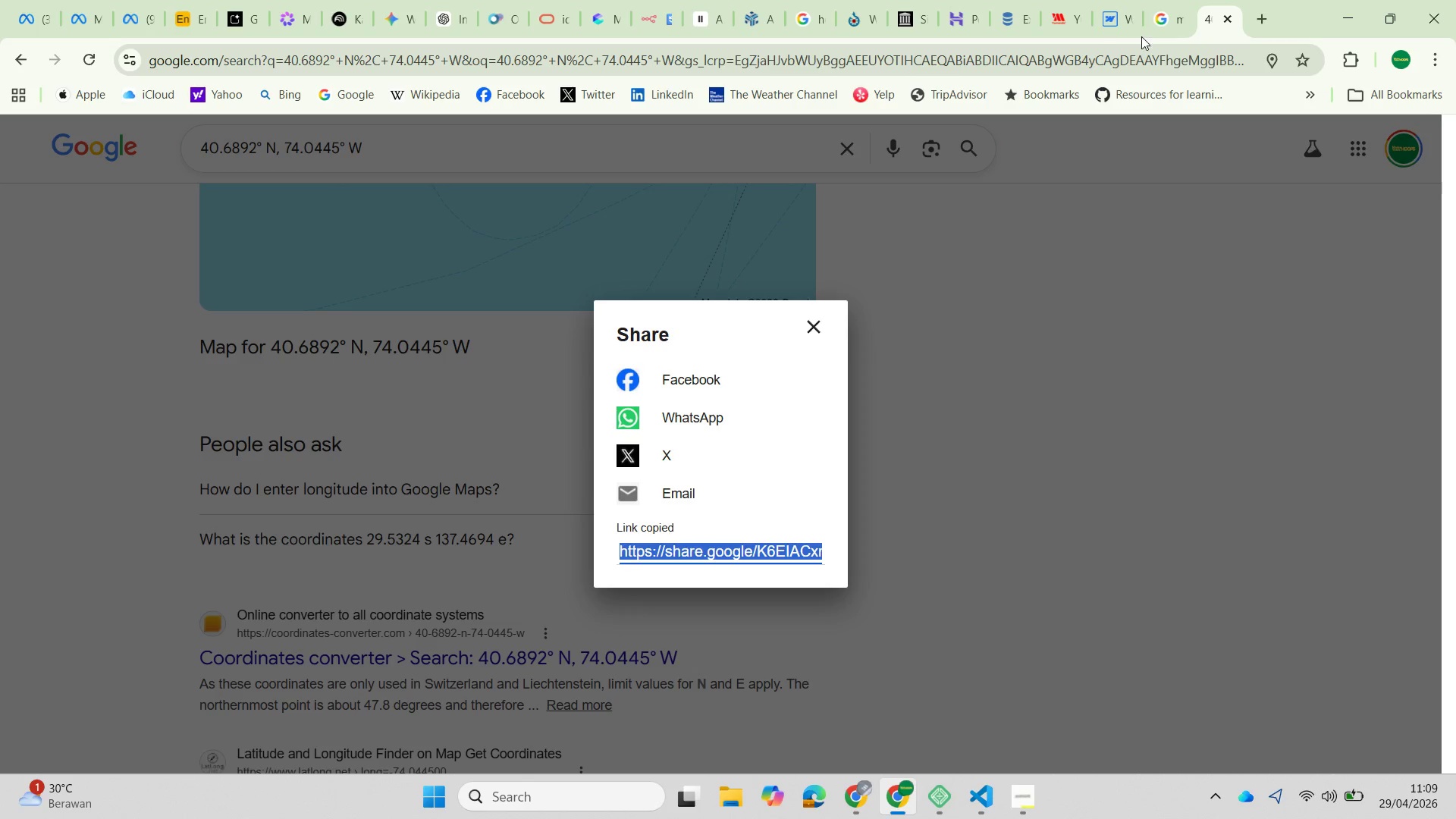 
left_click([1106, 17])
 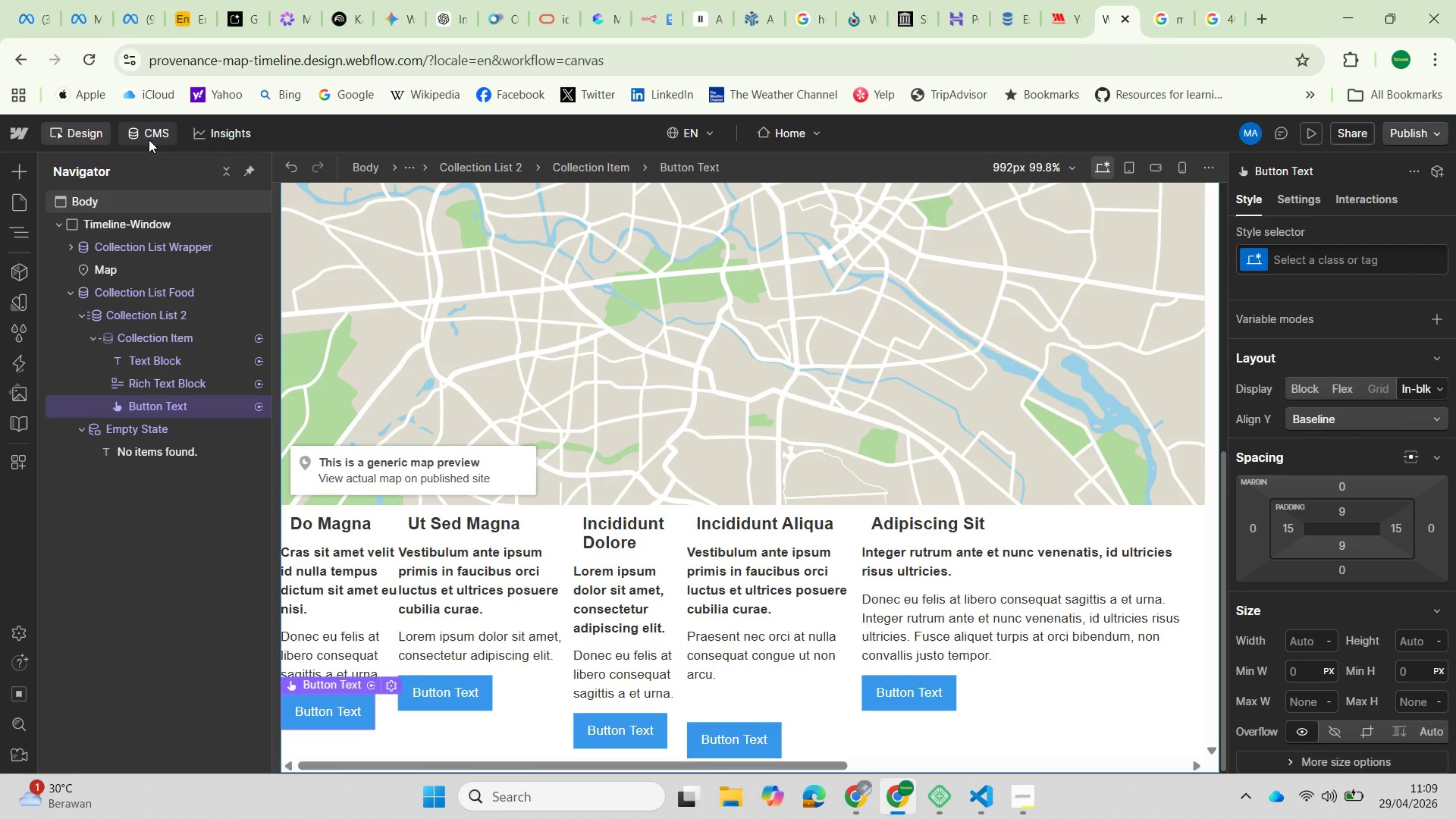 
left_click([151, 129])
 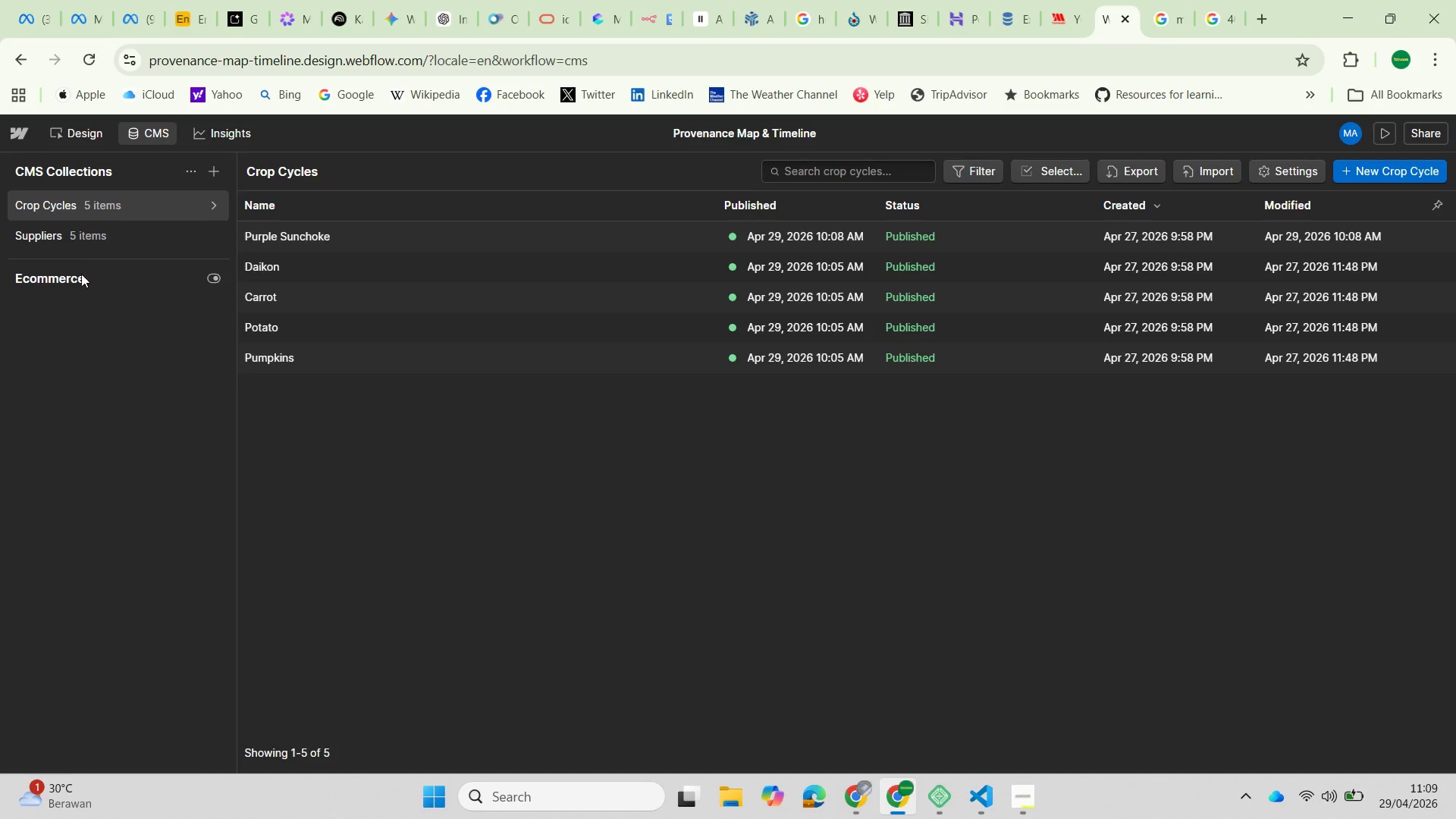 
left_click([76, 240])
 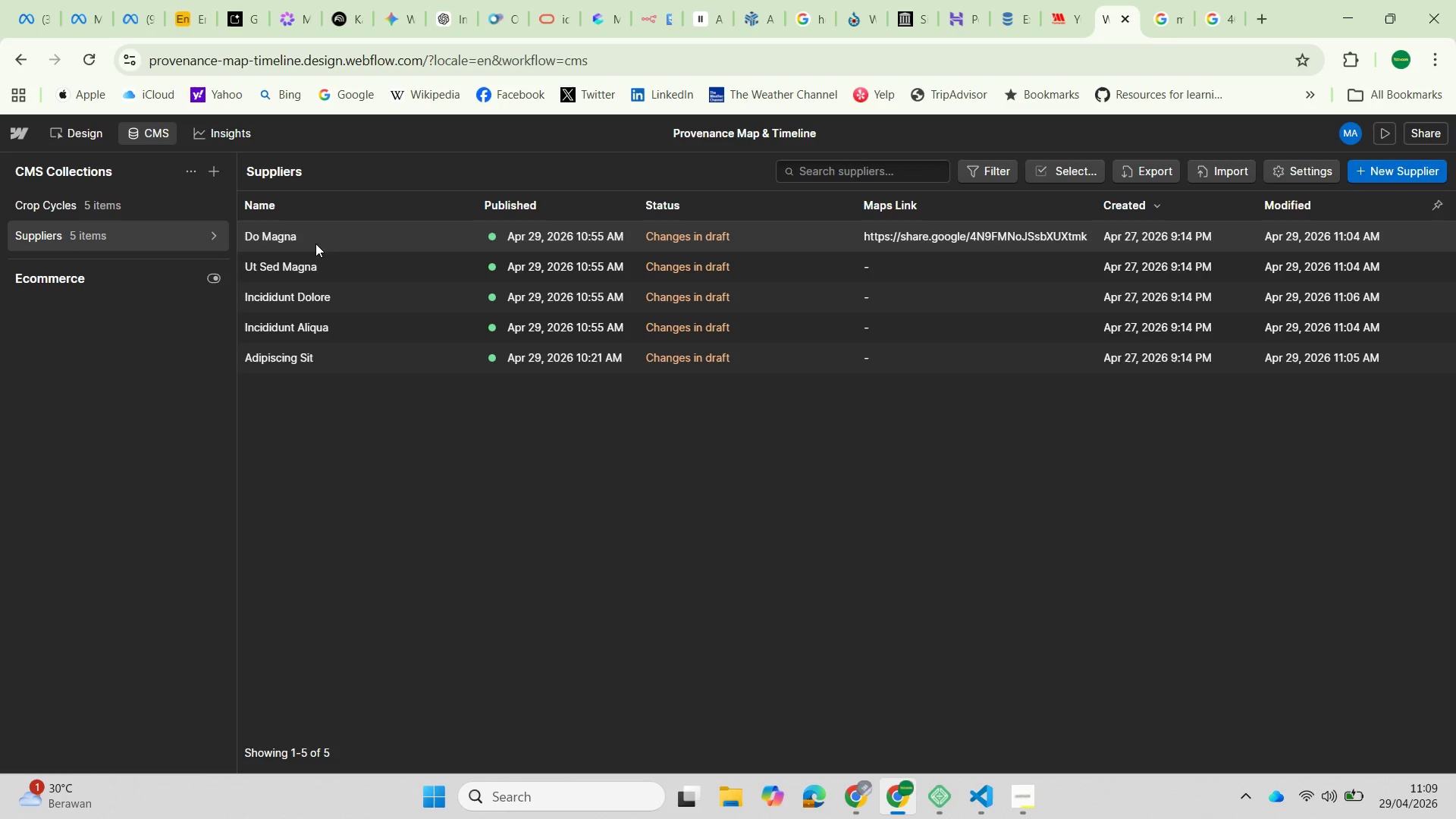 
left_click([317, 243])
 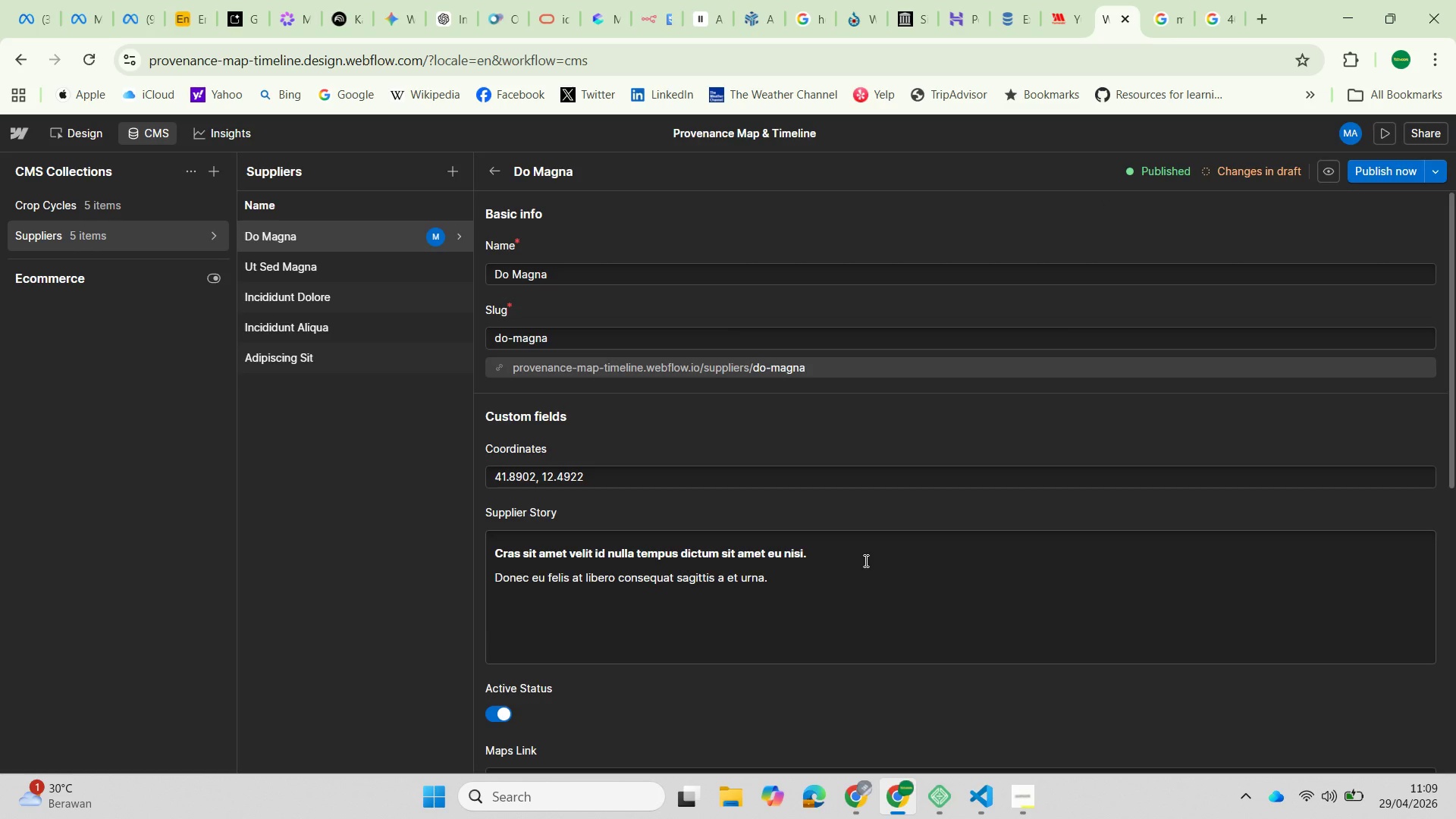 
scroll: coordinate [864, 560], scroll_direction: down, amount: 2.0
 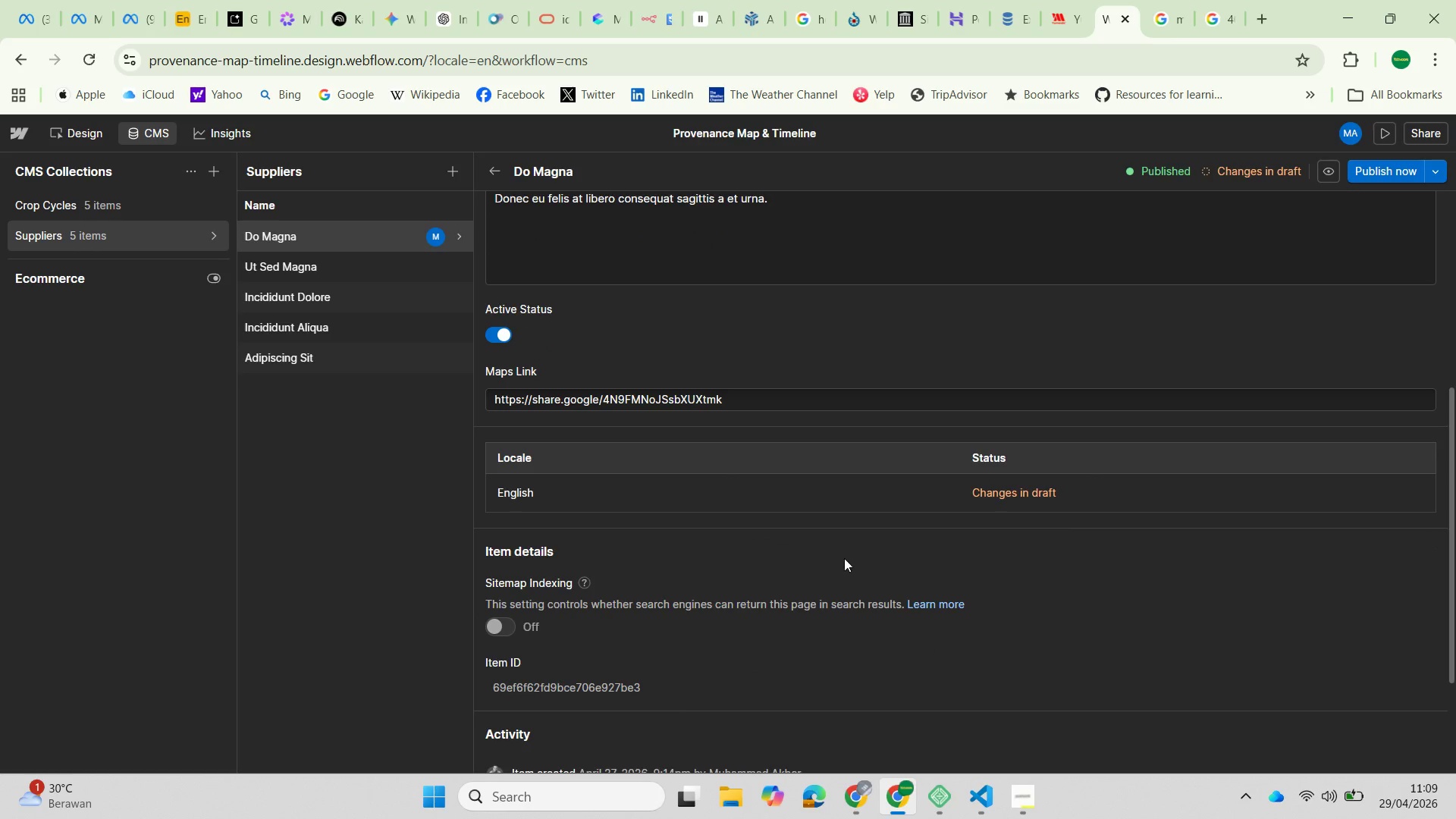 
left_click([273, 265])
 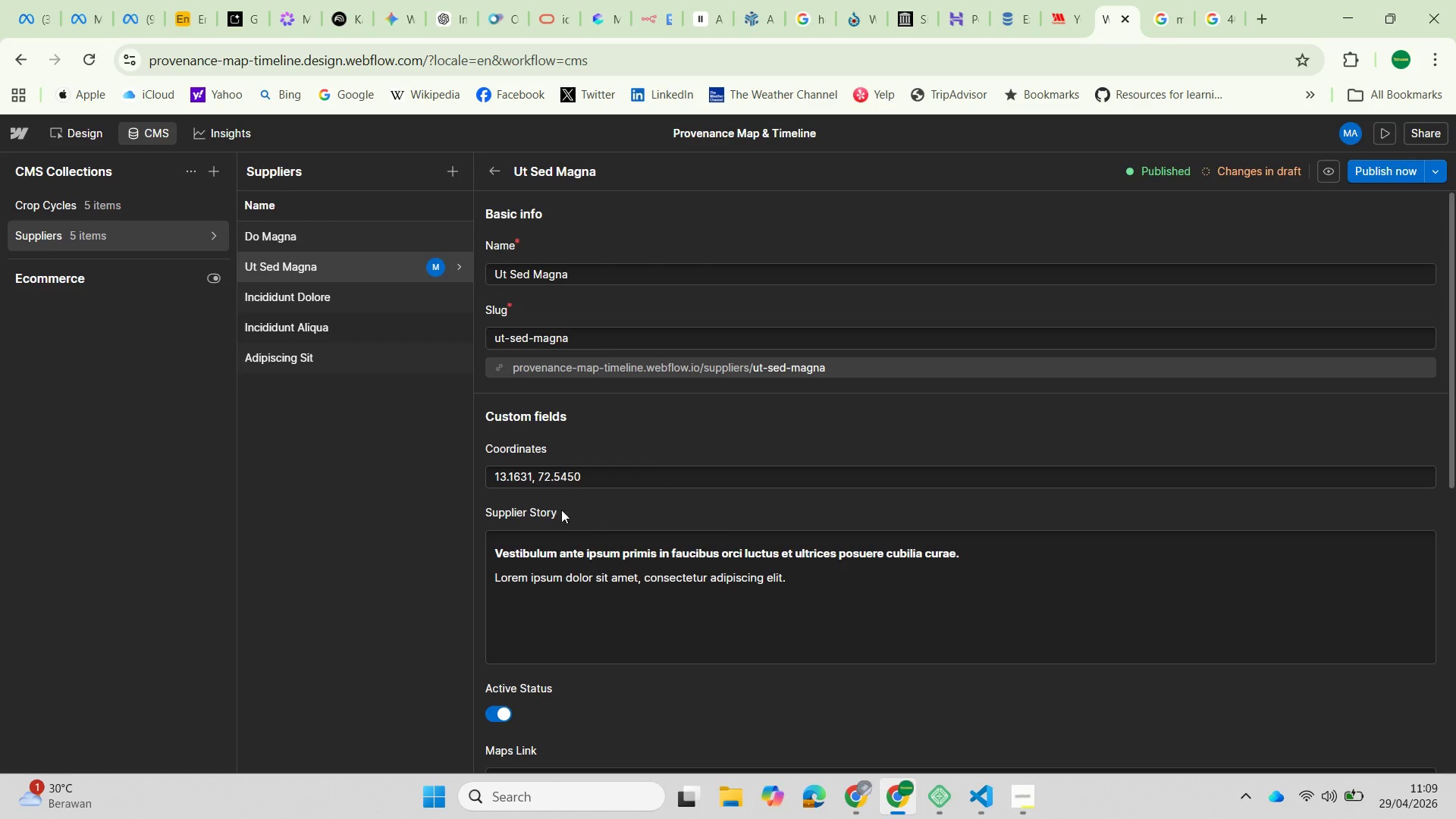 
scroll: coordinate [619, 533], scroll_direction: down, amount: 3.0
 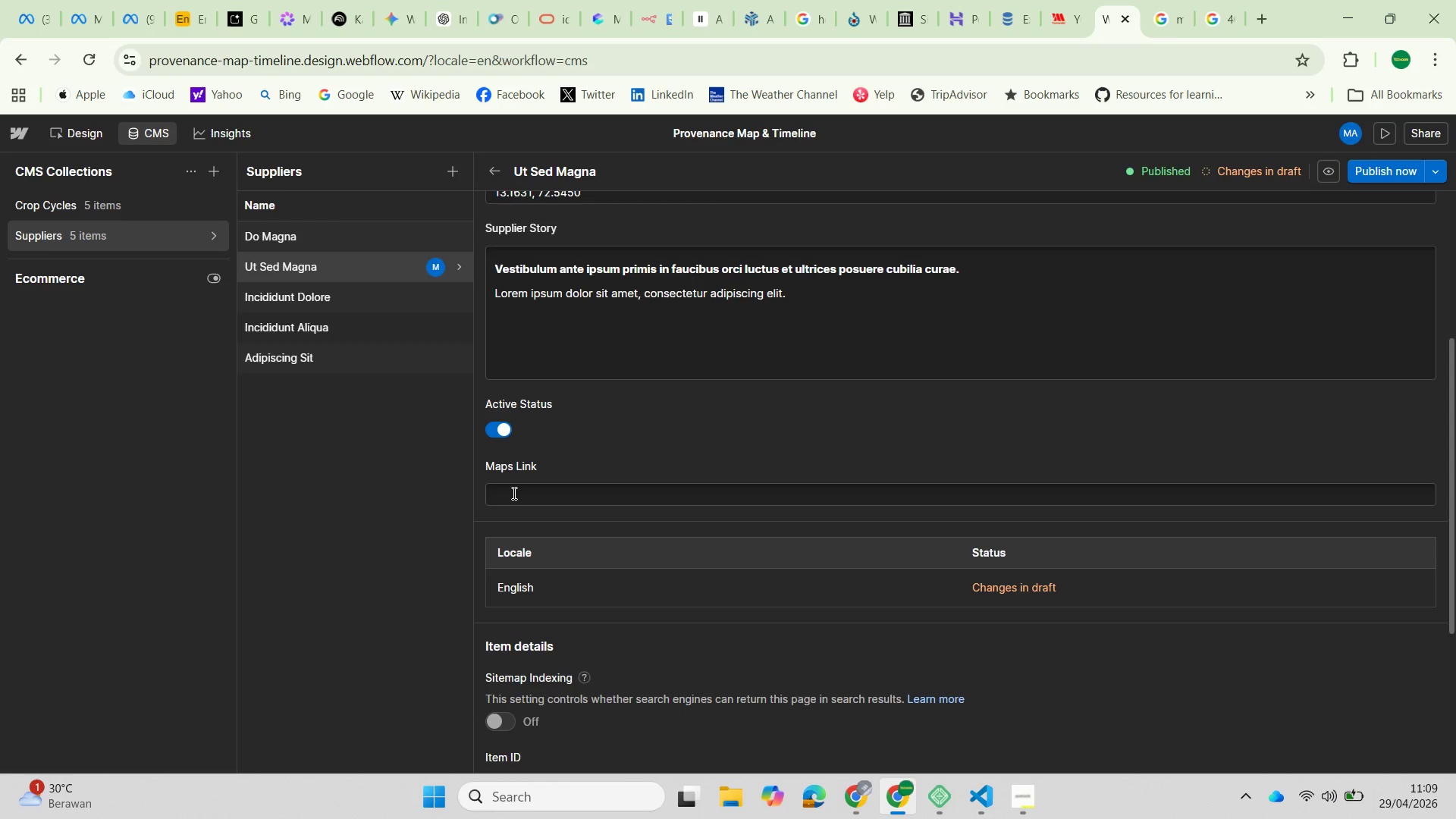 
left_click([507, 495])
 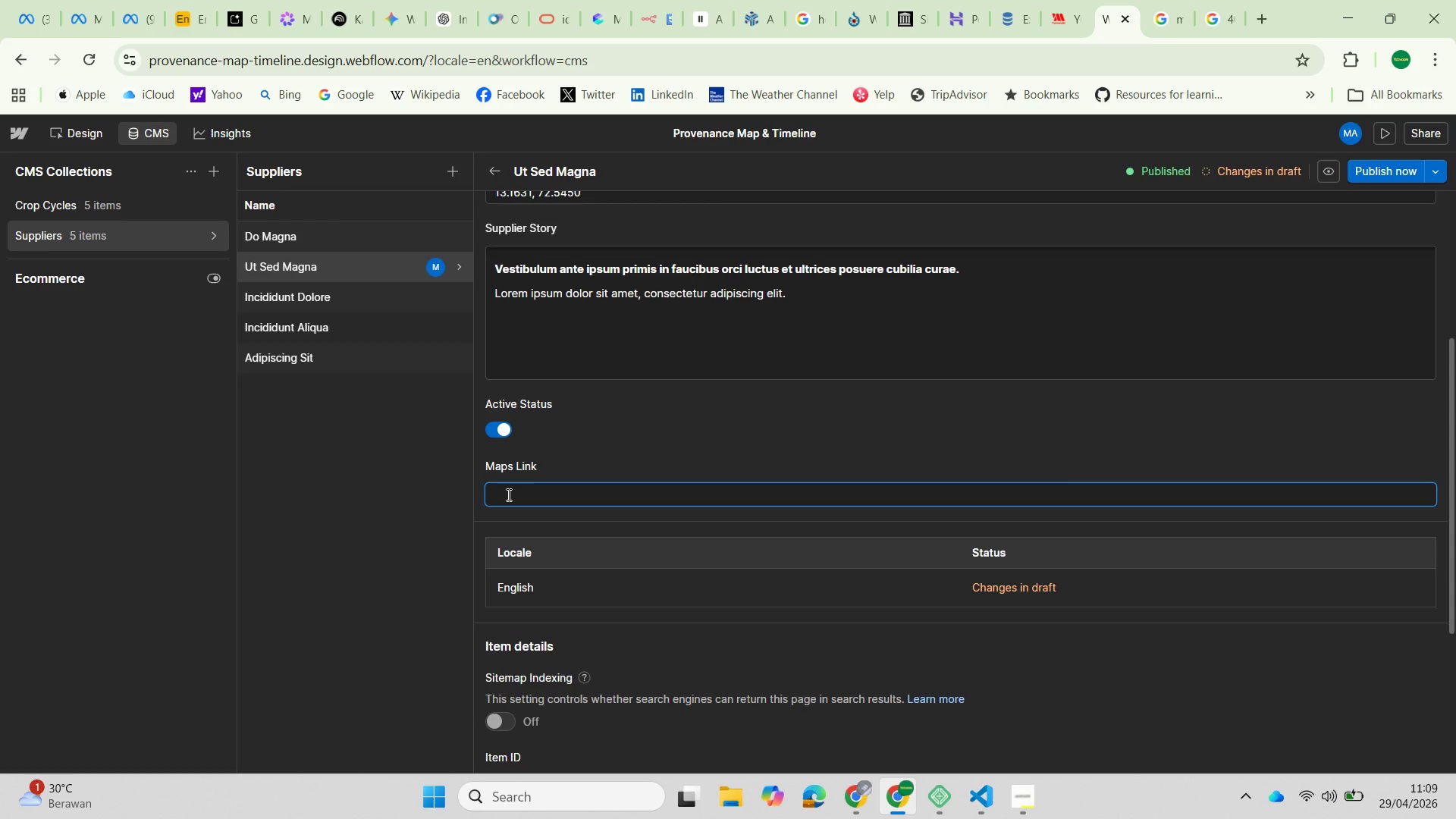 
key(Control+V)
 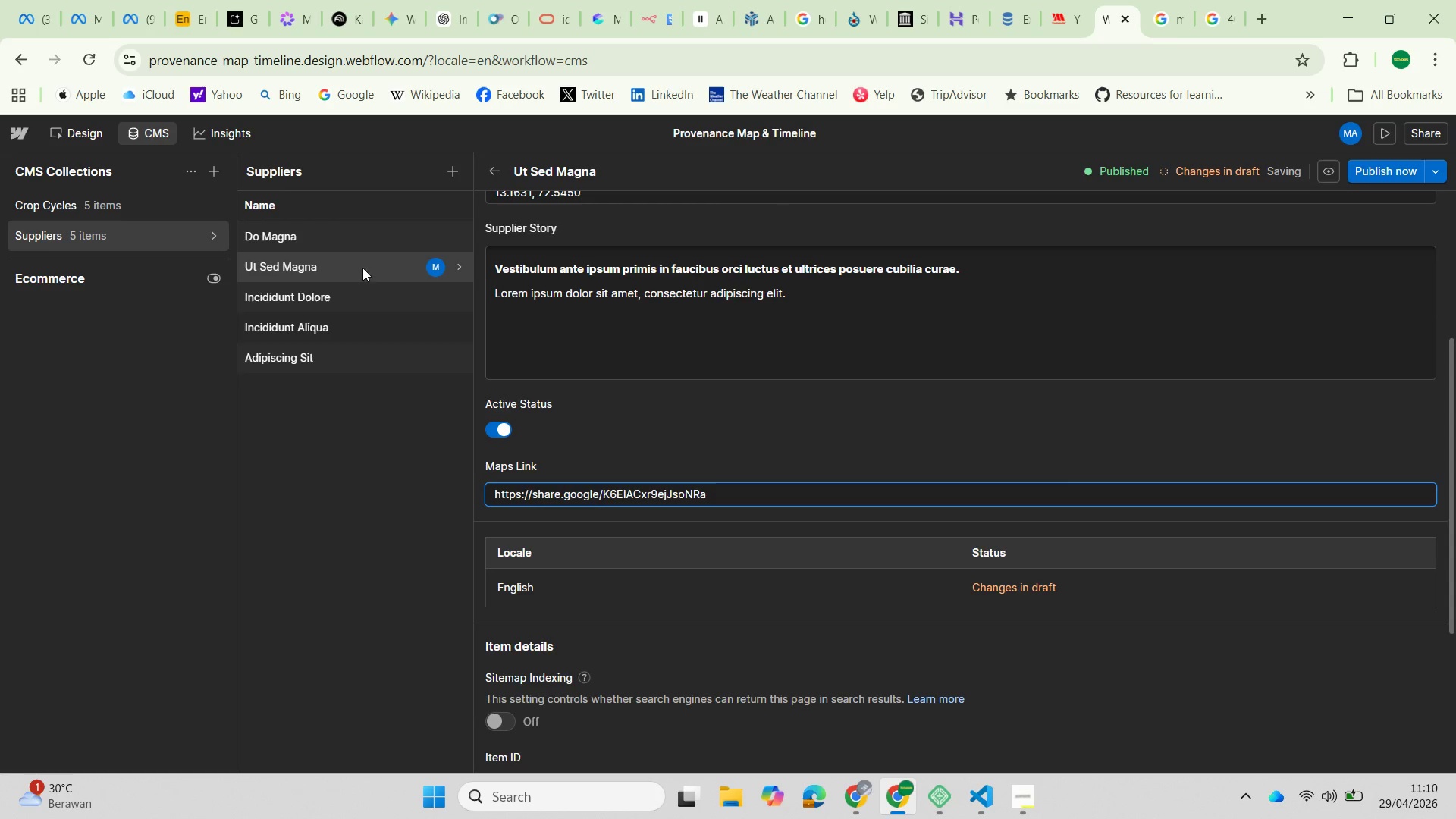 
left_click([322, 297])
 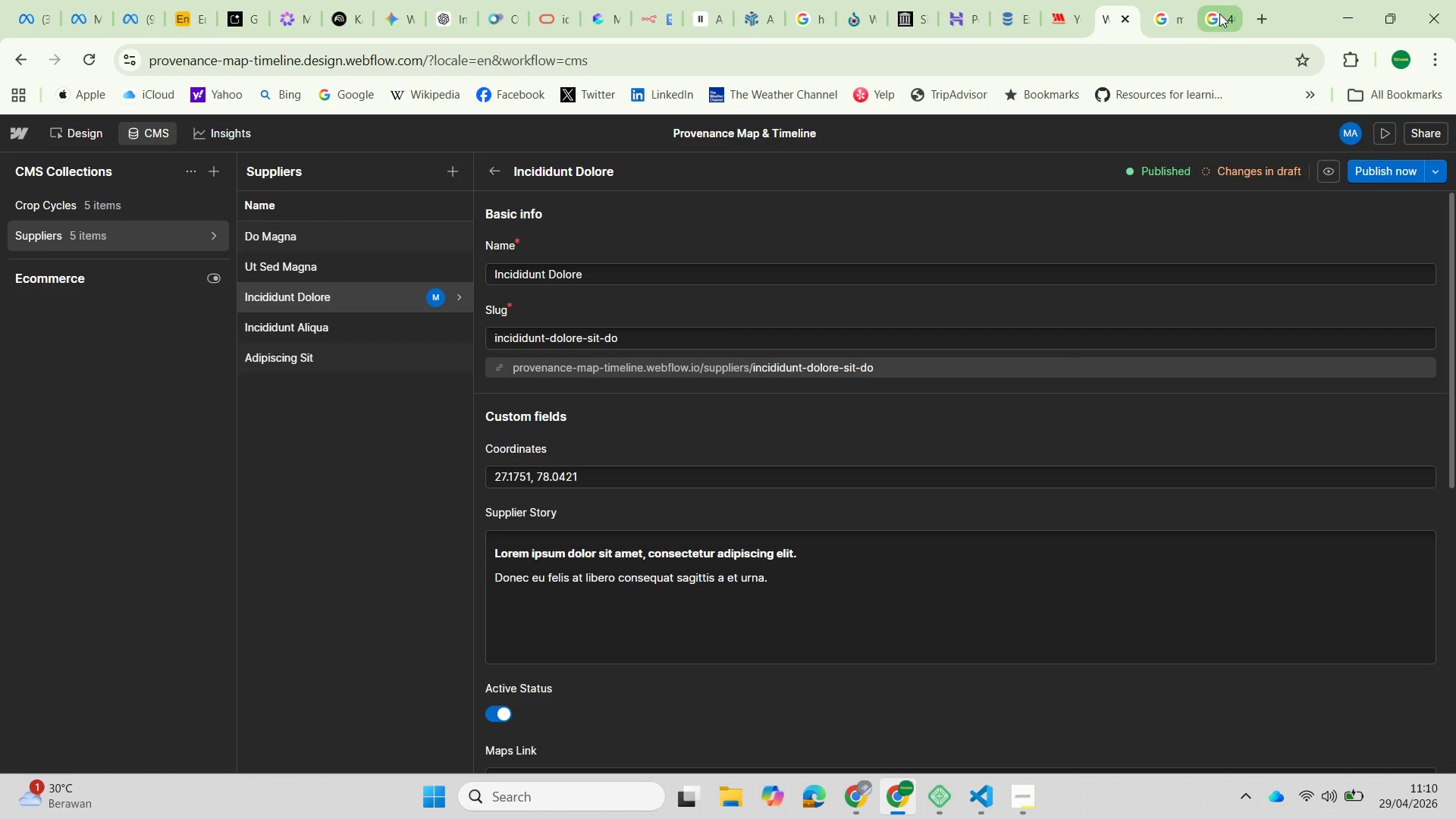 
left_click([1163, 20])
 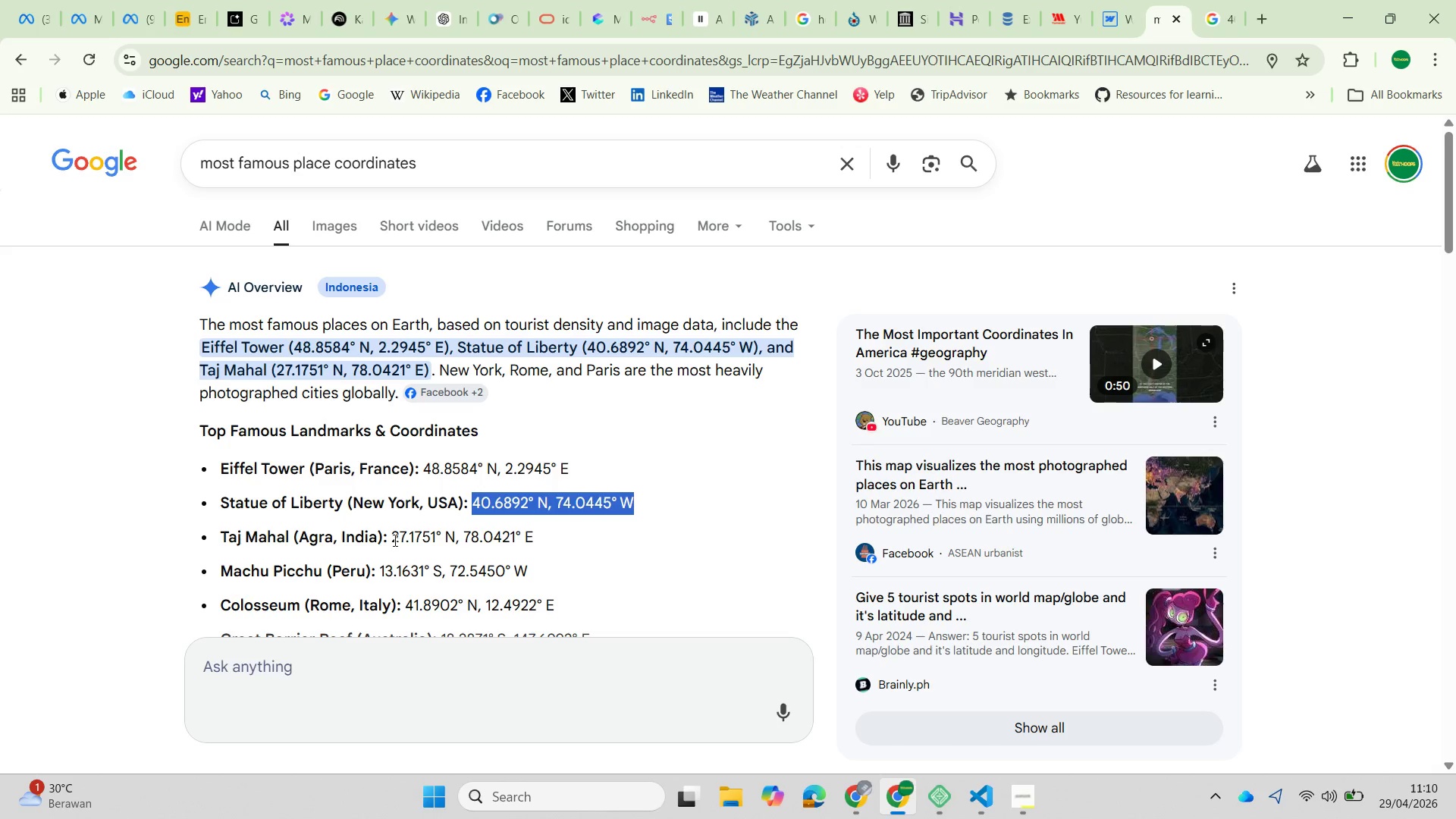 
left_click_drag(start_coordinate=[394, 537], to_coordinate=[534, 540])
 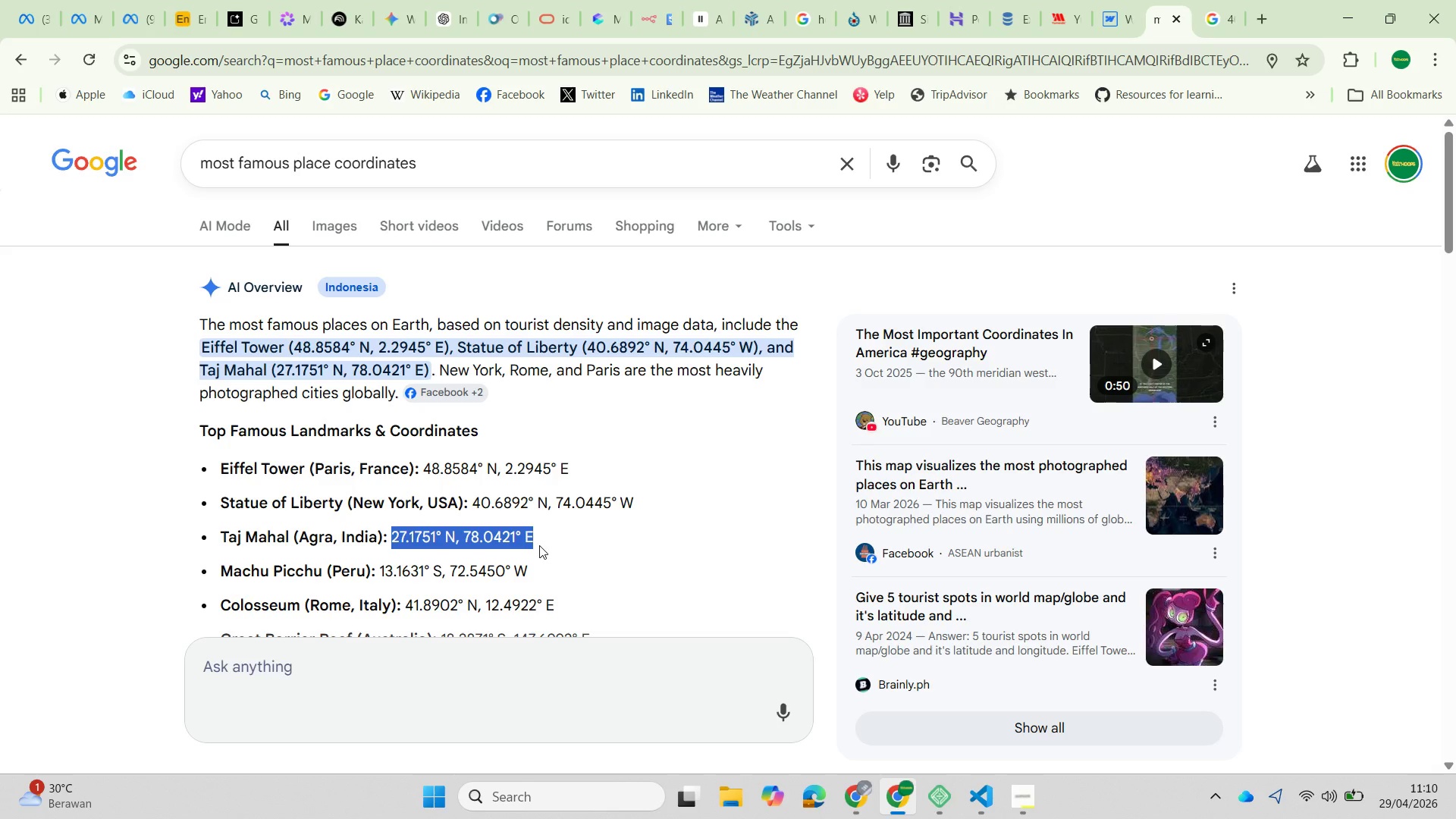 
key(Control+C)
 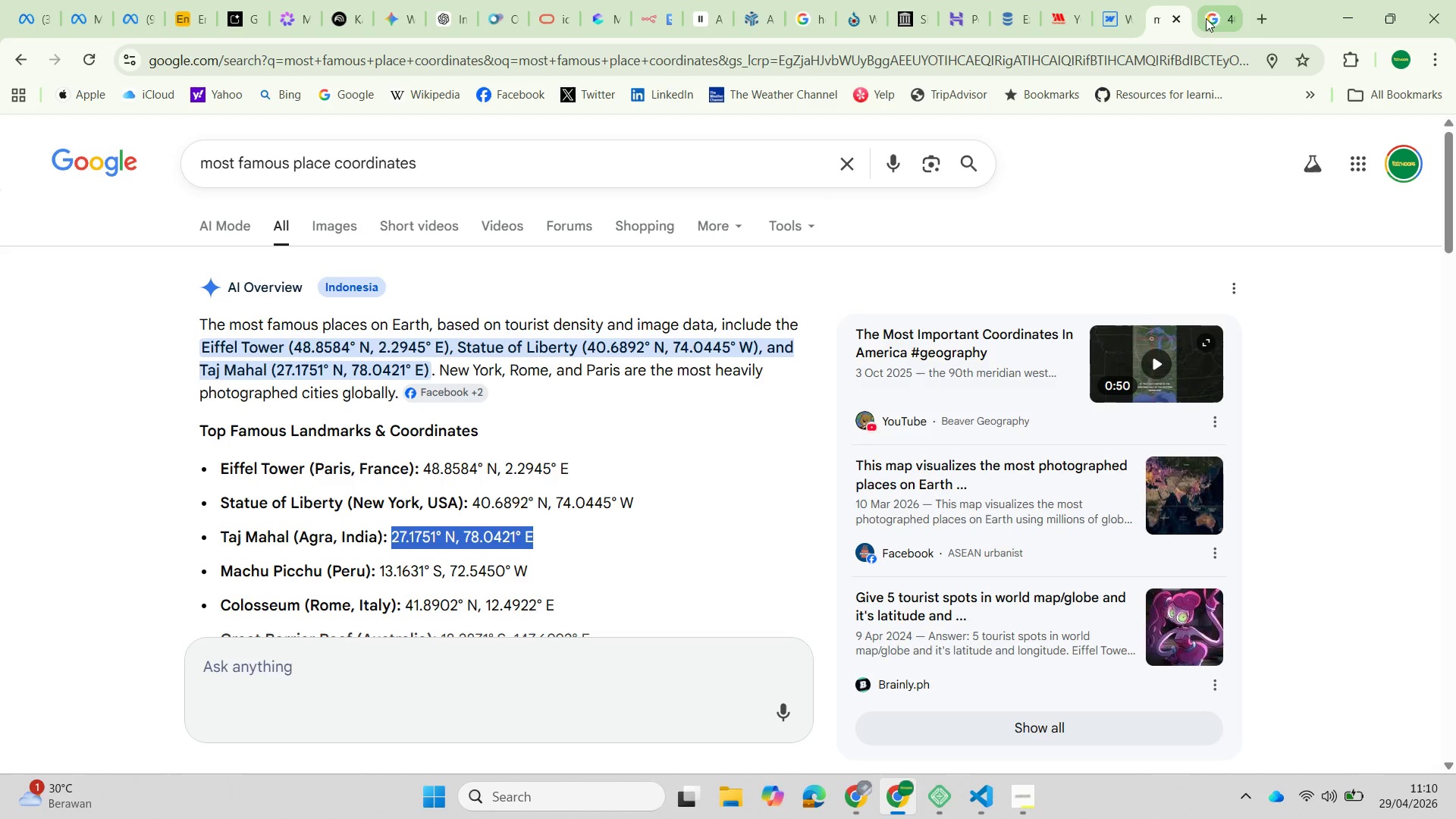 
left_click([1213, 14])
 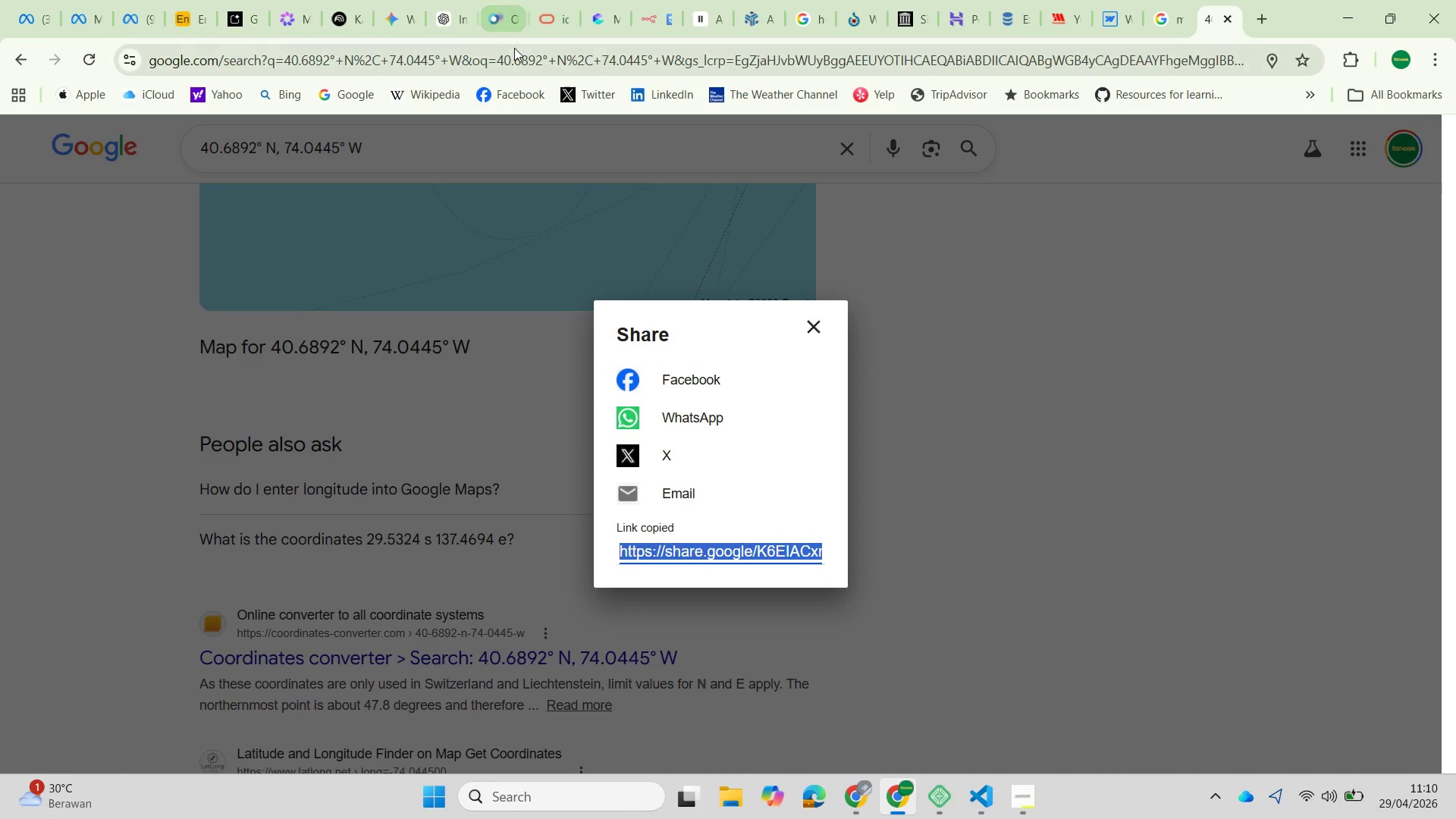 
left_click([507, 52])
 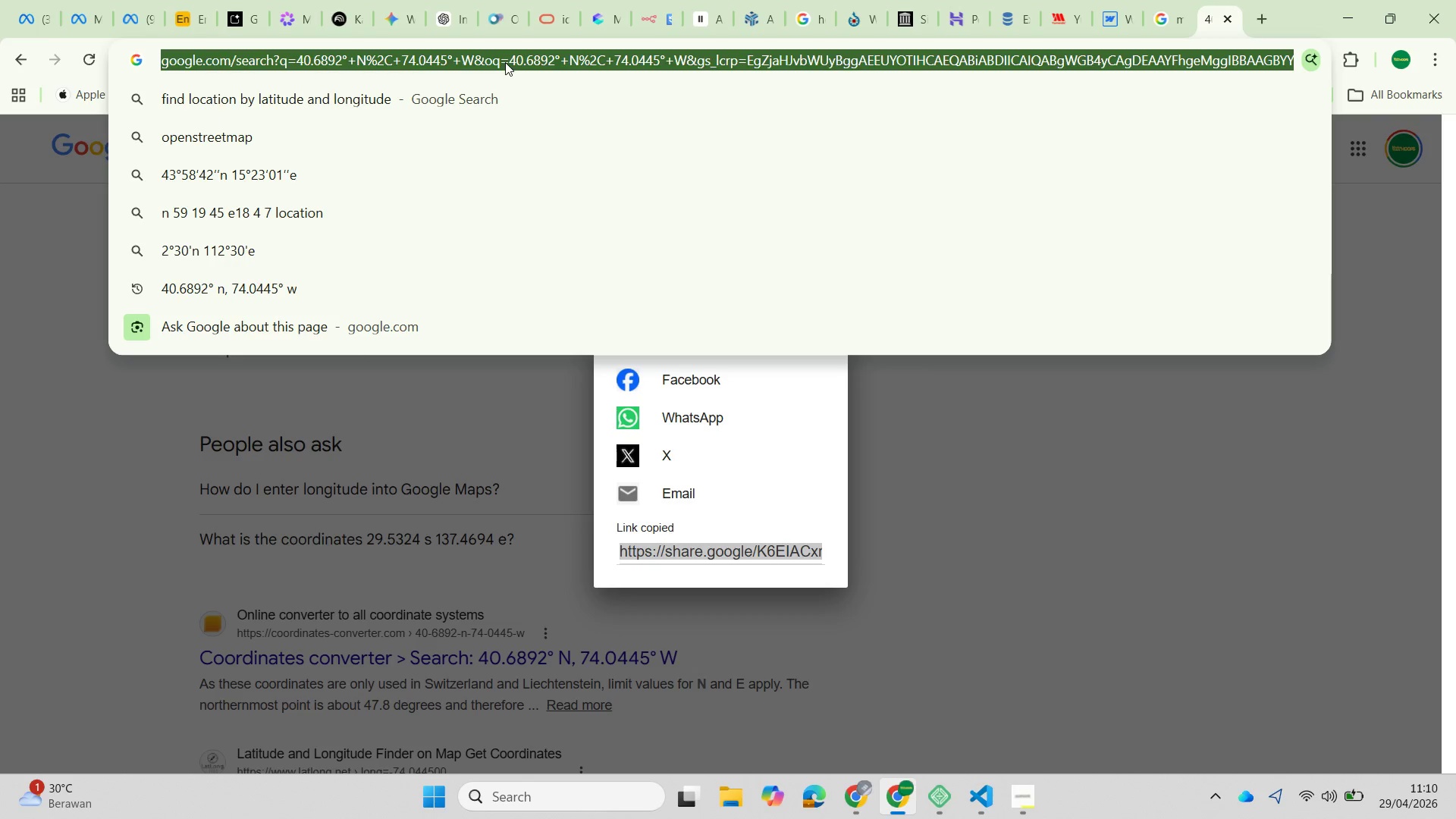 
key(Control+A)
 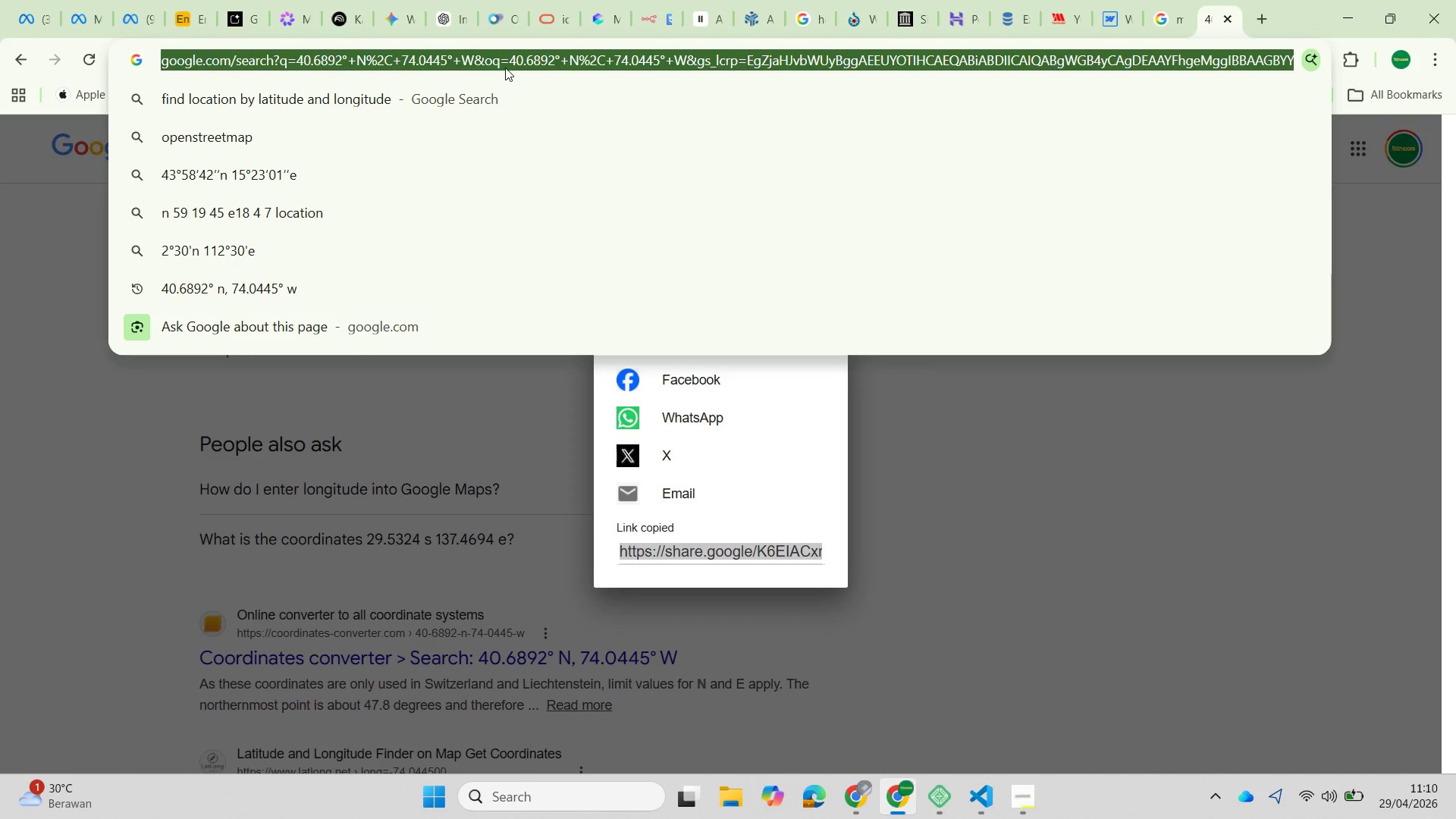 
key(Control+V)
 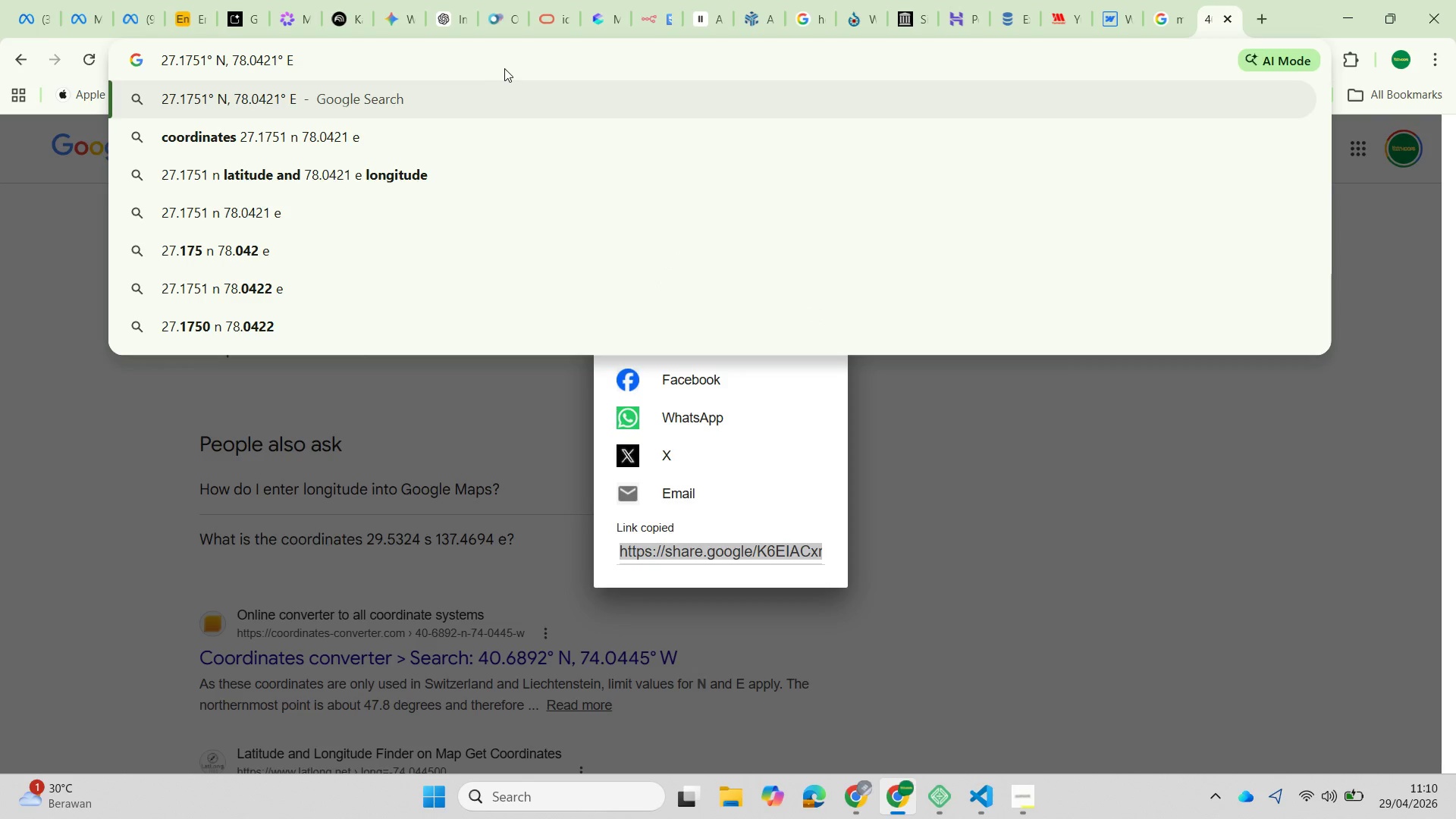 
key(Enter)
 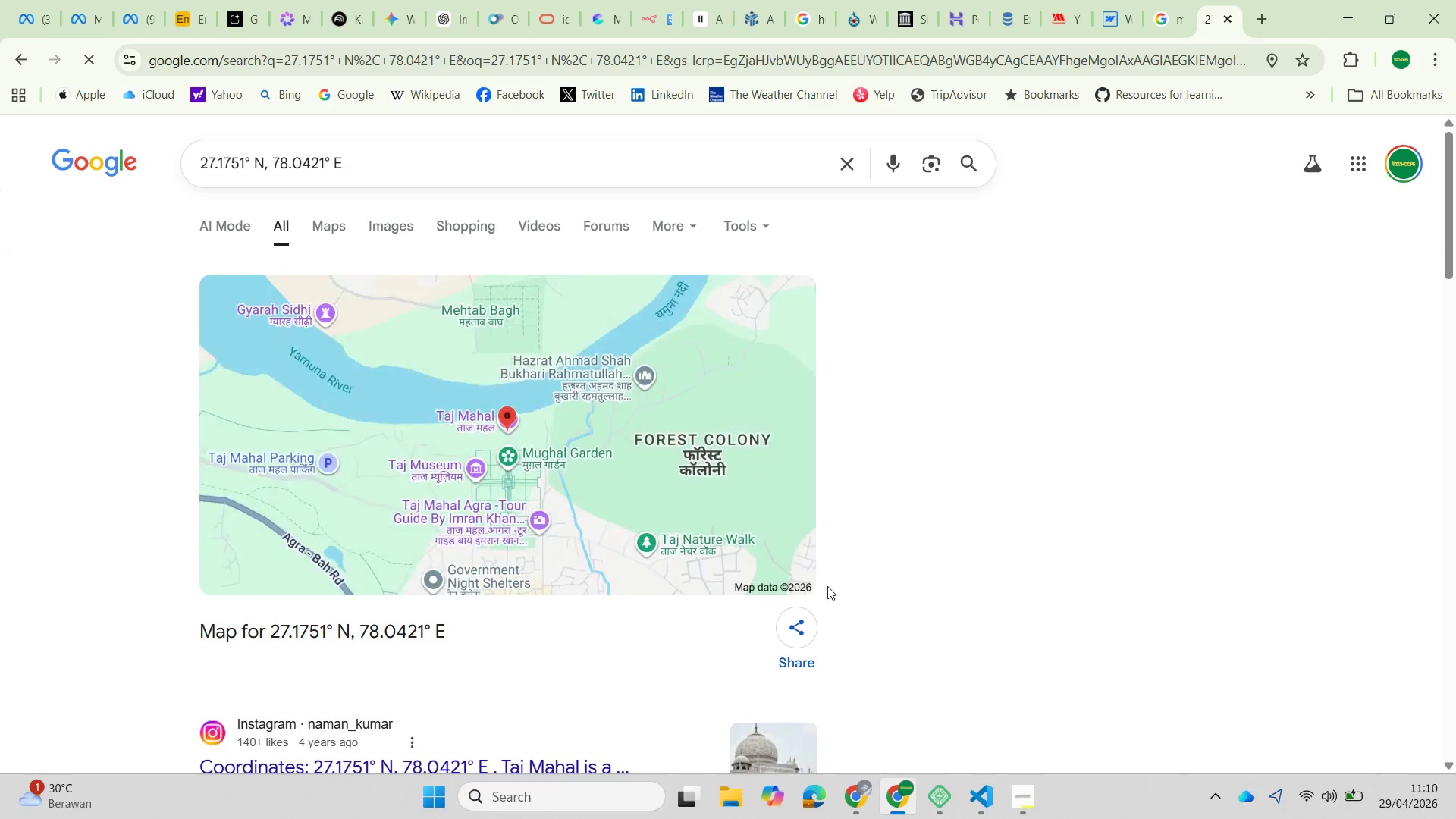 
left_click([790, 628])
 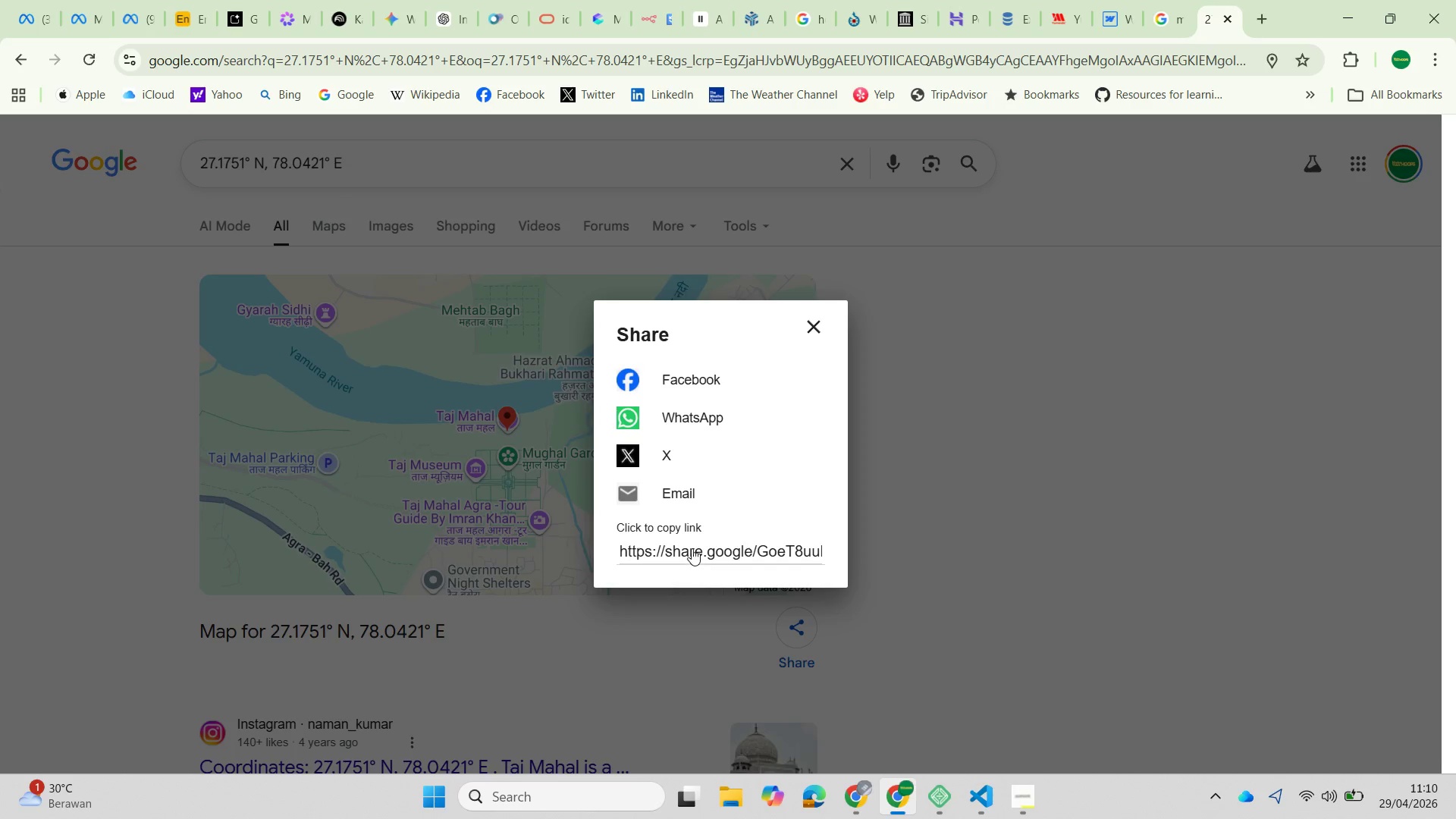 
left_click([692, 548])
 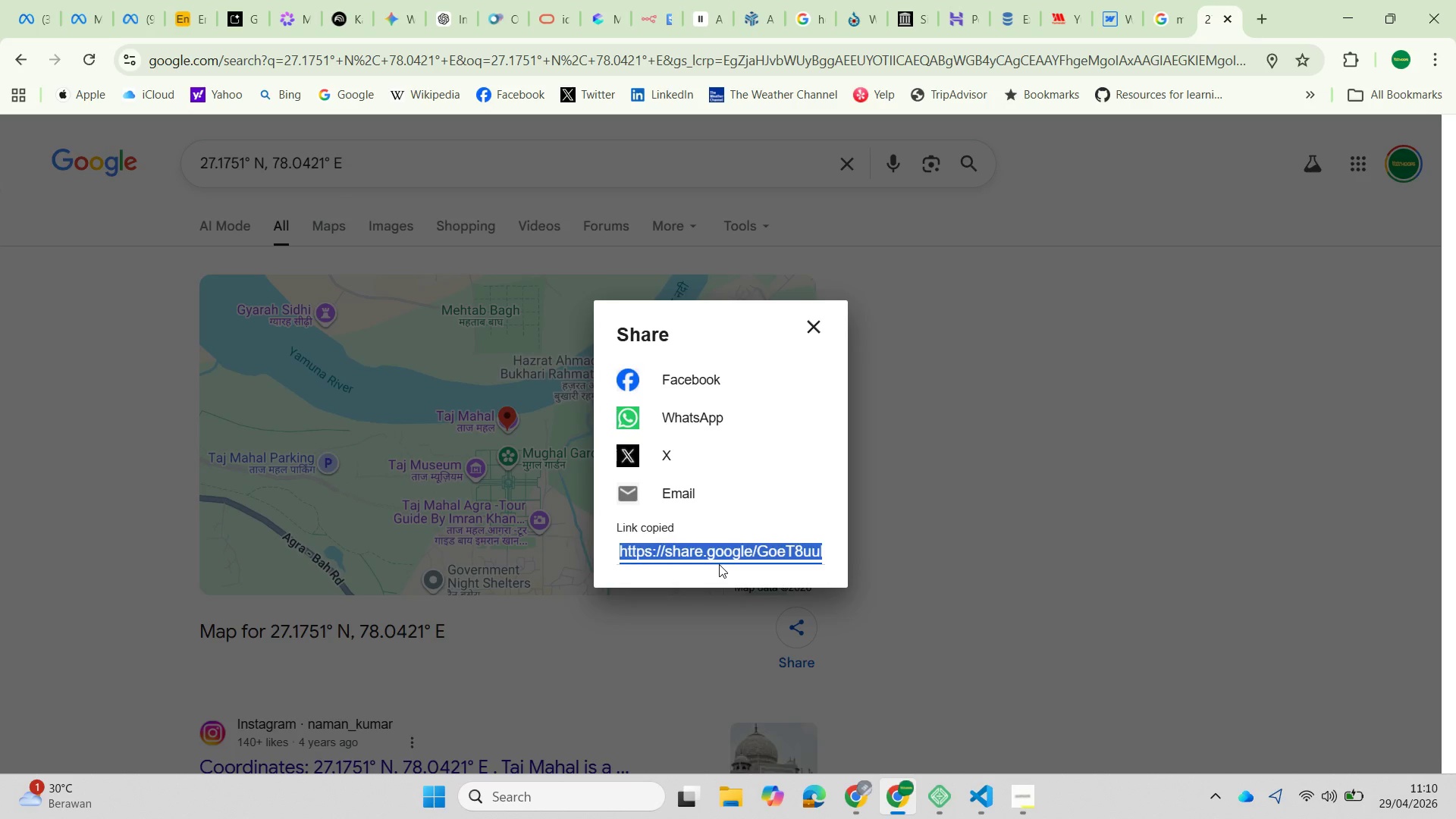 
key(Control+C)
 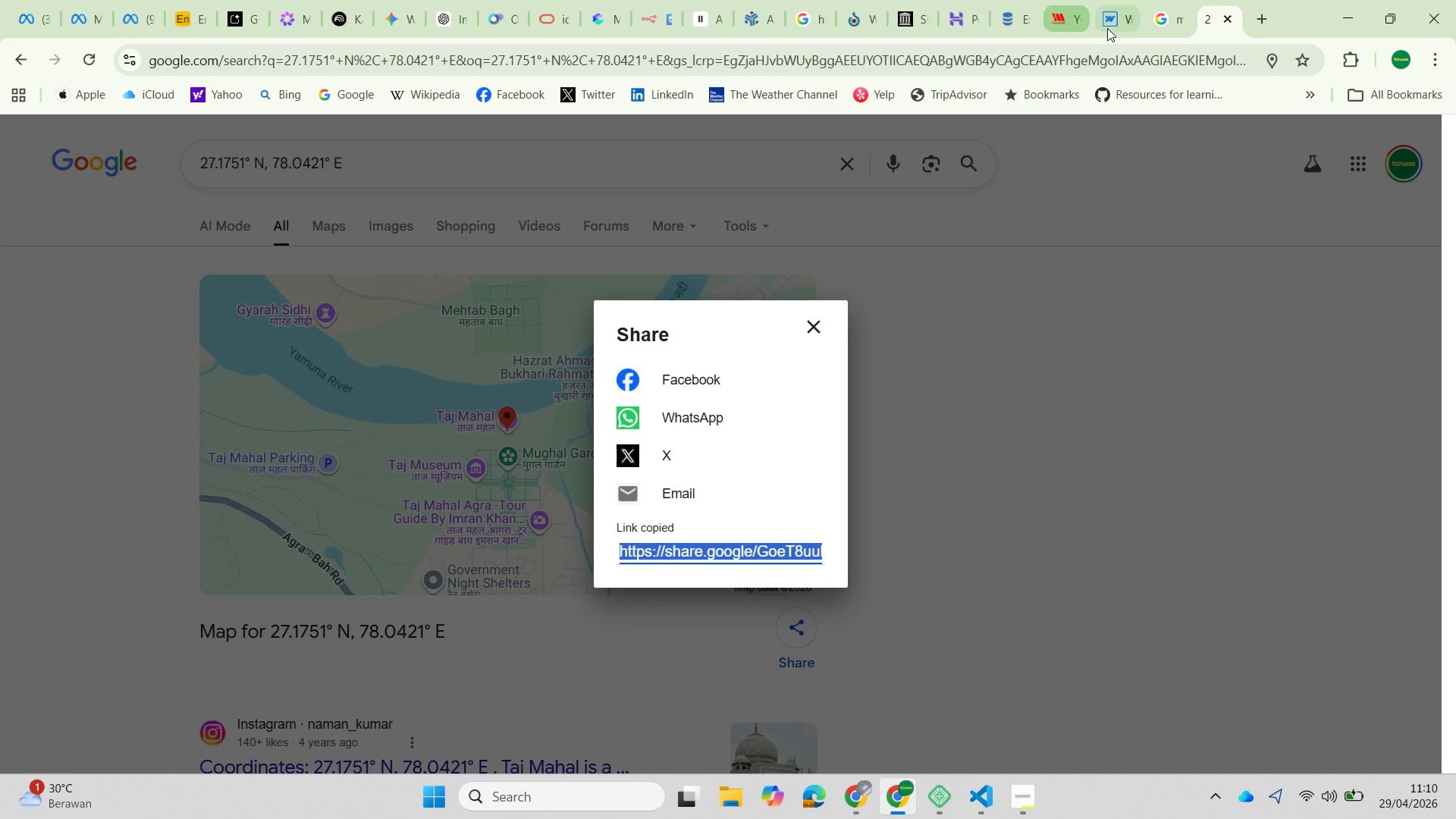 
left_click([1109, 20])
 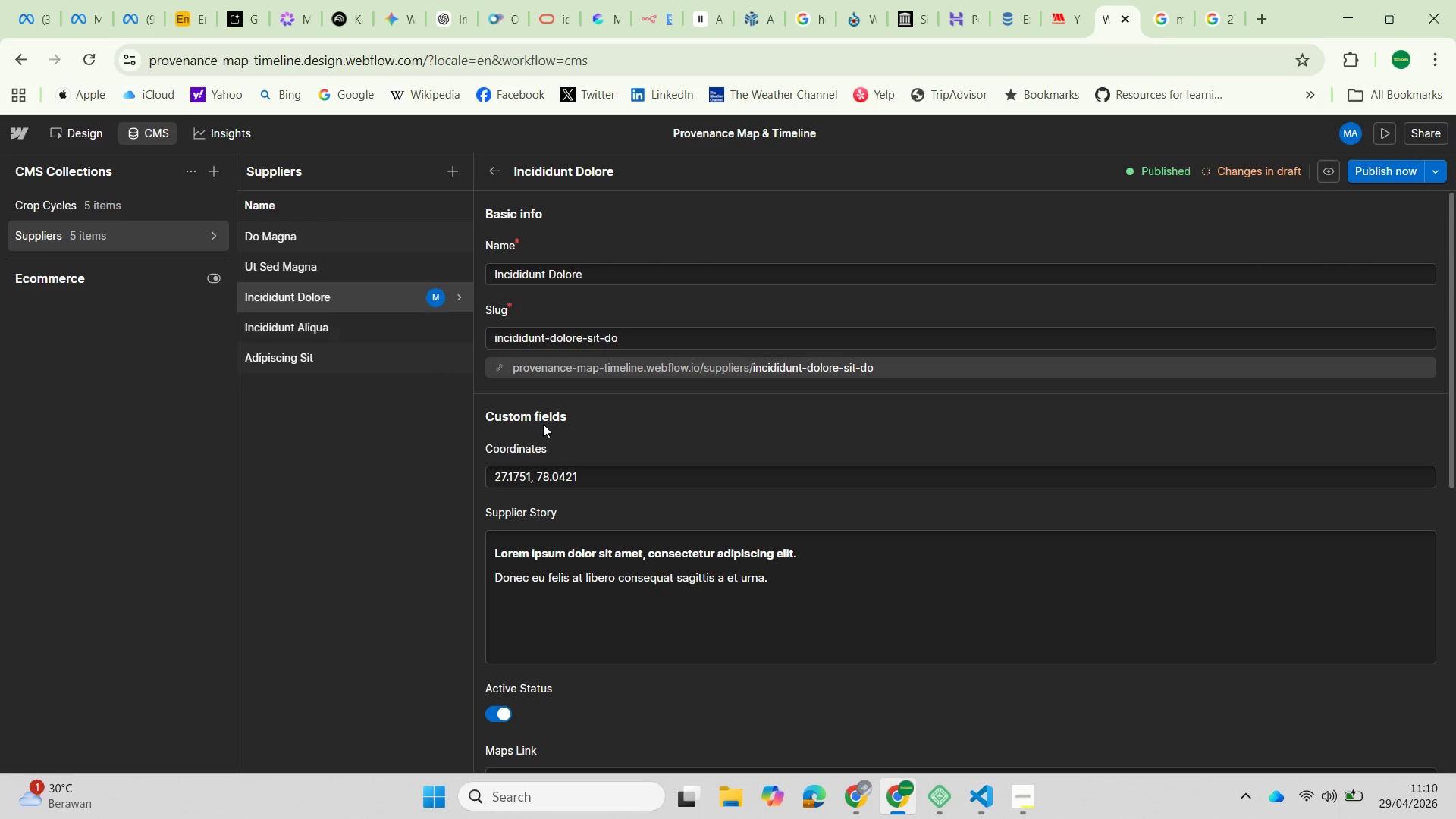 
scroll: coordinate [685, 535], scroll_direction: down, amount: 3.0
 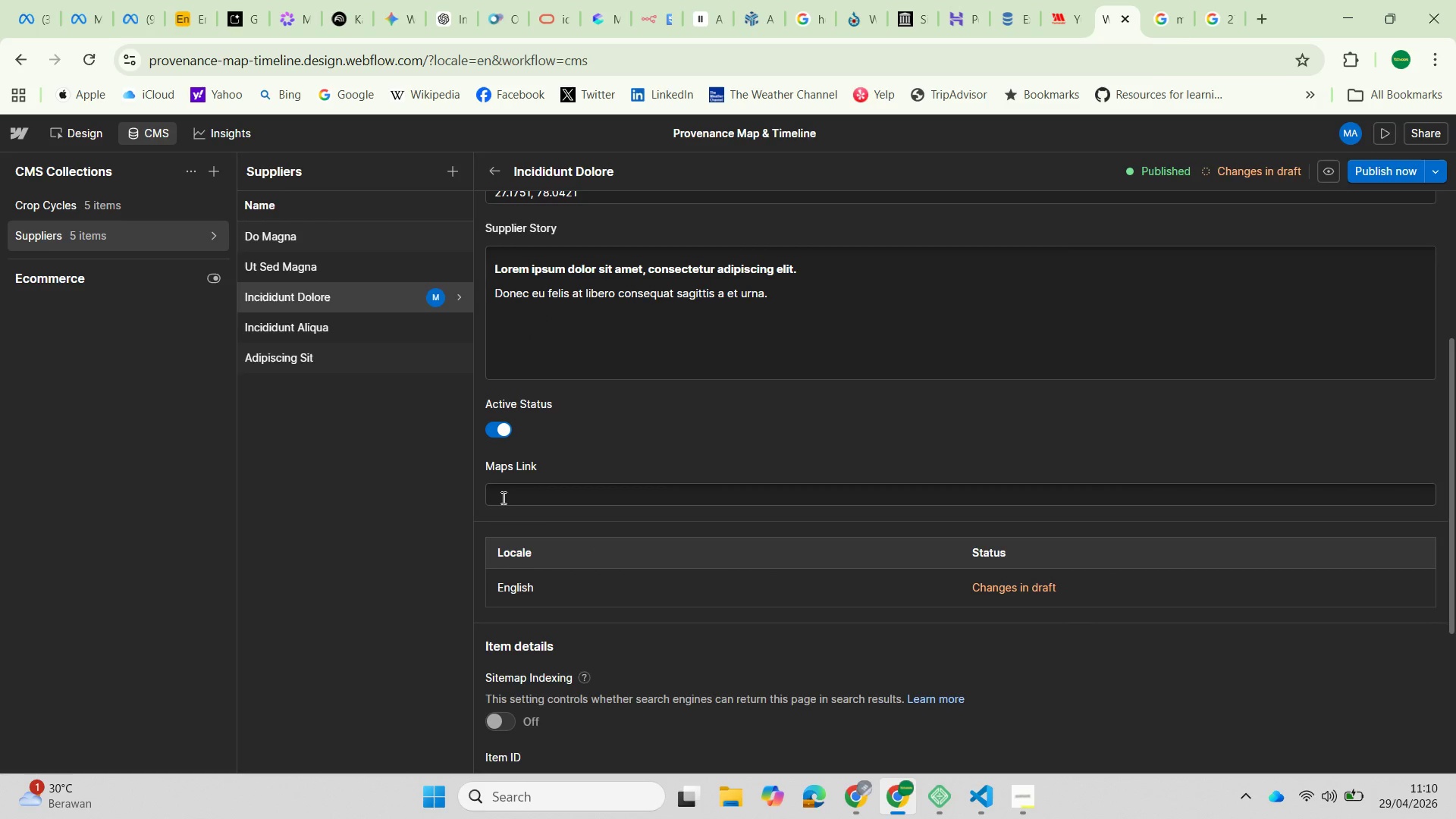 
left_click([502, 497])
 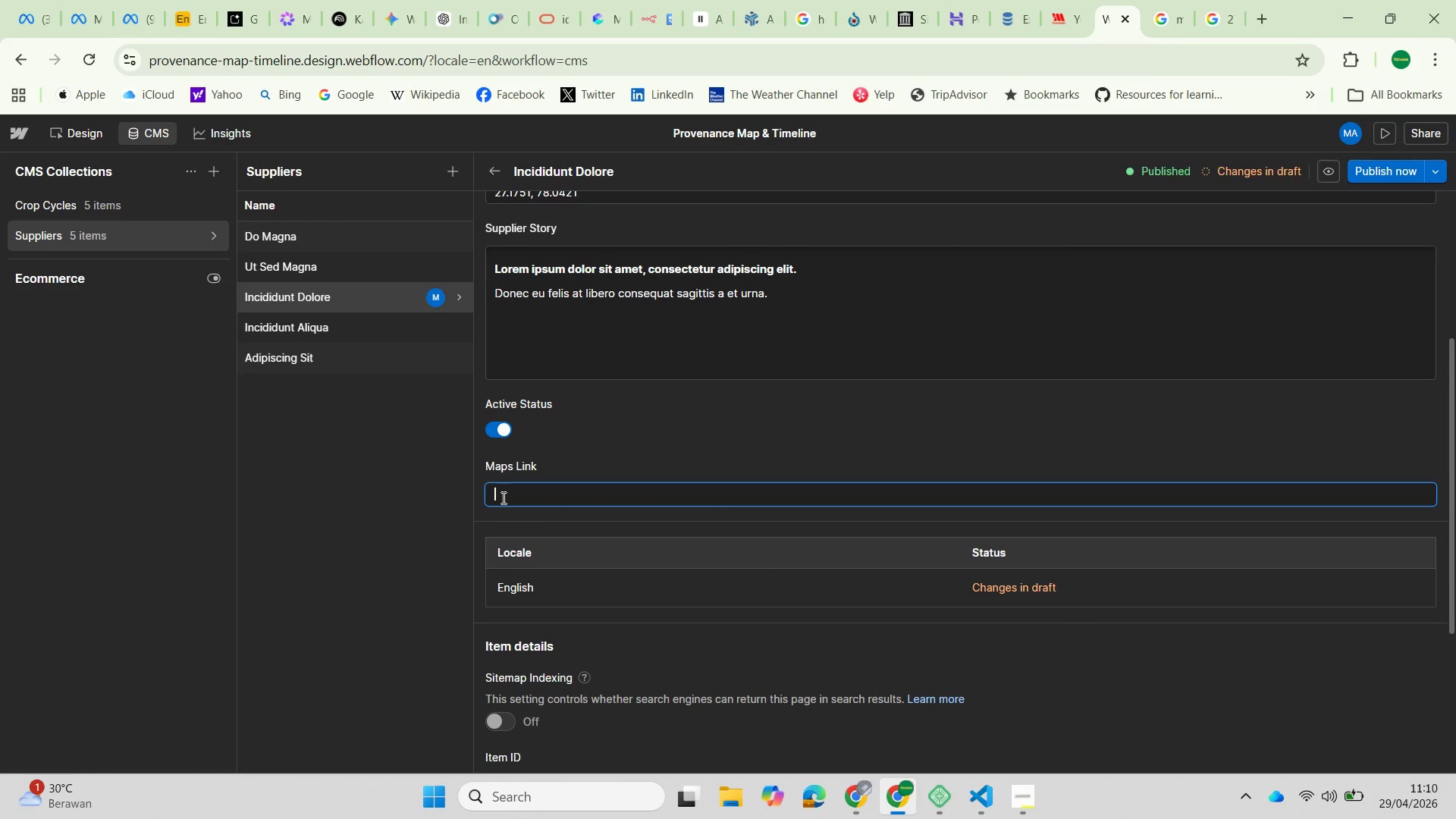 
key(Control+V)
 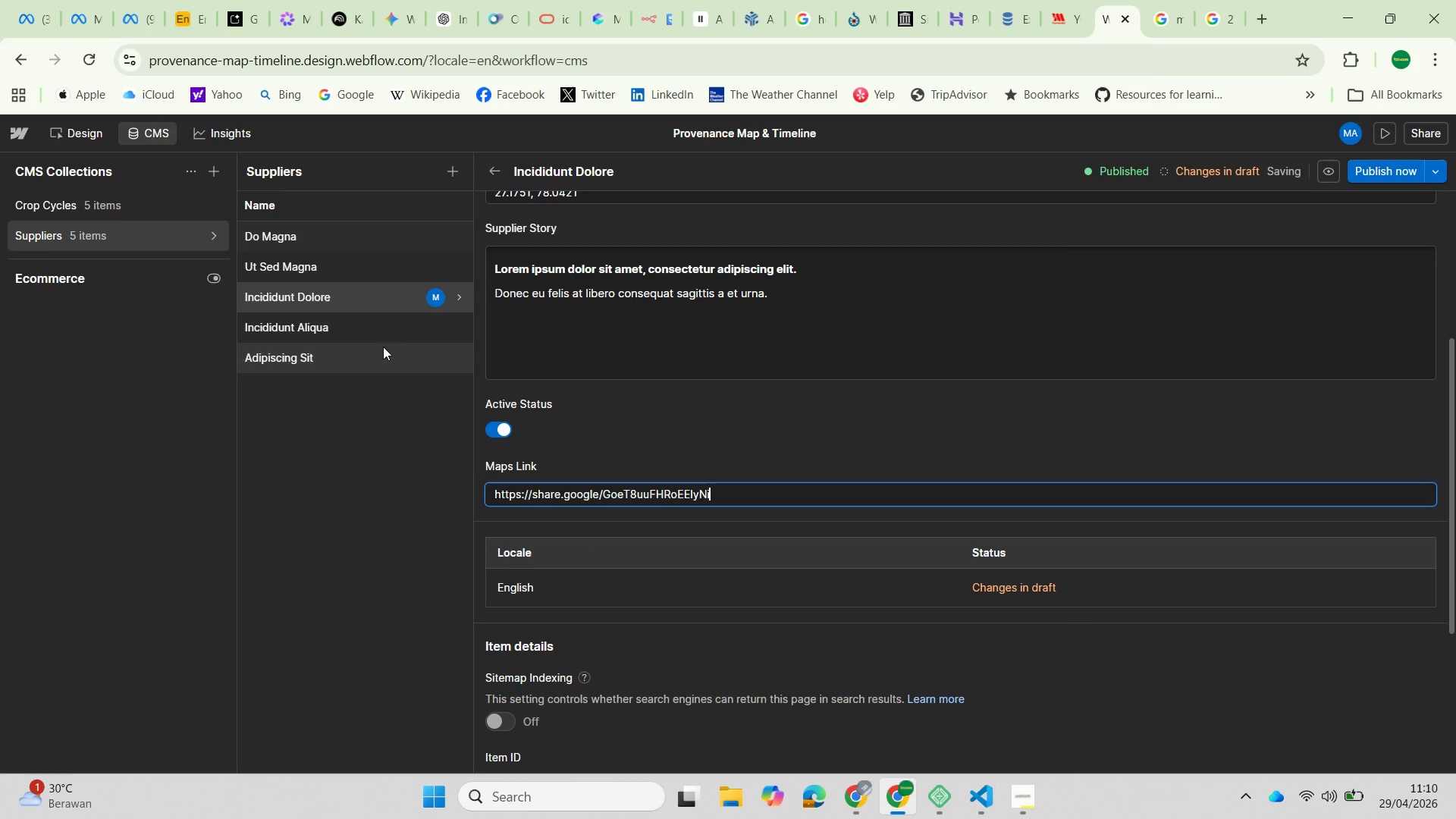 
left_click([350, 335])
 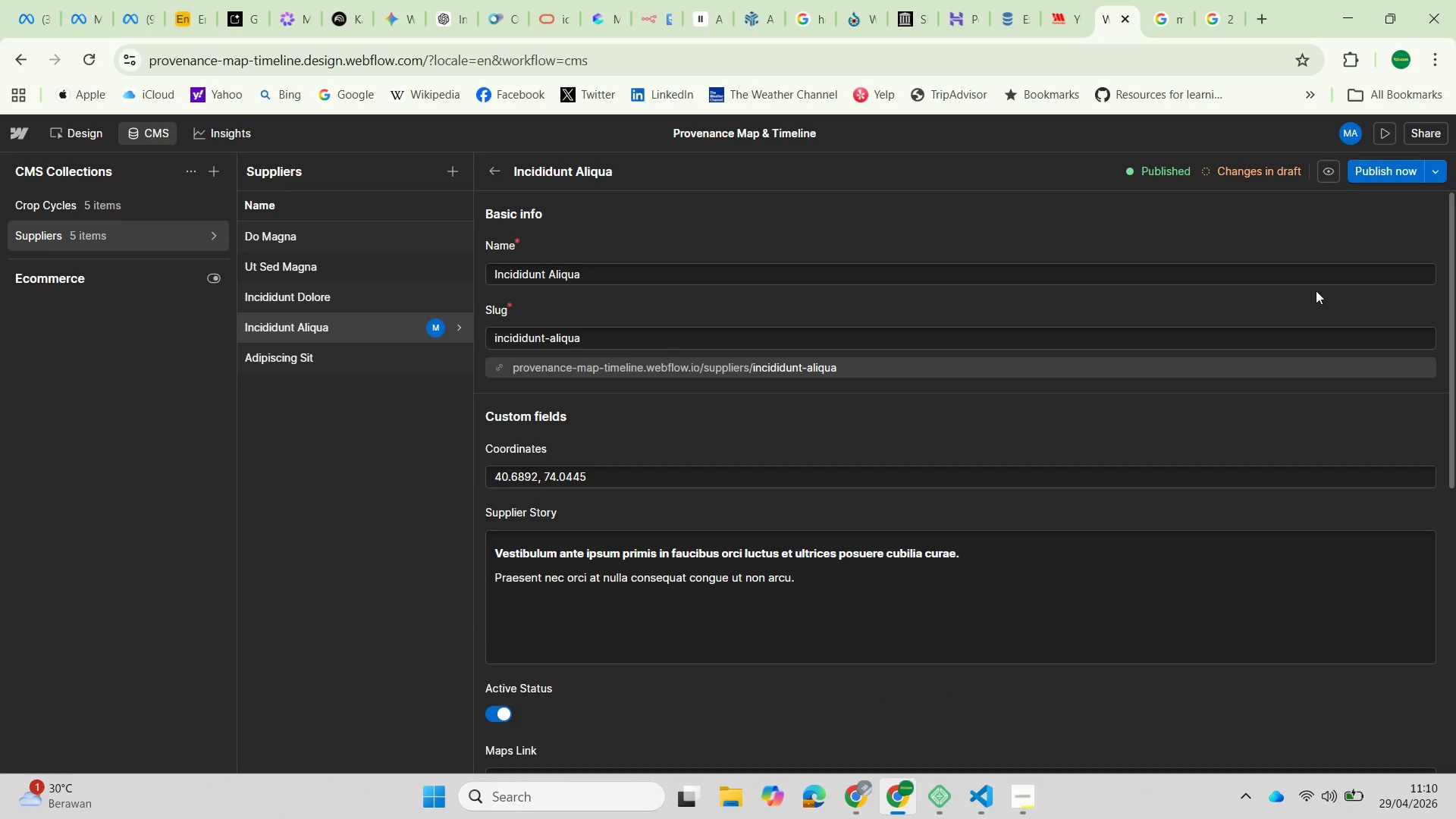 
wait(5.52)
 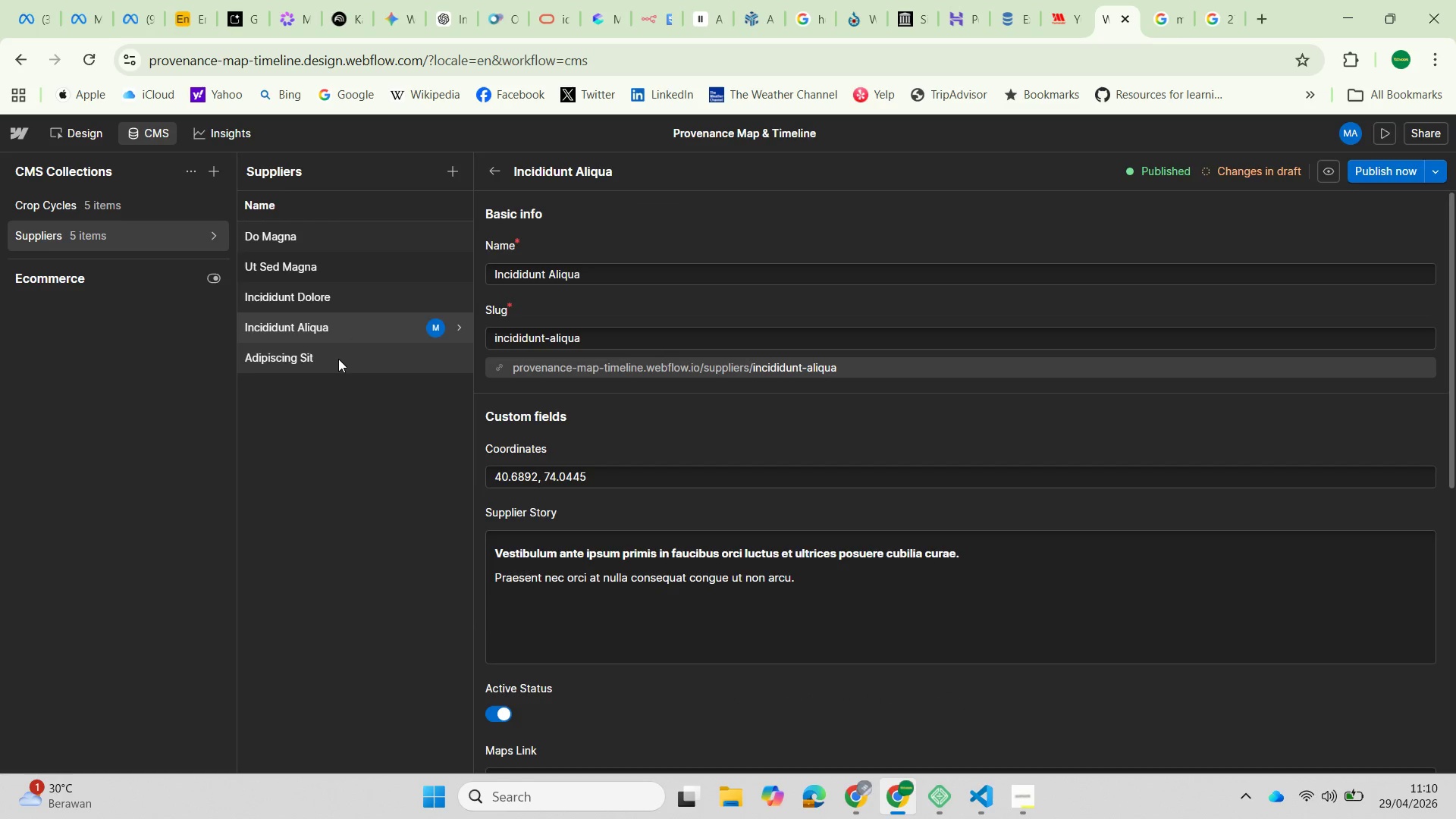 
left_click([1166, 16])
 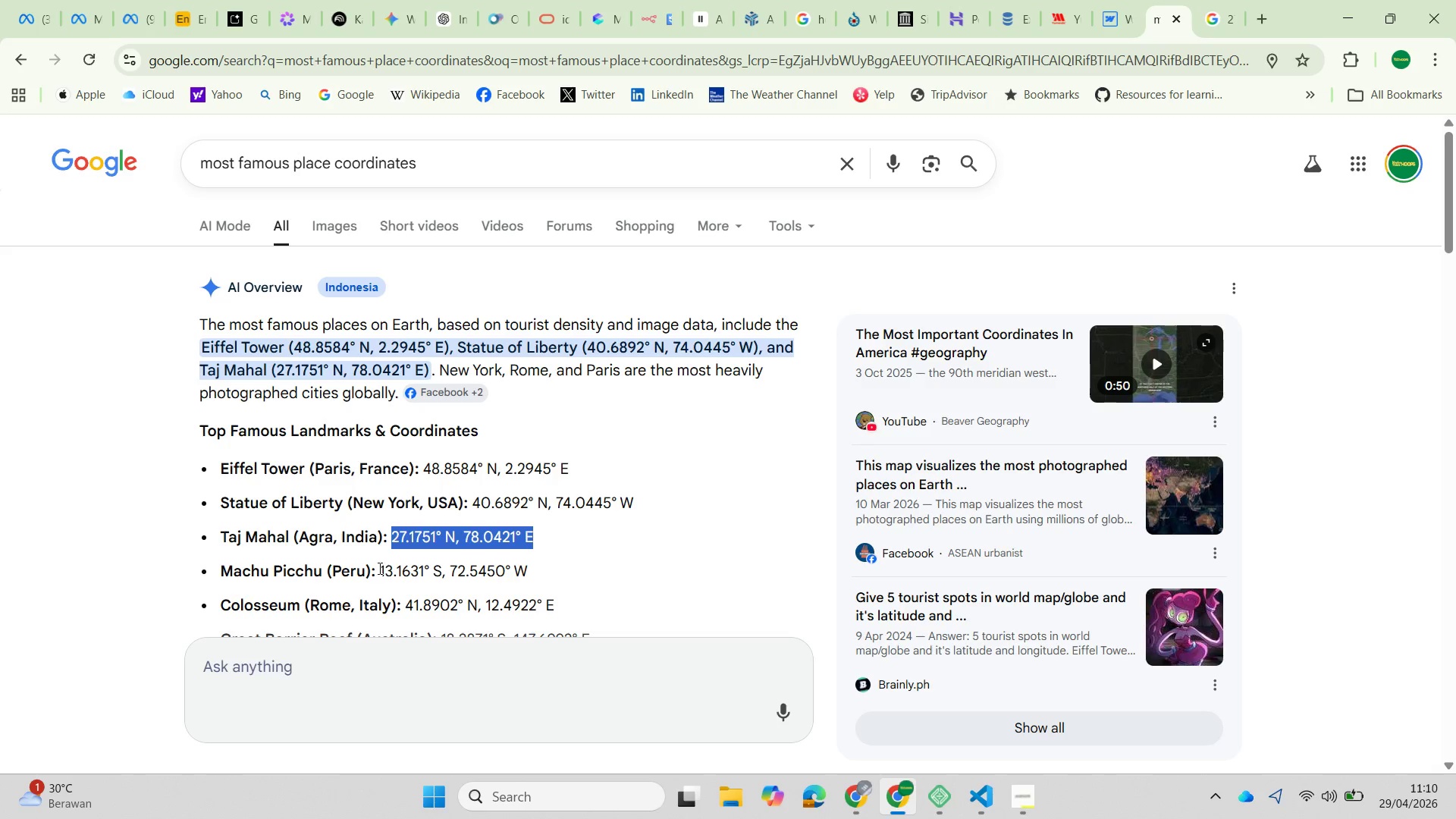 
left_click_drag(start_coordinate=[378, 568], to_coordinate=[534, 558])
 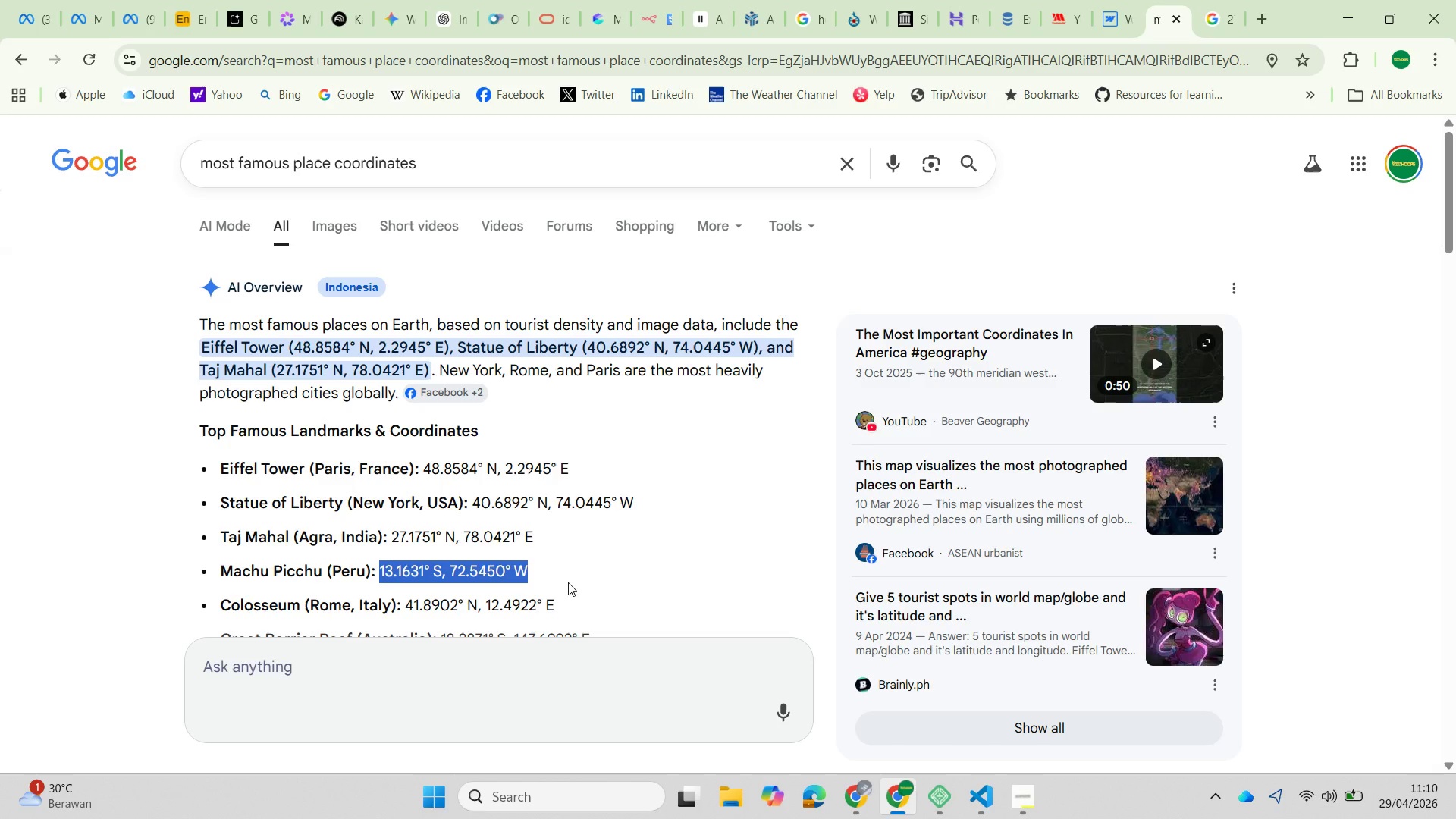 
key(Control+C)
 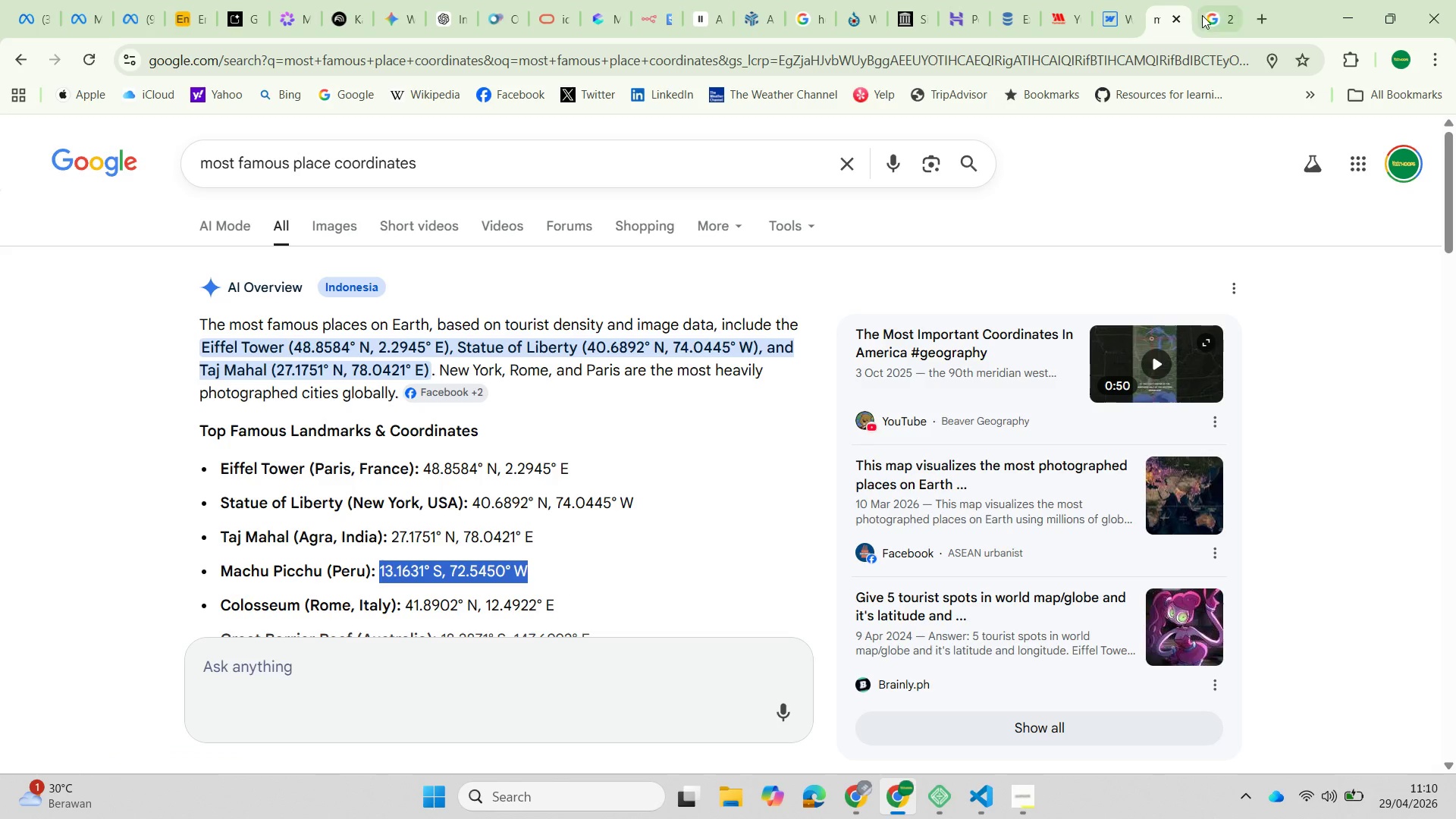 
left_click([1217, 17])
 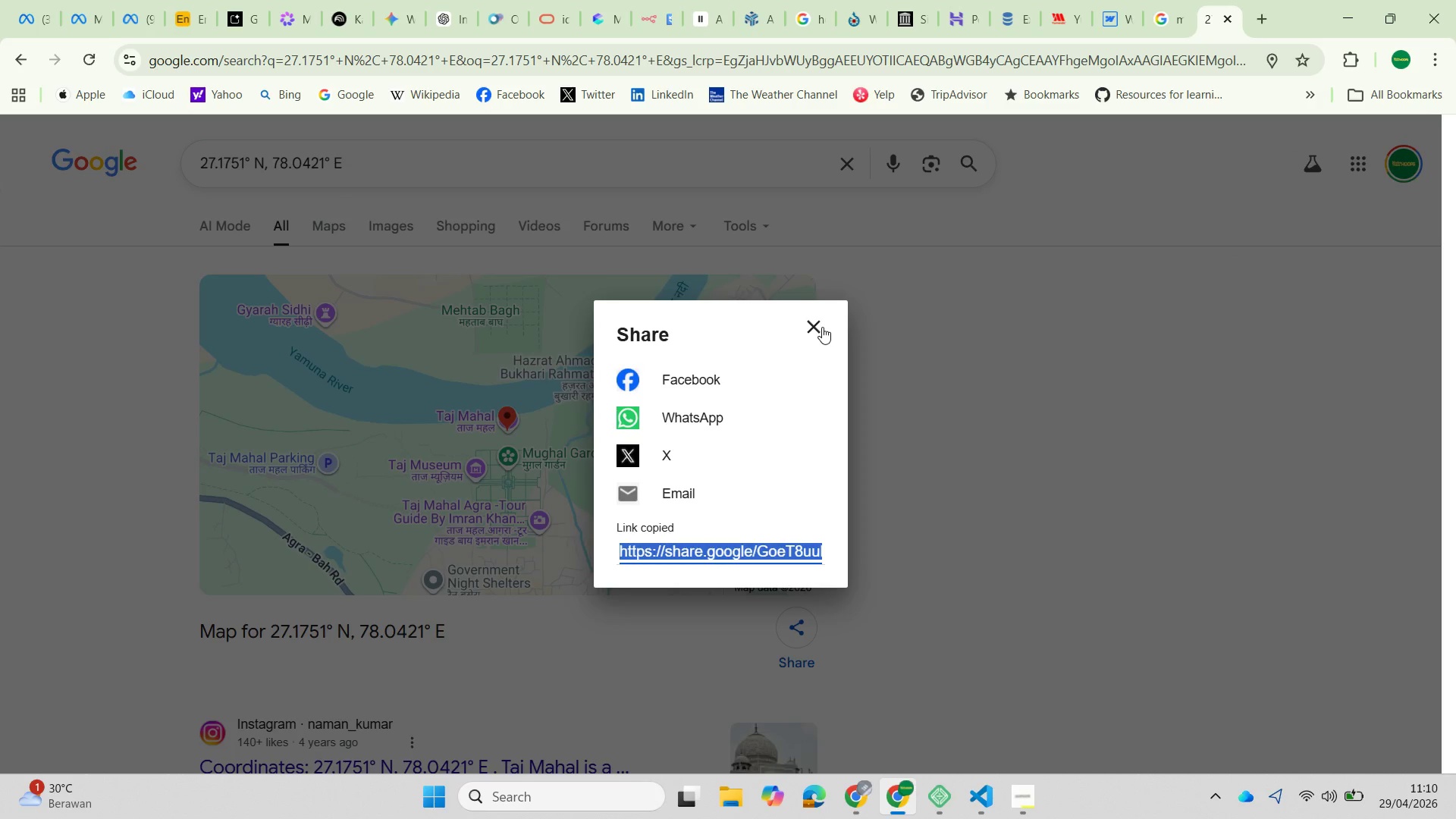 
wait(5.3)
 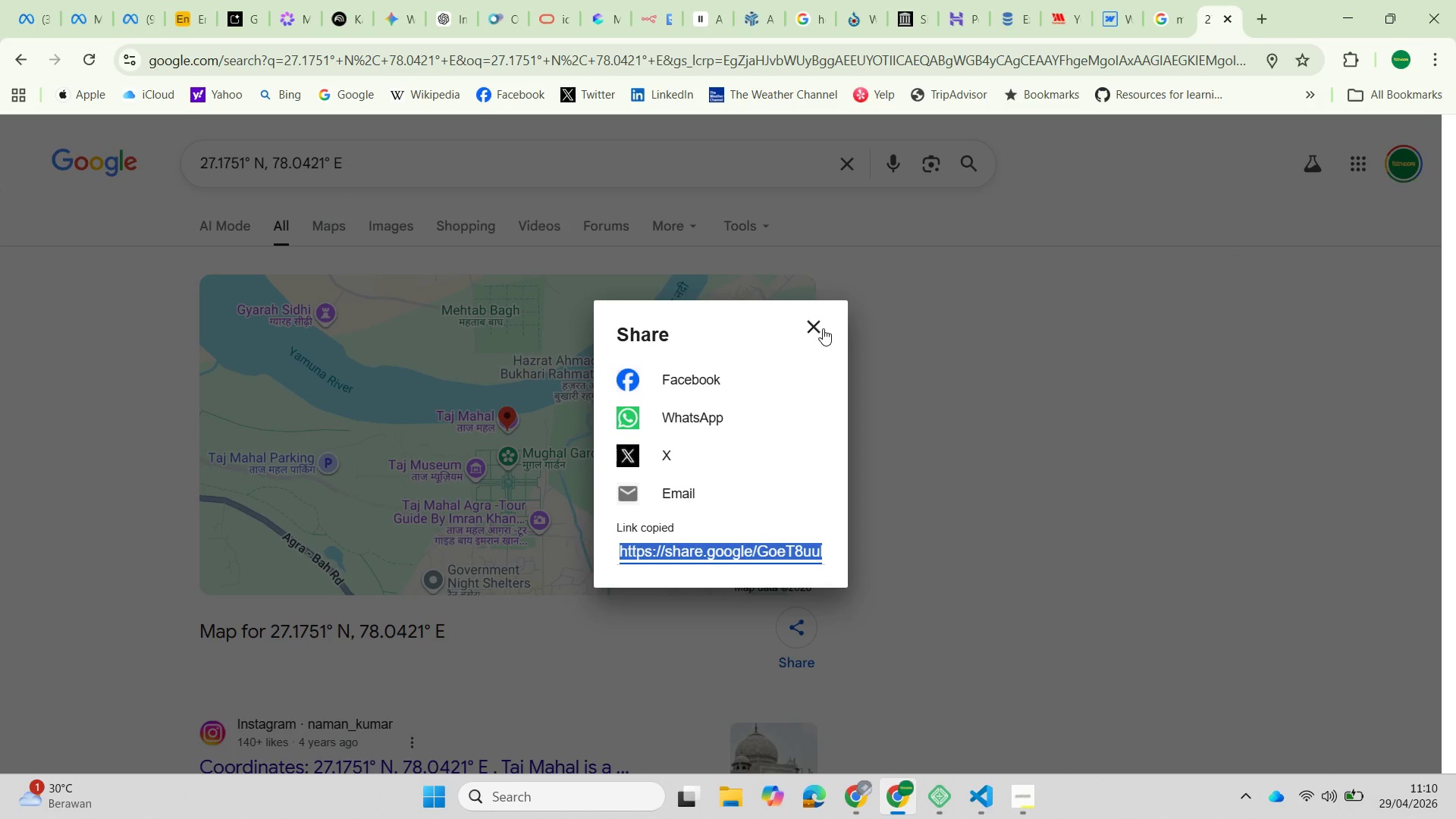 
left_click([680, 61])
 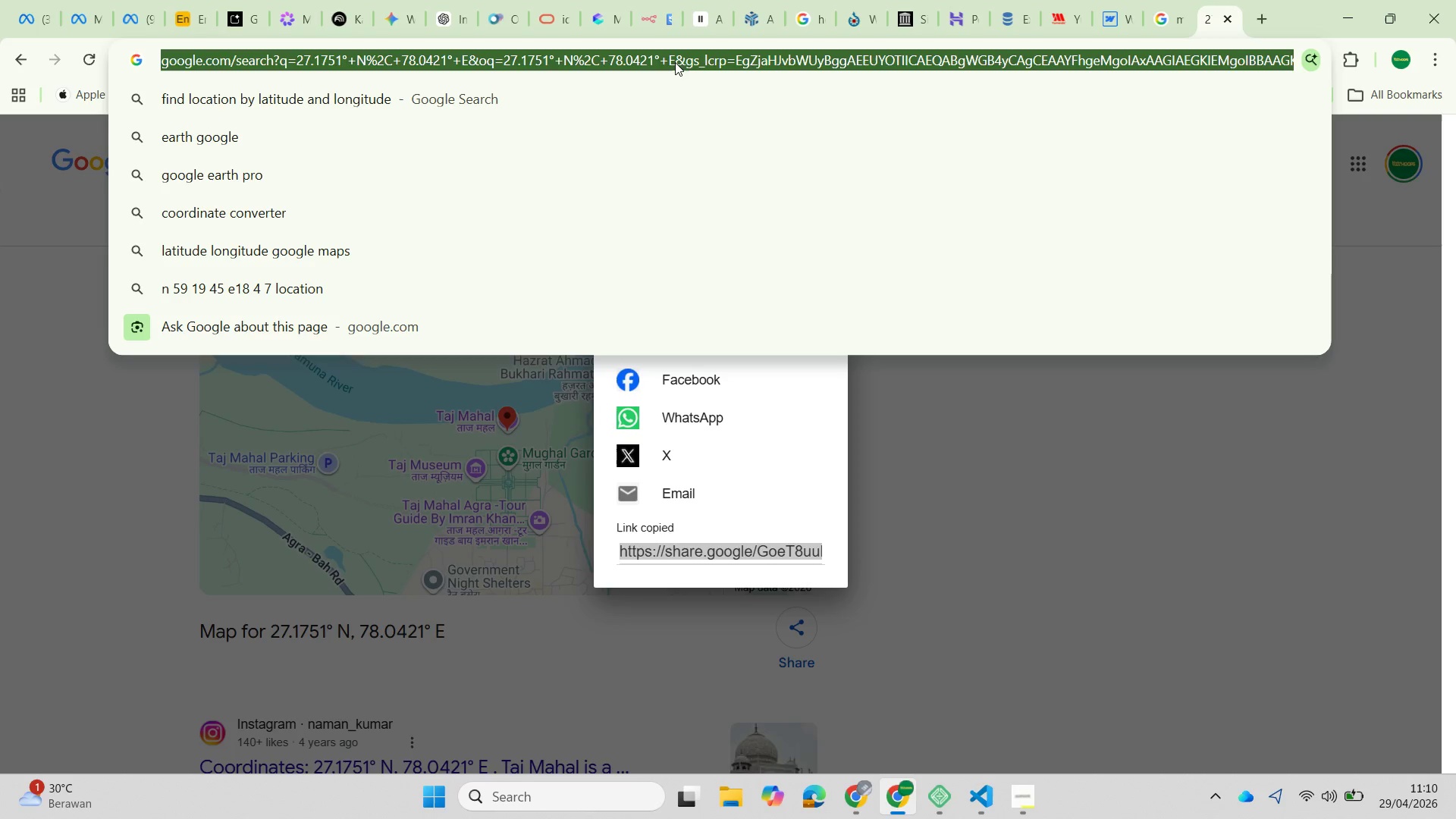 
key(Control+A)
 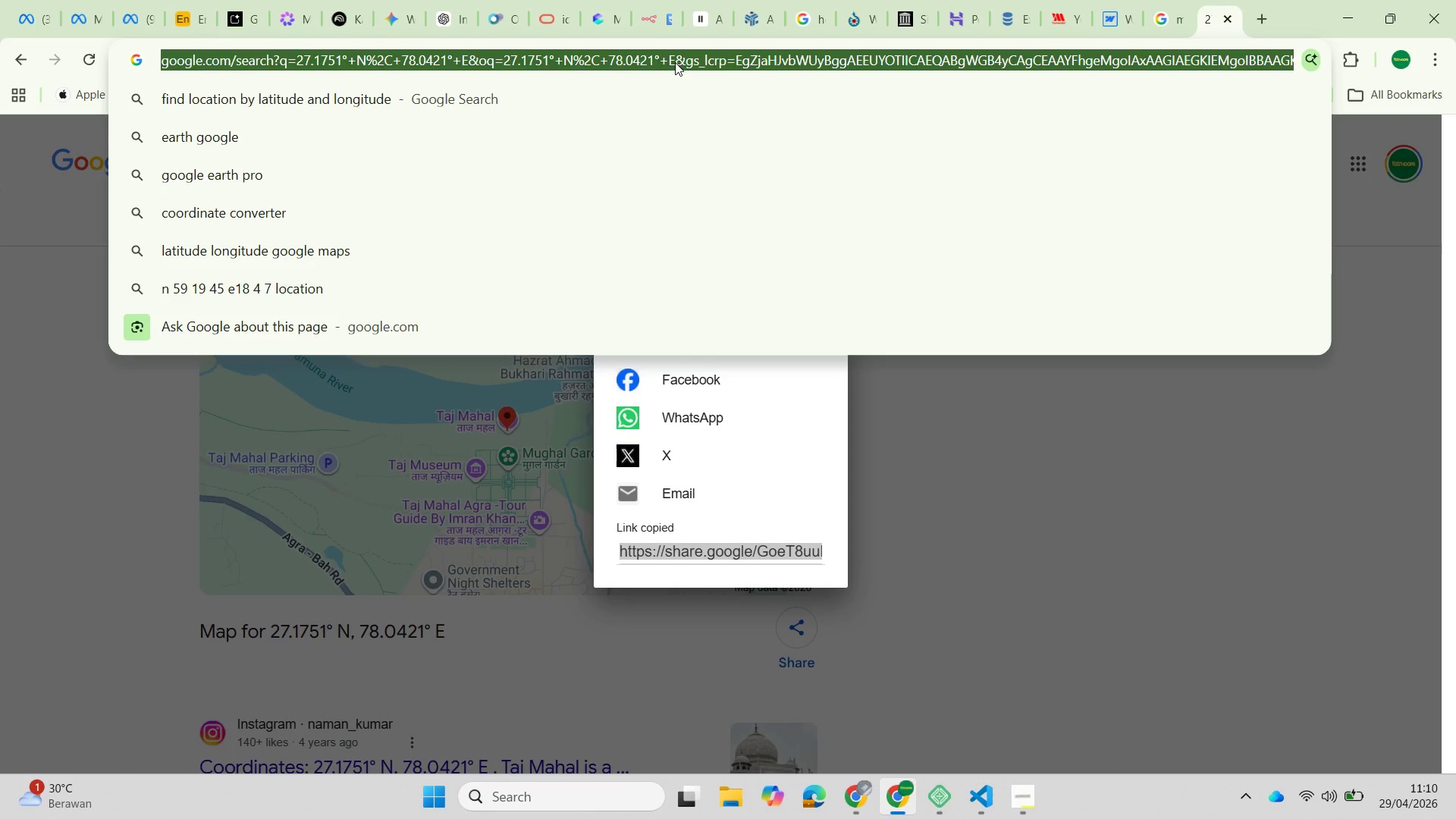 
key(Control+V)
 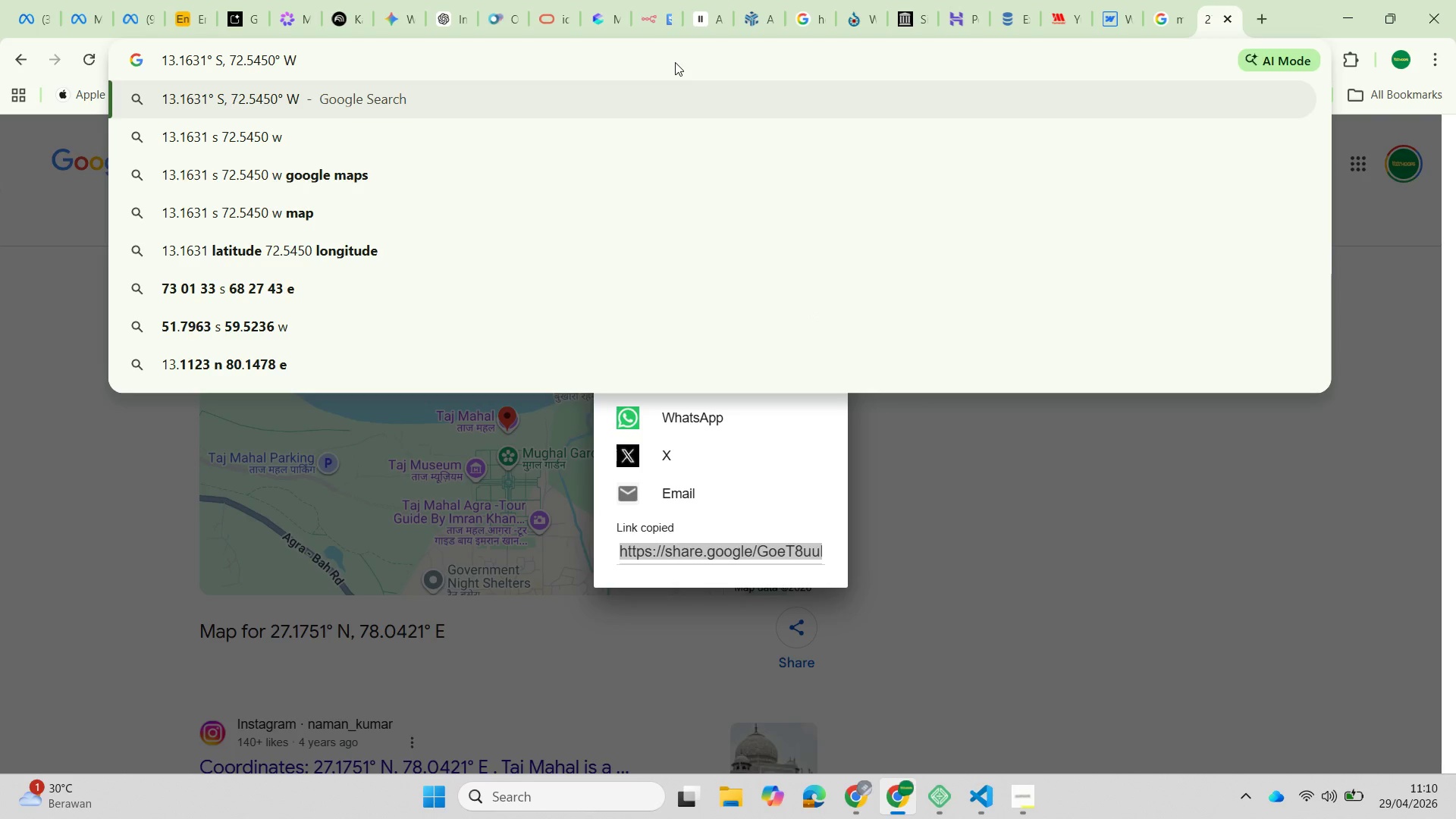 
key(Enter)
 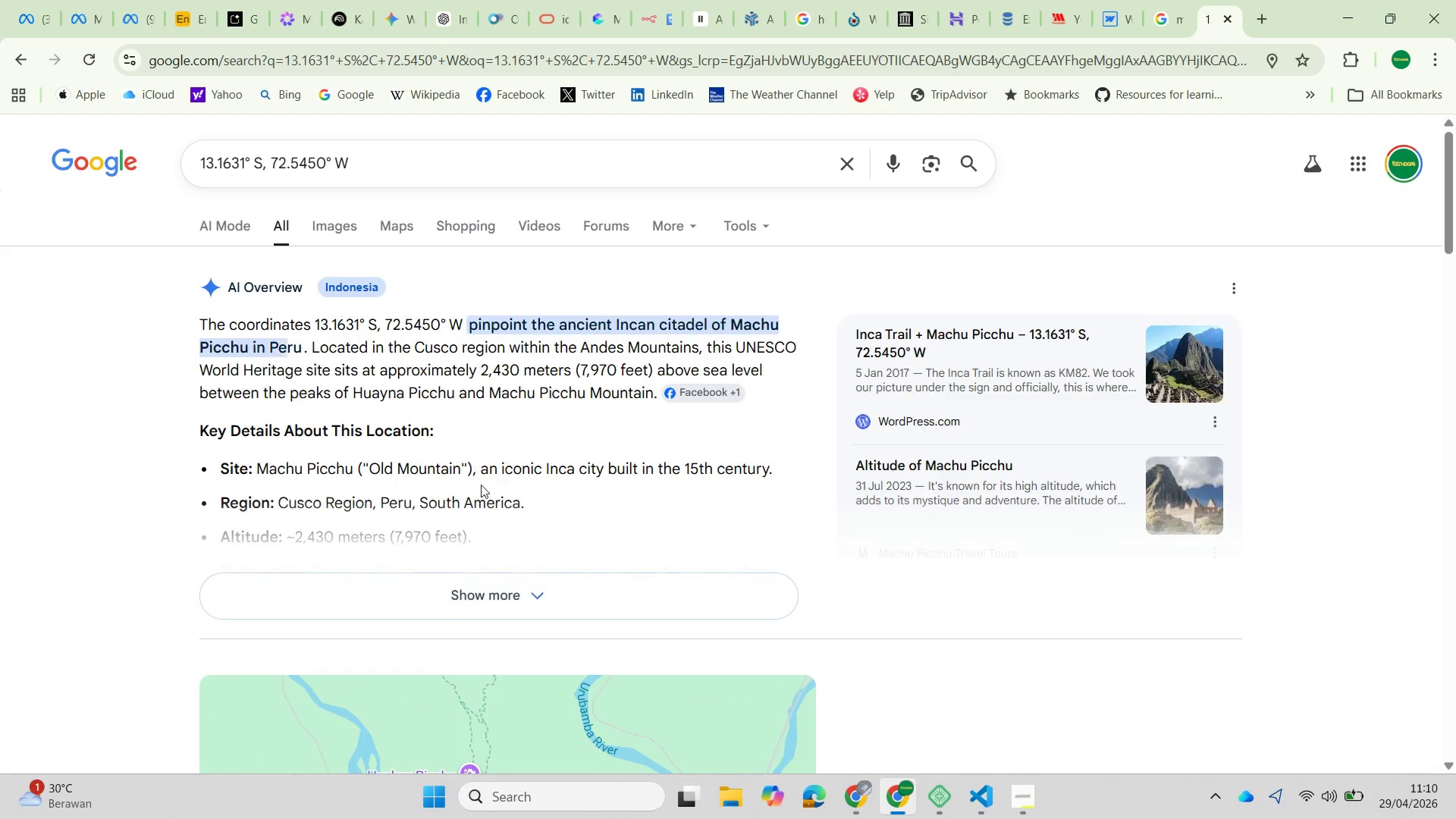 
left_click([491, 592])
 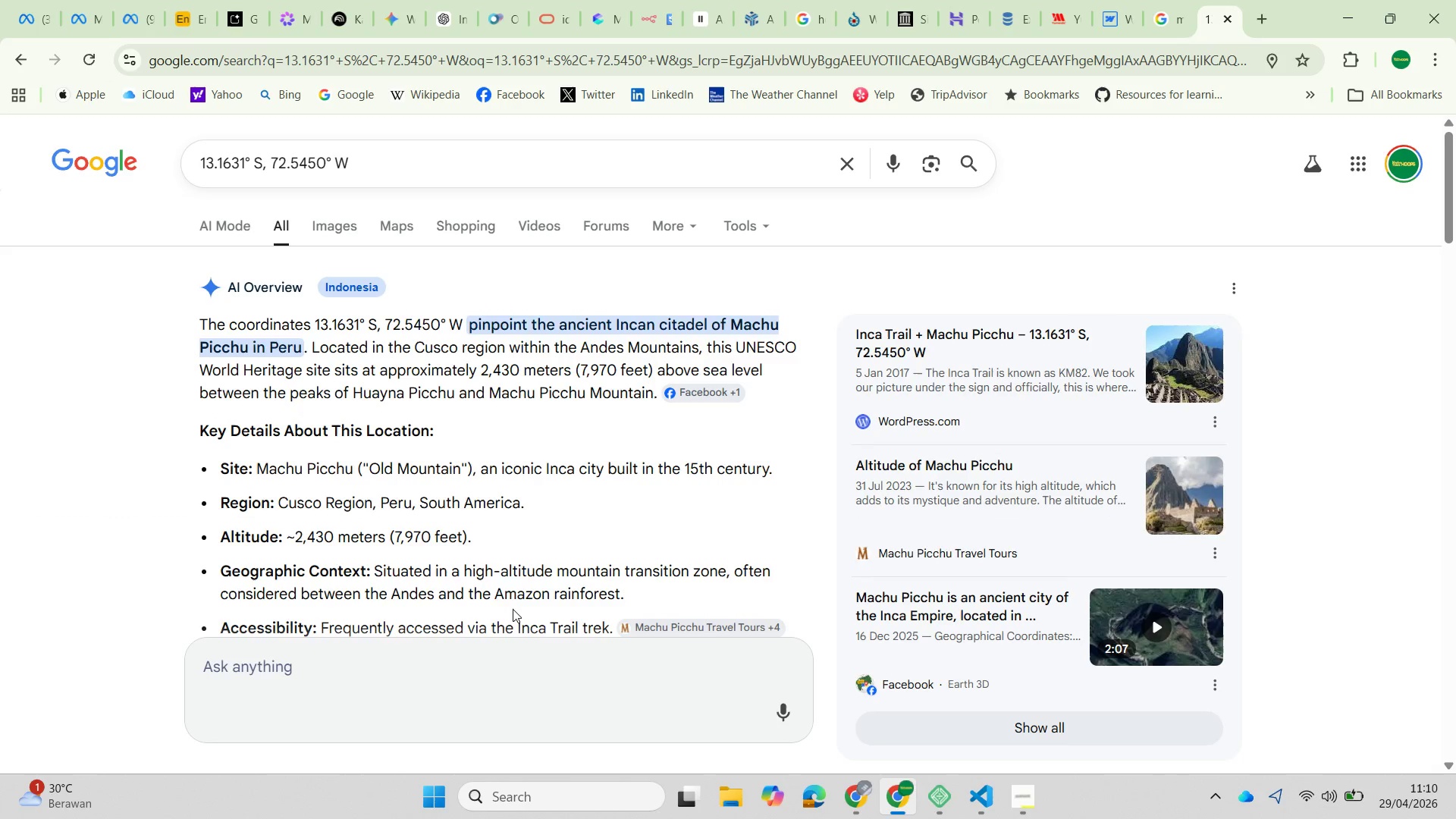 
scroll: coordinate [475, 533], scroll_direction: down, amount: 9.0
 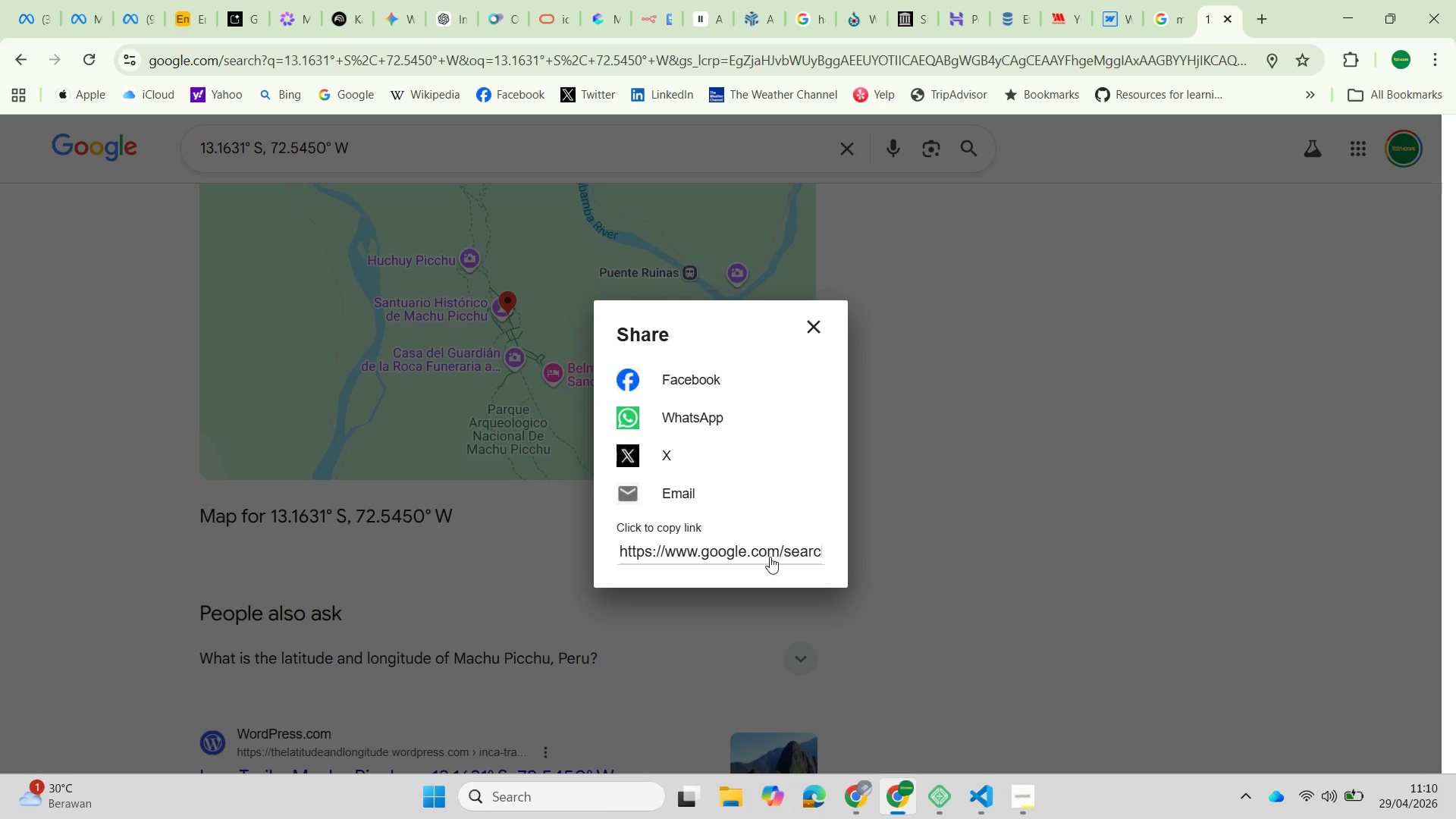 
left_click([736, 548])
 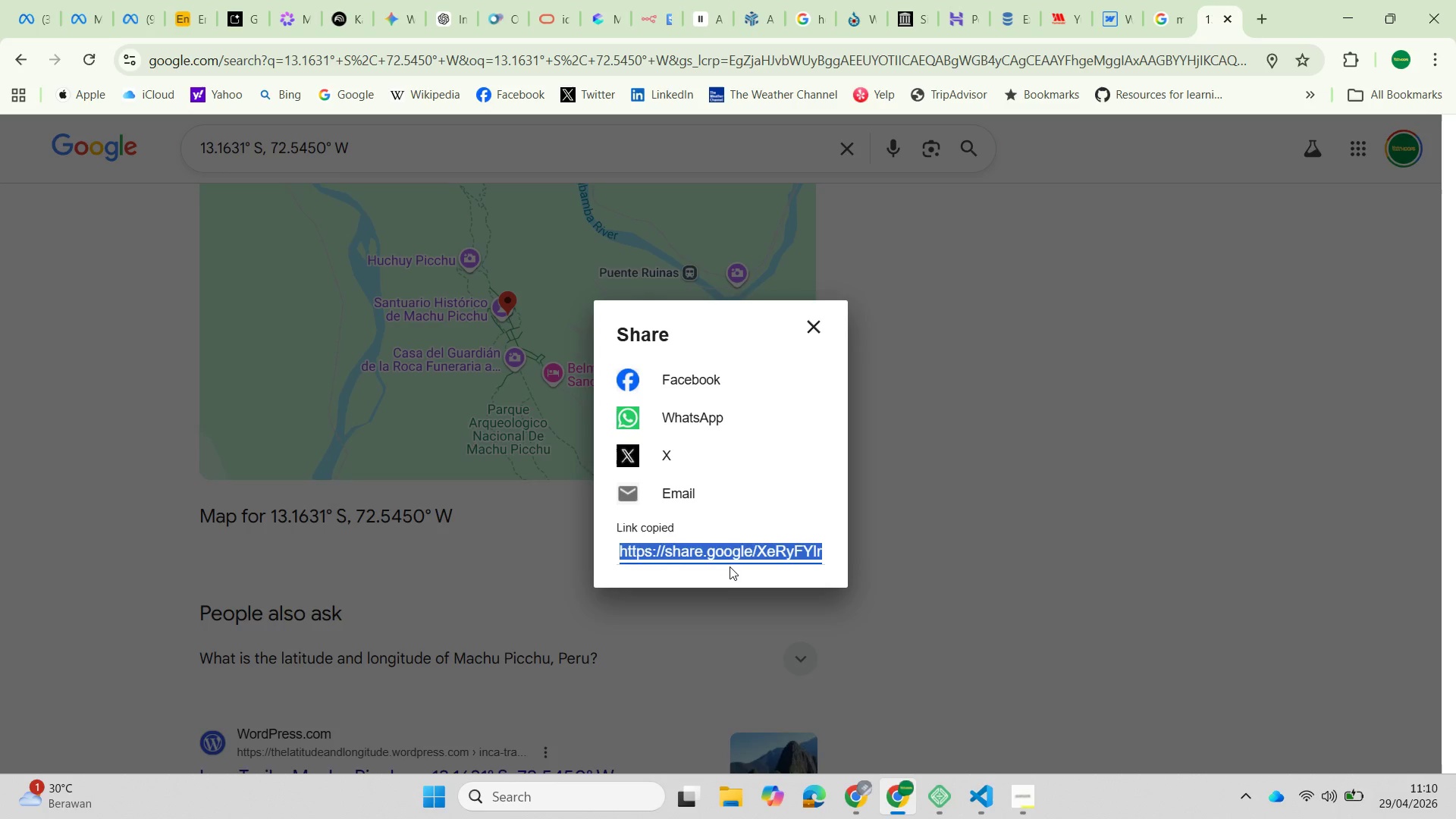 
key(Control+C)
 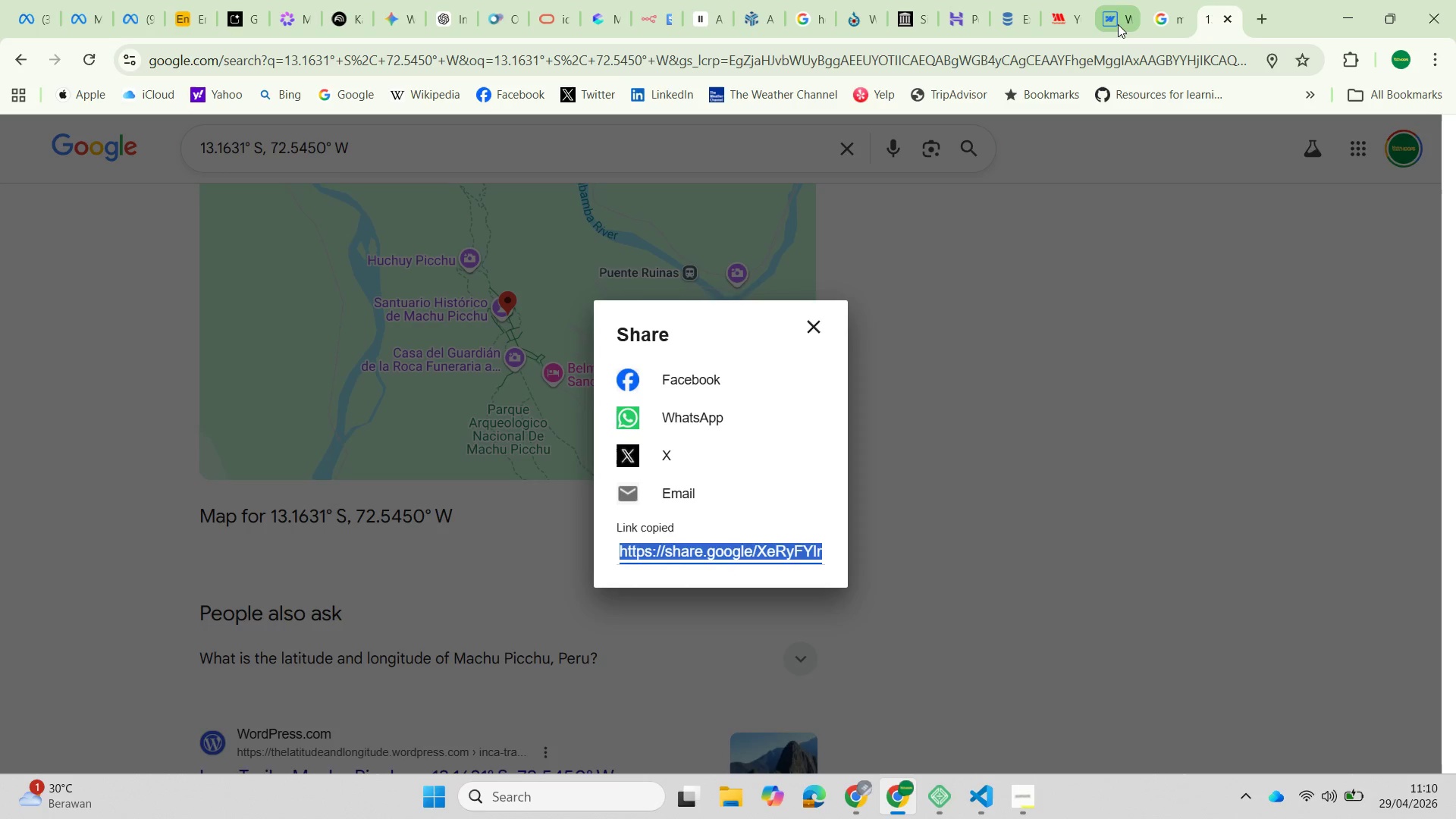 
left_click([1118, 23])
 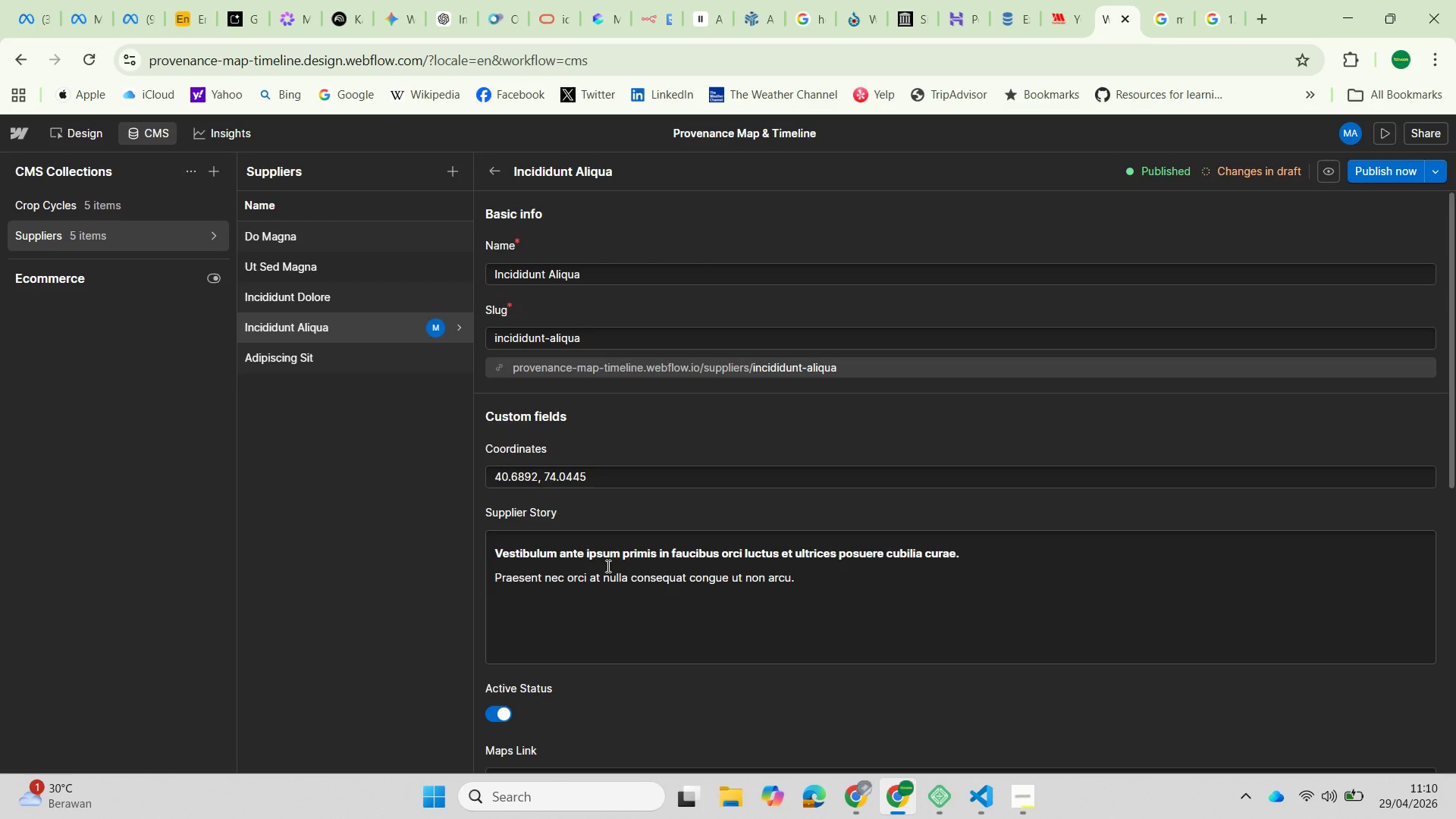 
scroll: coordinate [604, 589], scroll_direction: down, amount: 2.0
 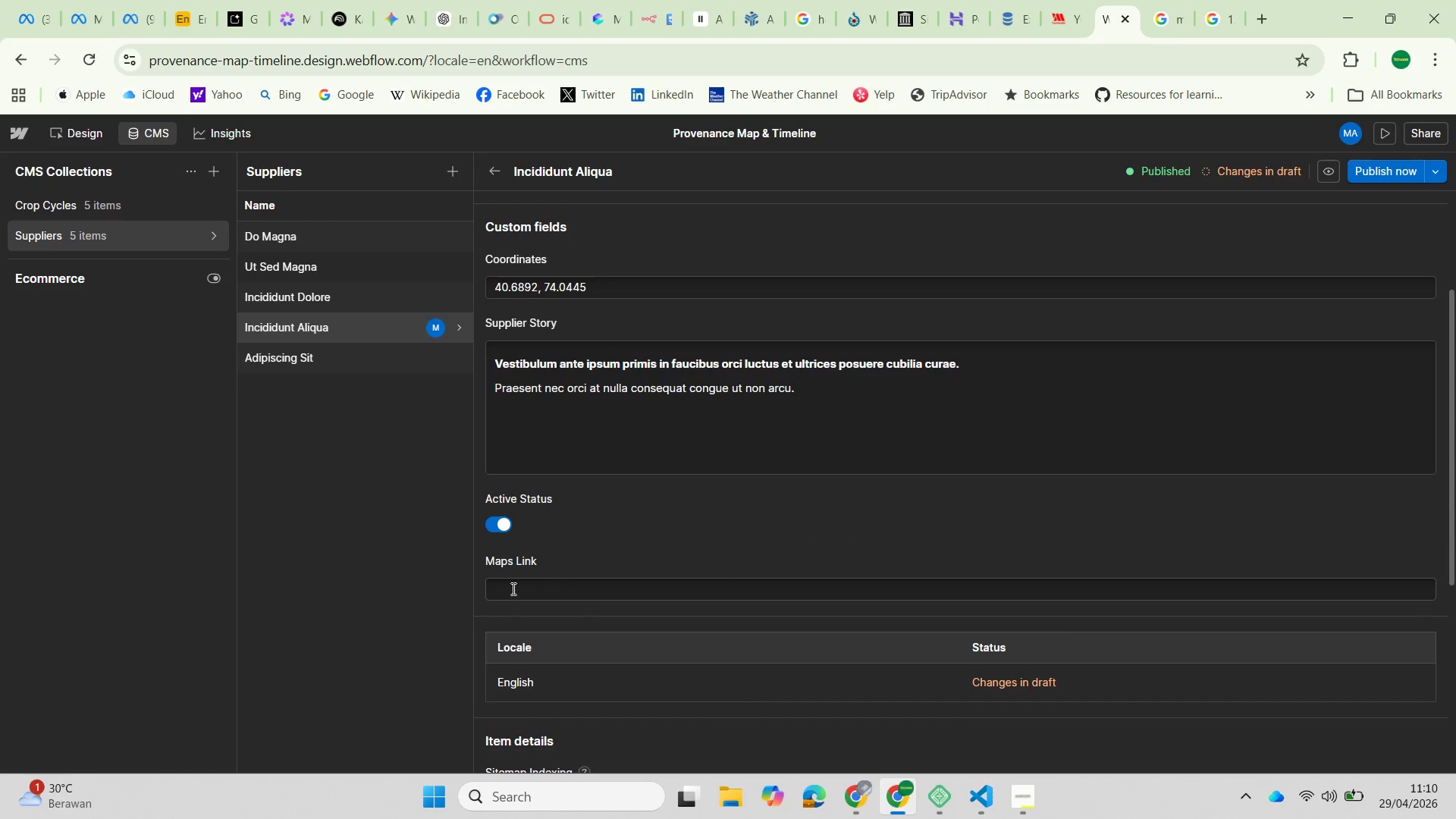 
left_click([496, 593])
 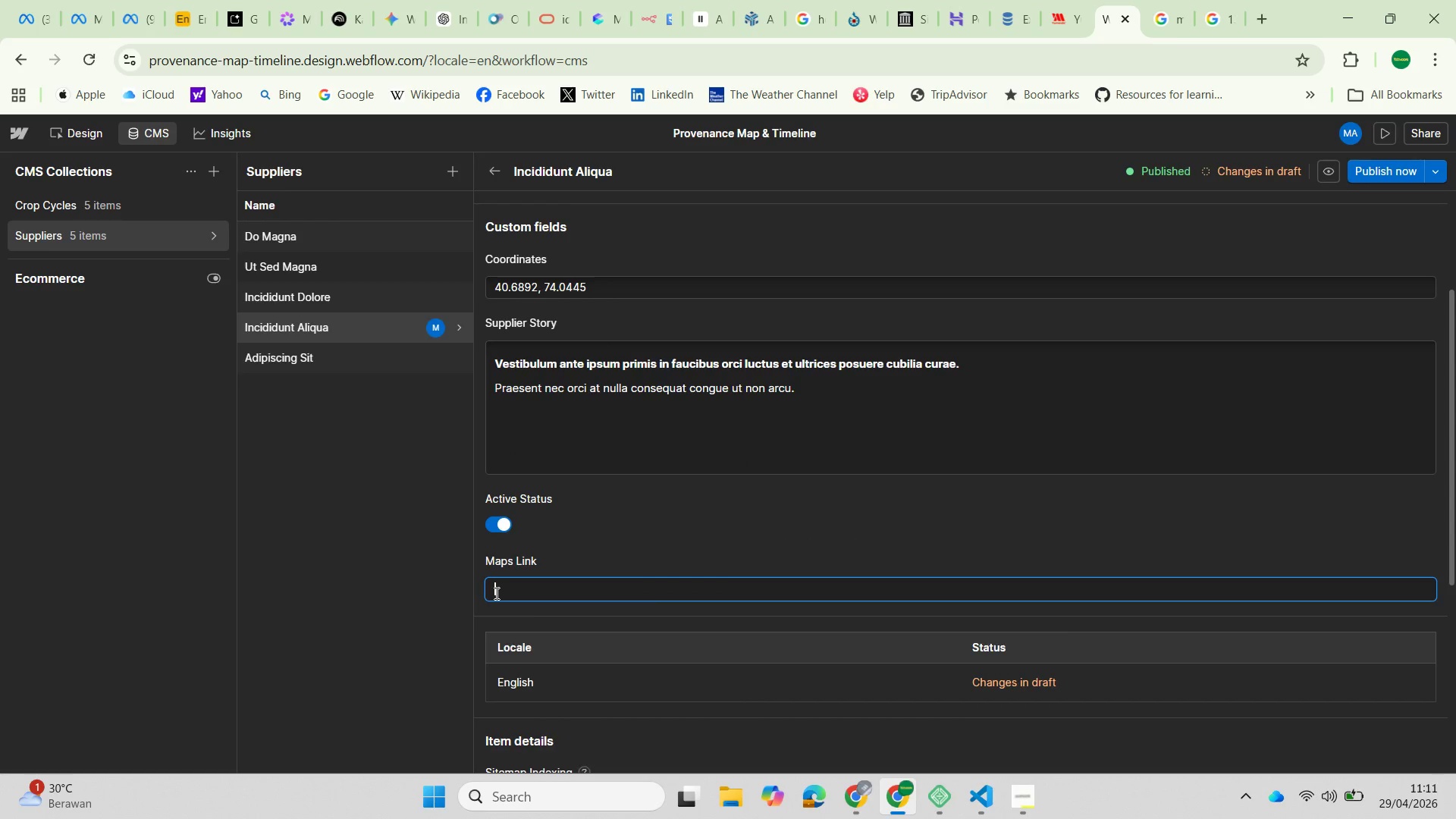 
key(Control+V)
 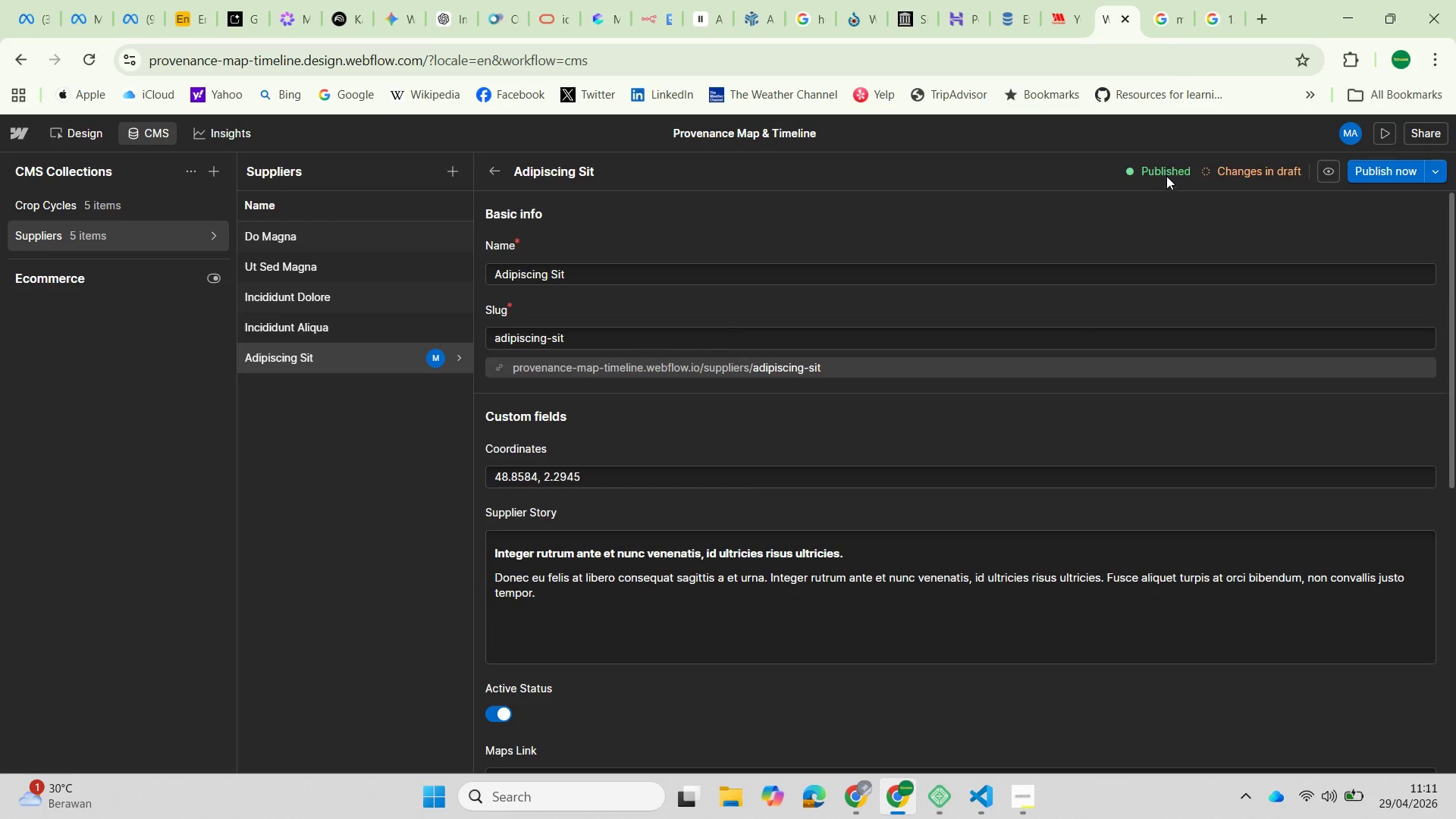 
left_click([1166, 14])
 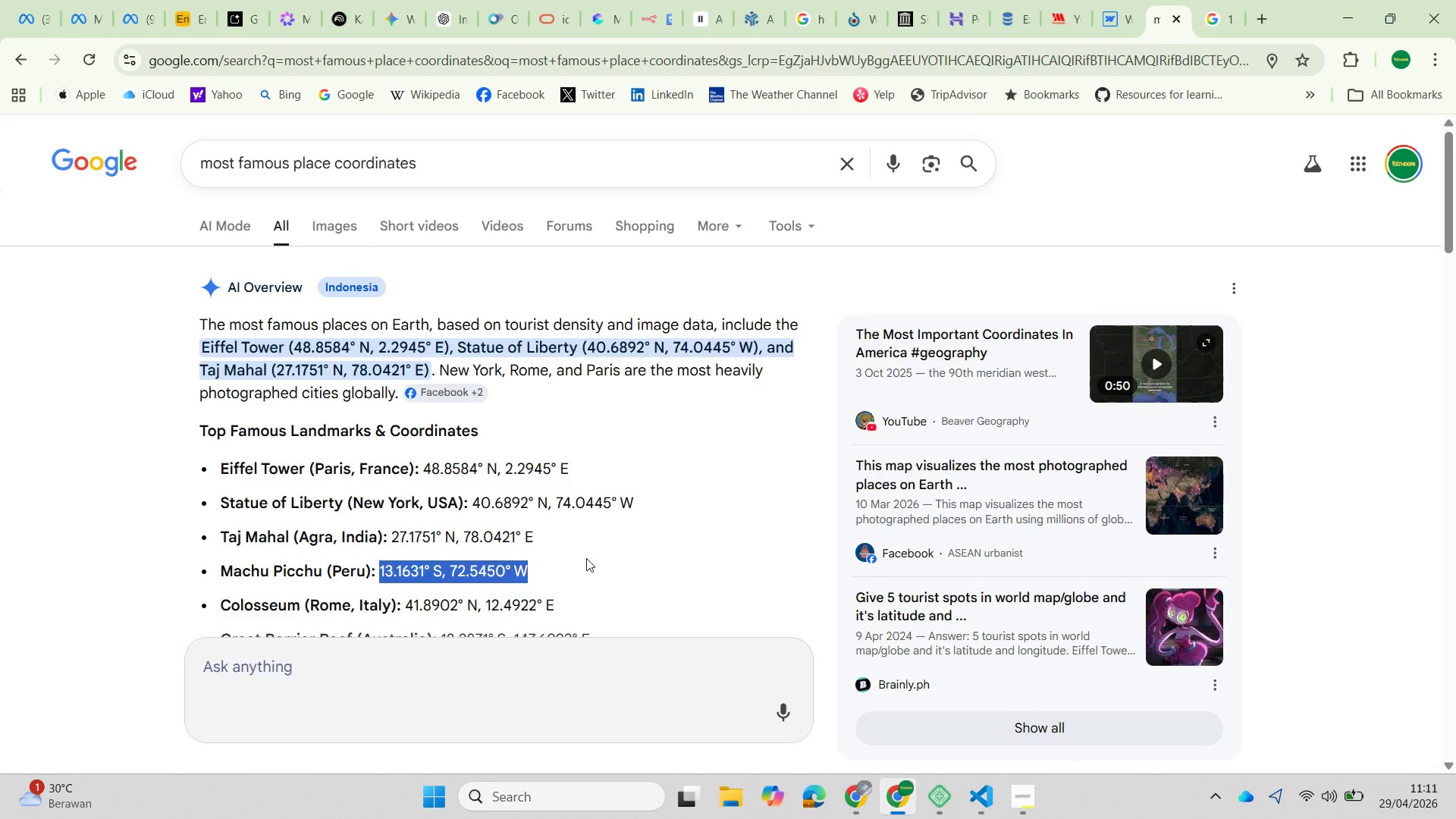 
scroll: coordinate [597, 552], scroll_direction: down, amount: 2.0
 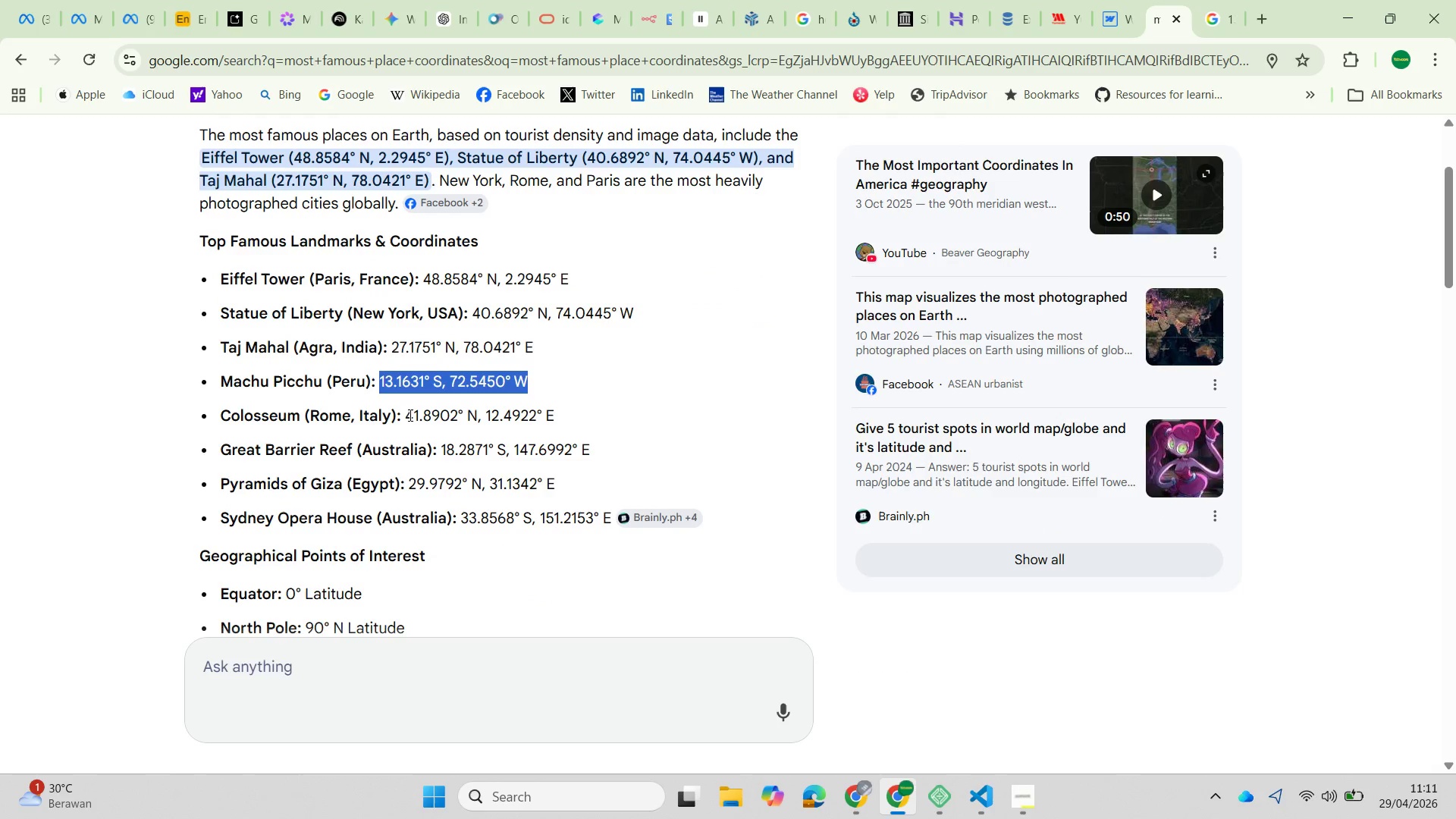 
left_click_drag(start_coordinate=[406, 416], to_coordinate=[573, 422])
 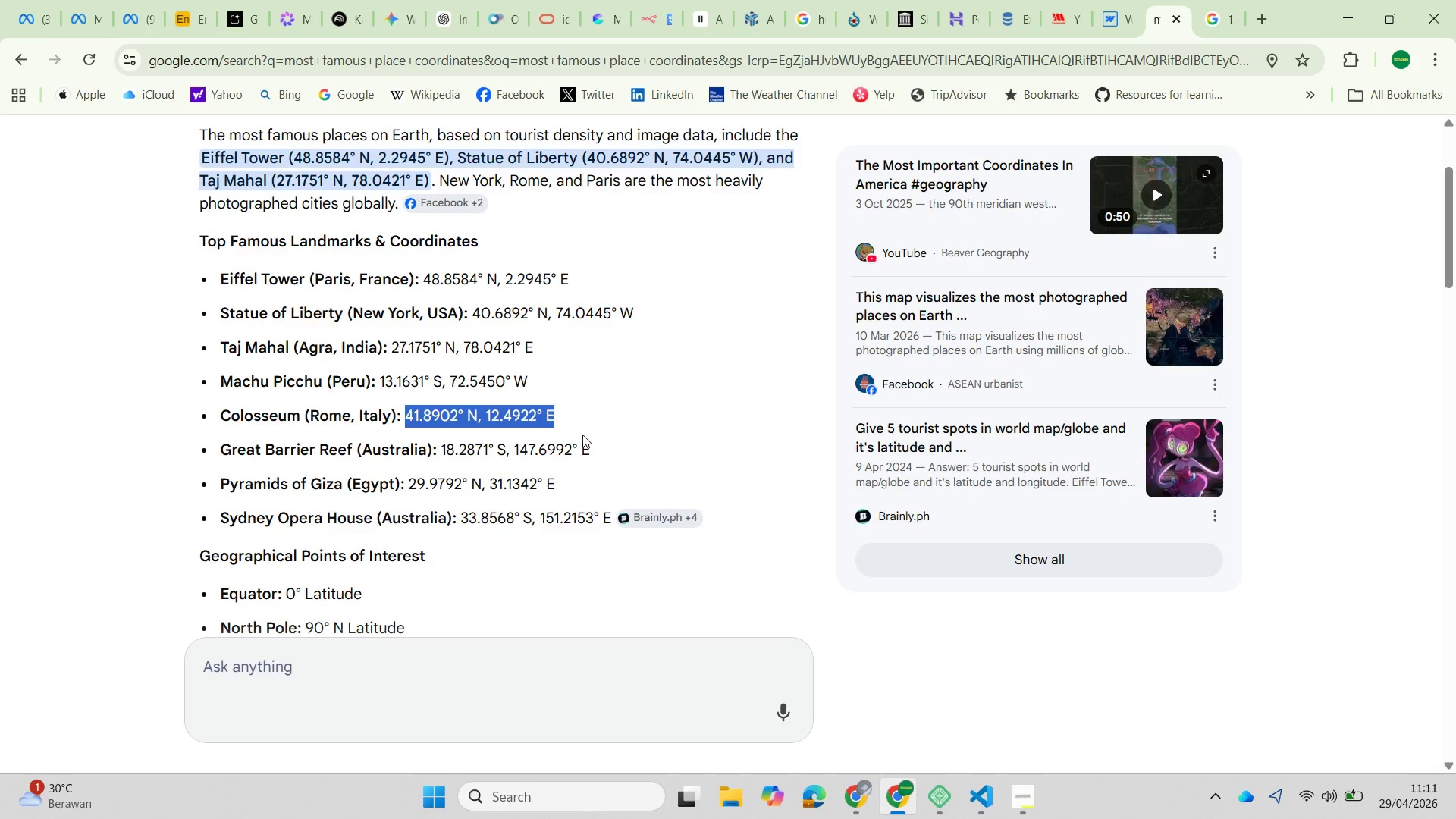 
key(Control+C)
 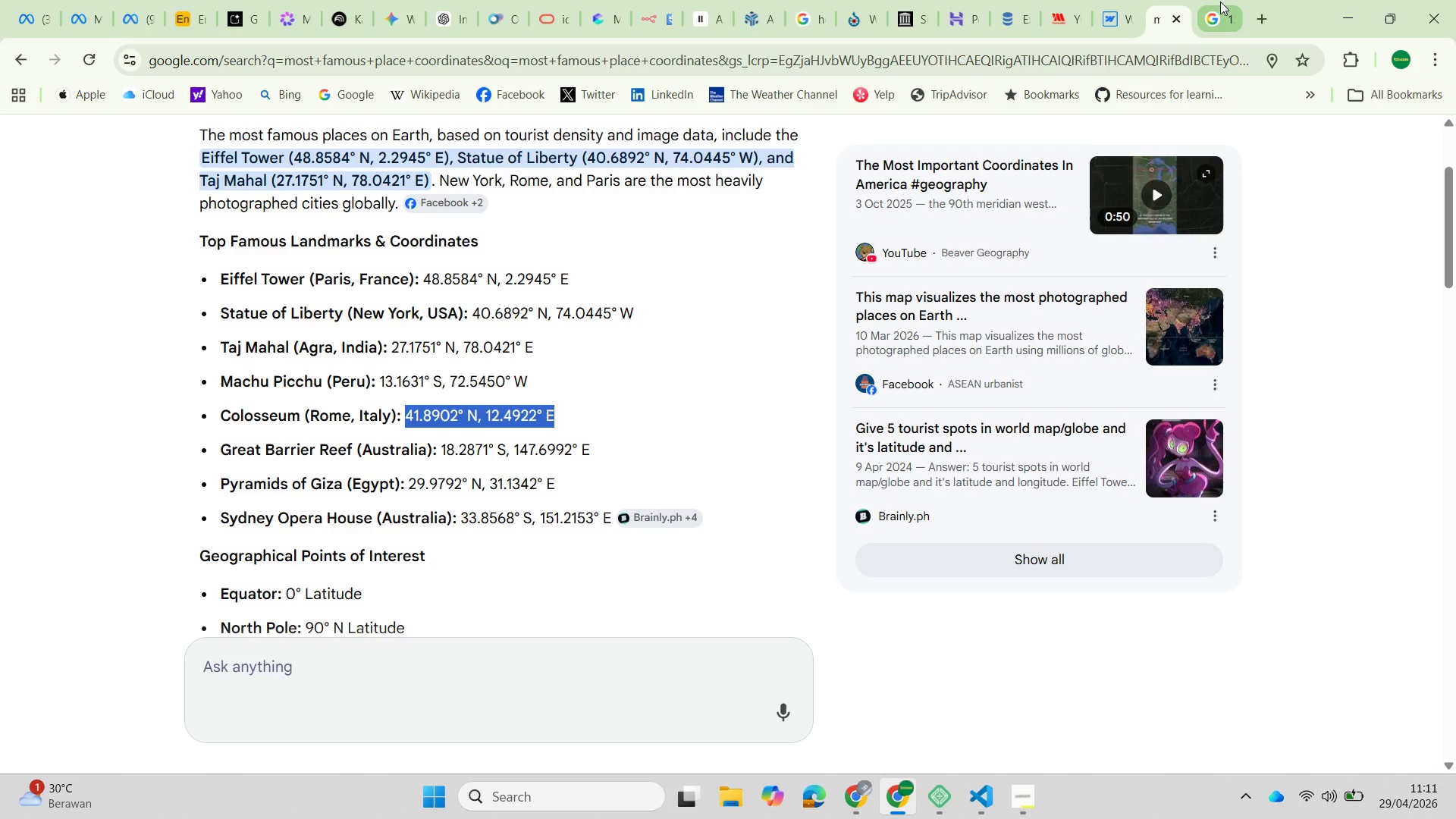 
left_click([1215, 8])
 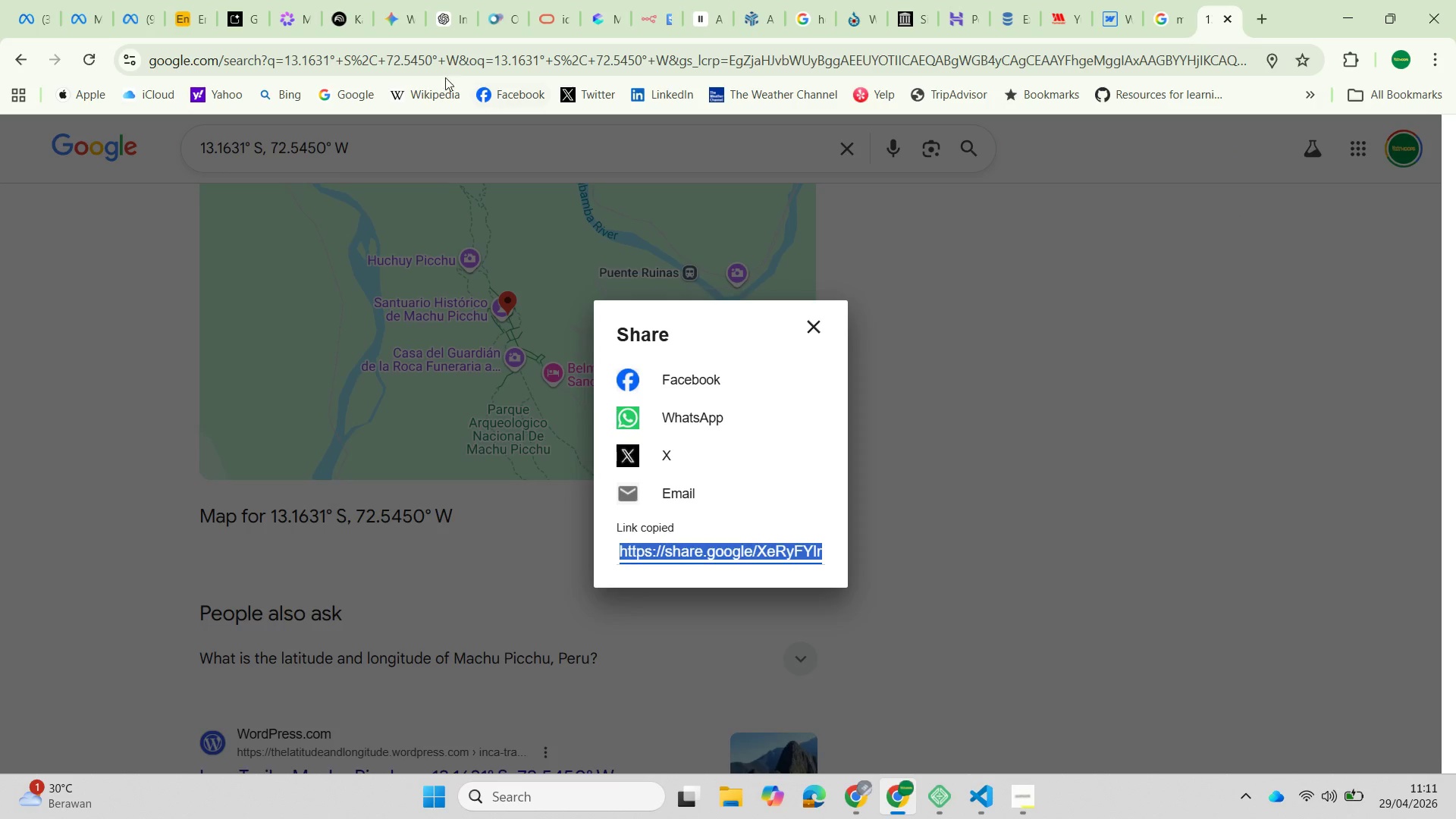 
left_click([447, 62])
 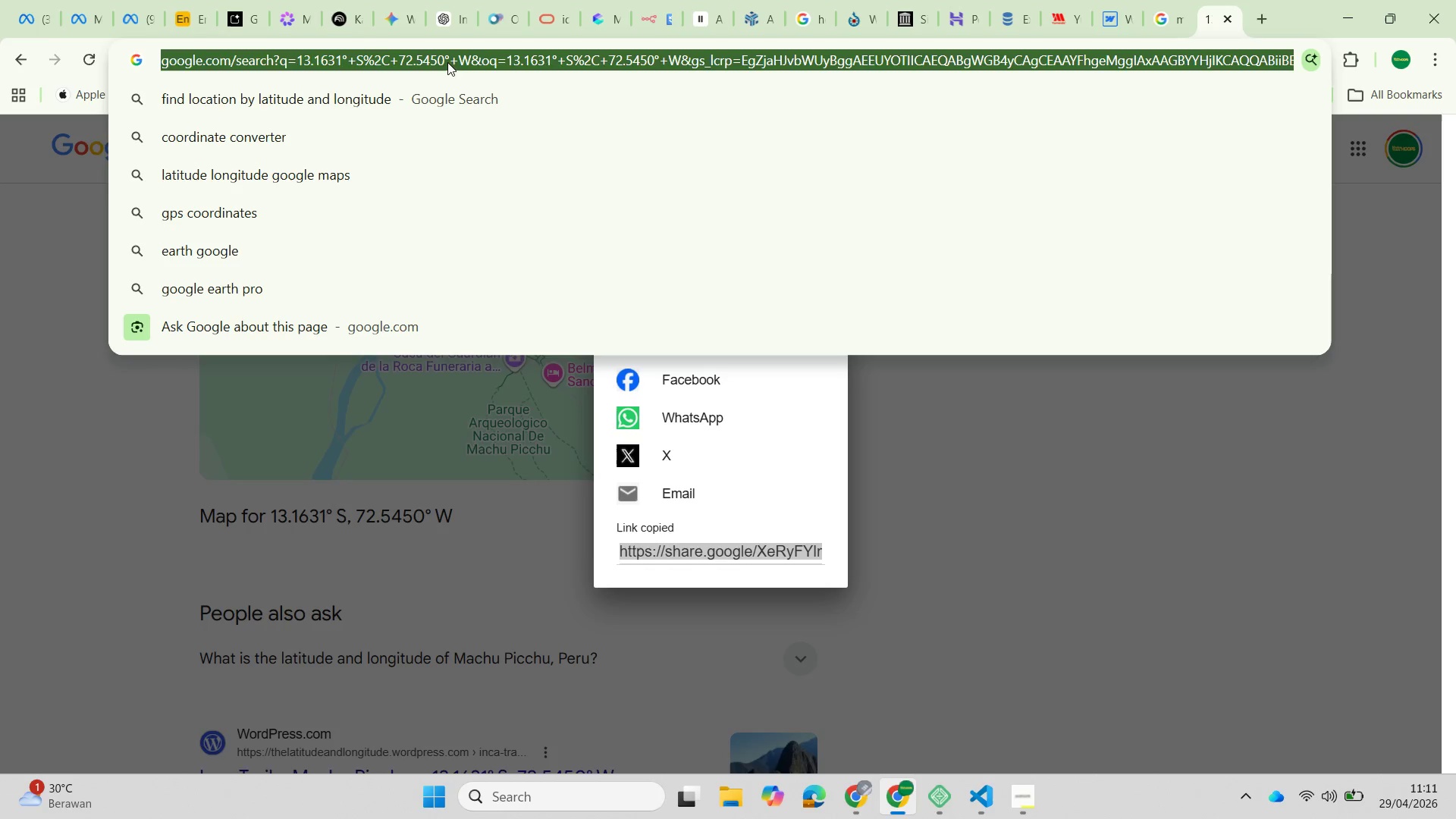 
key(Control+V)
 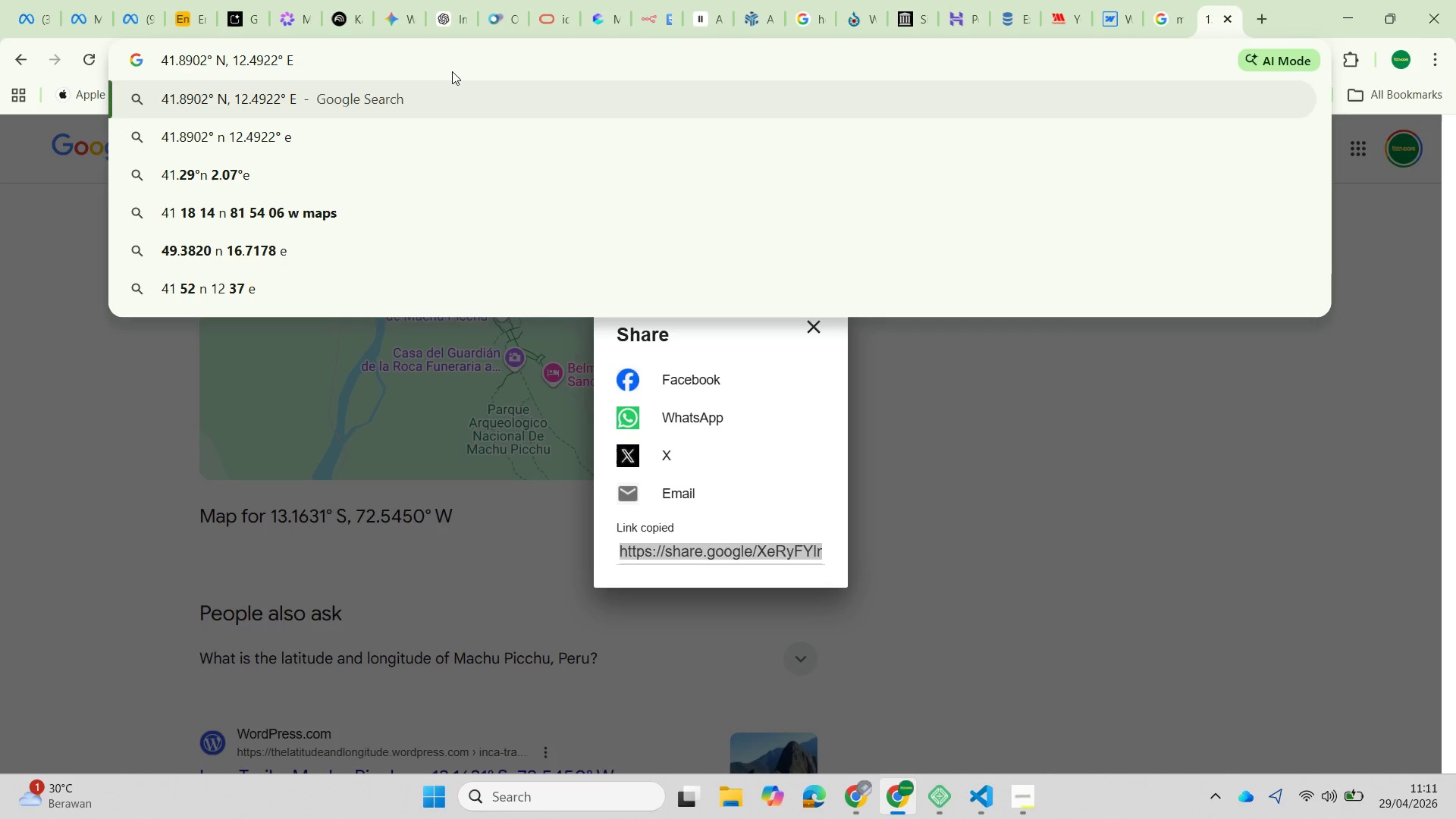 
key(Enter)
 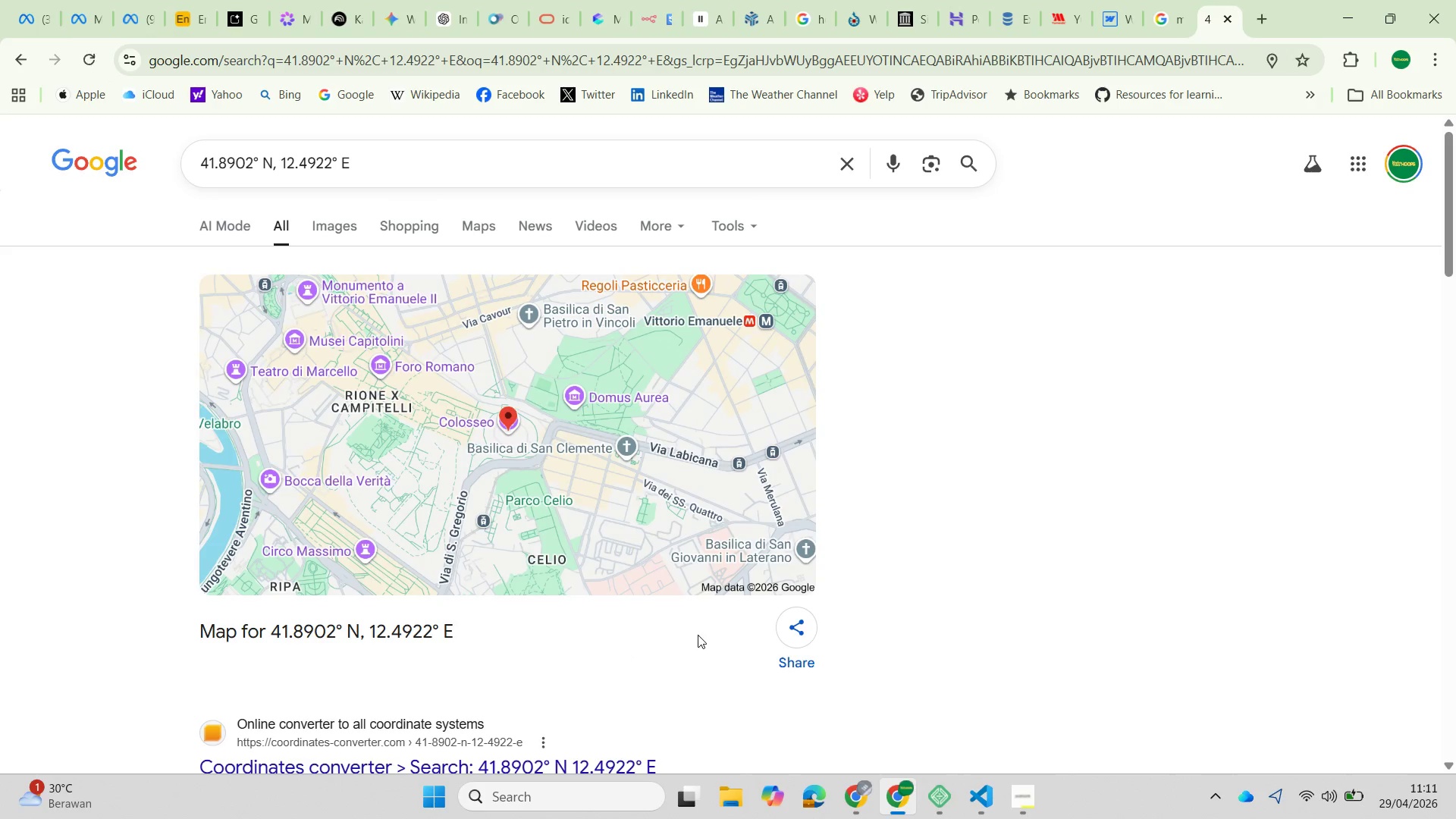 
left_click([788, 624])
 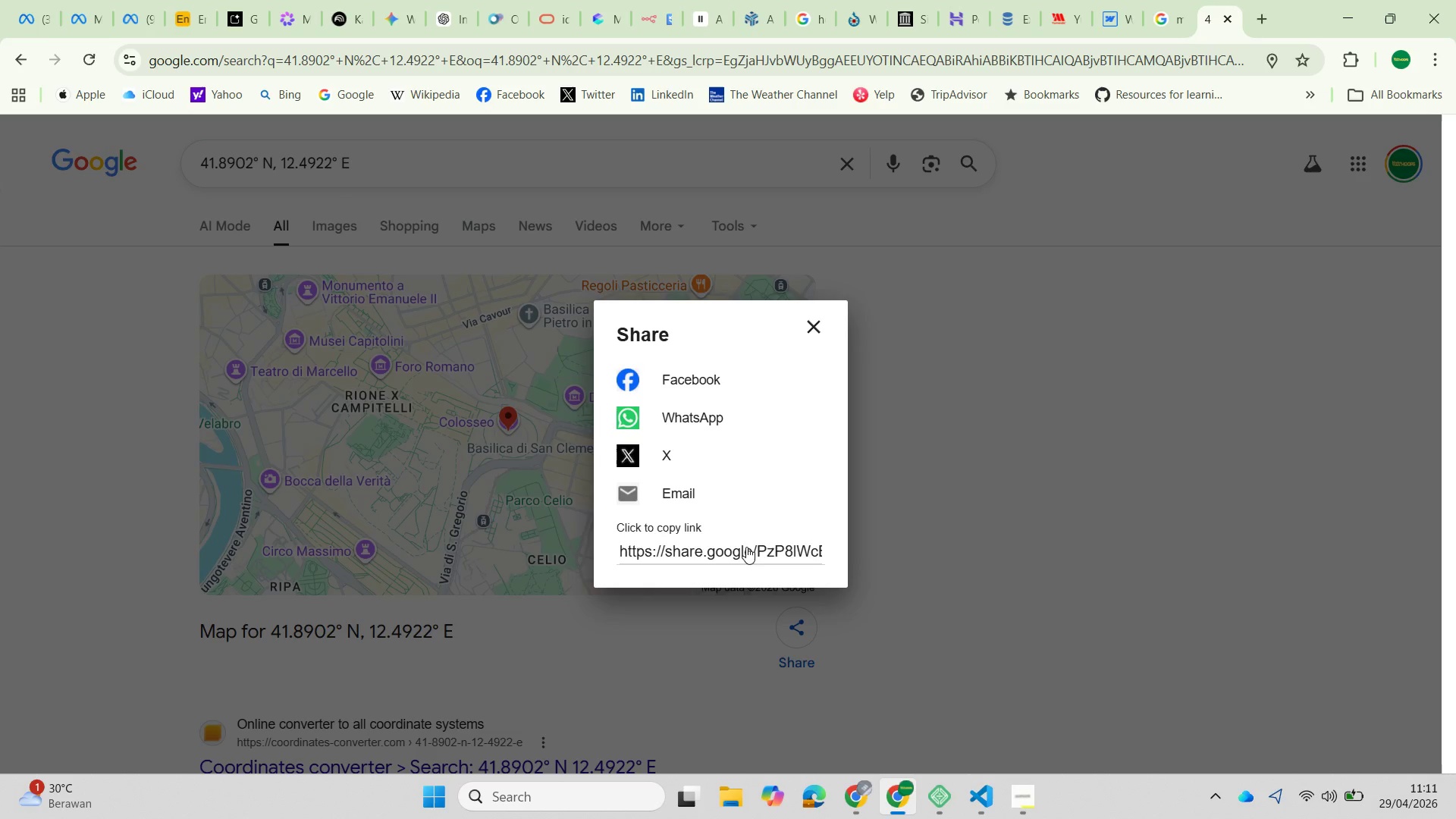 
left_click([743, 549])
 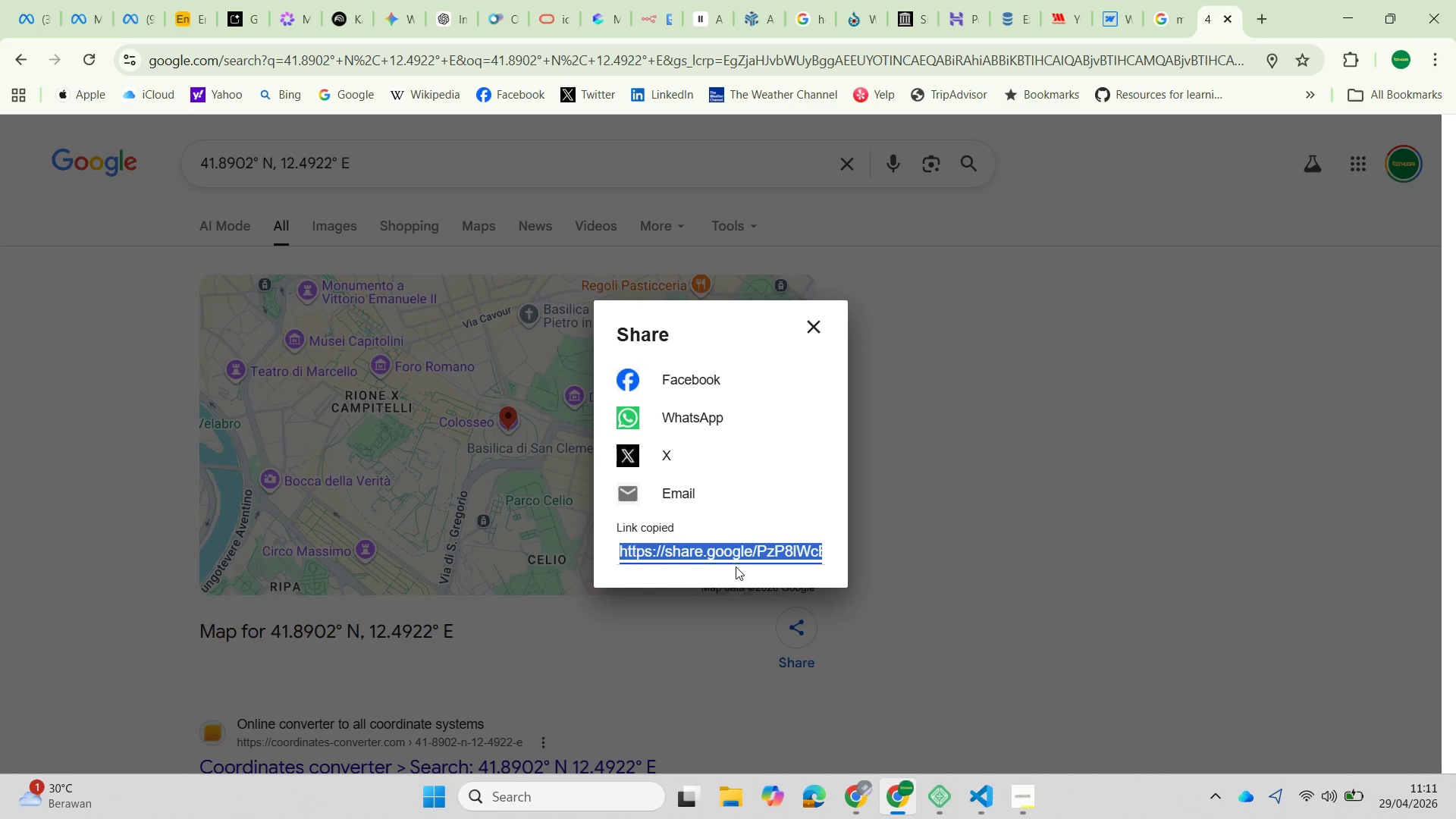 
key(Control+C)
 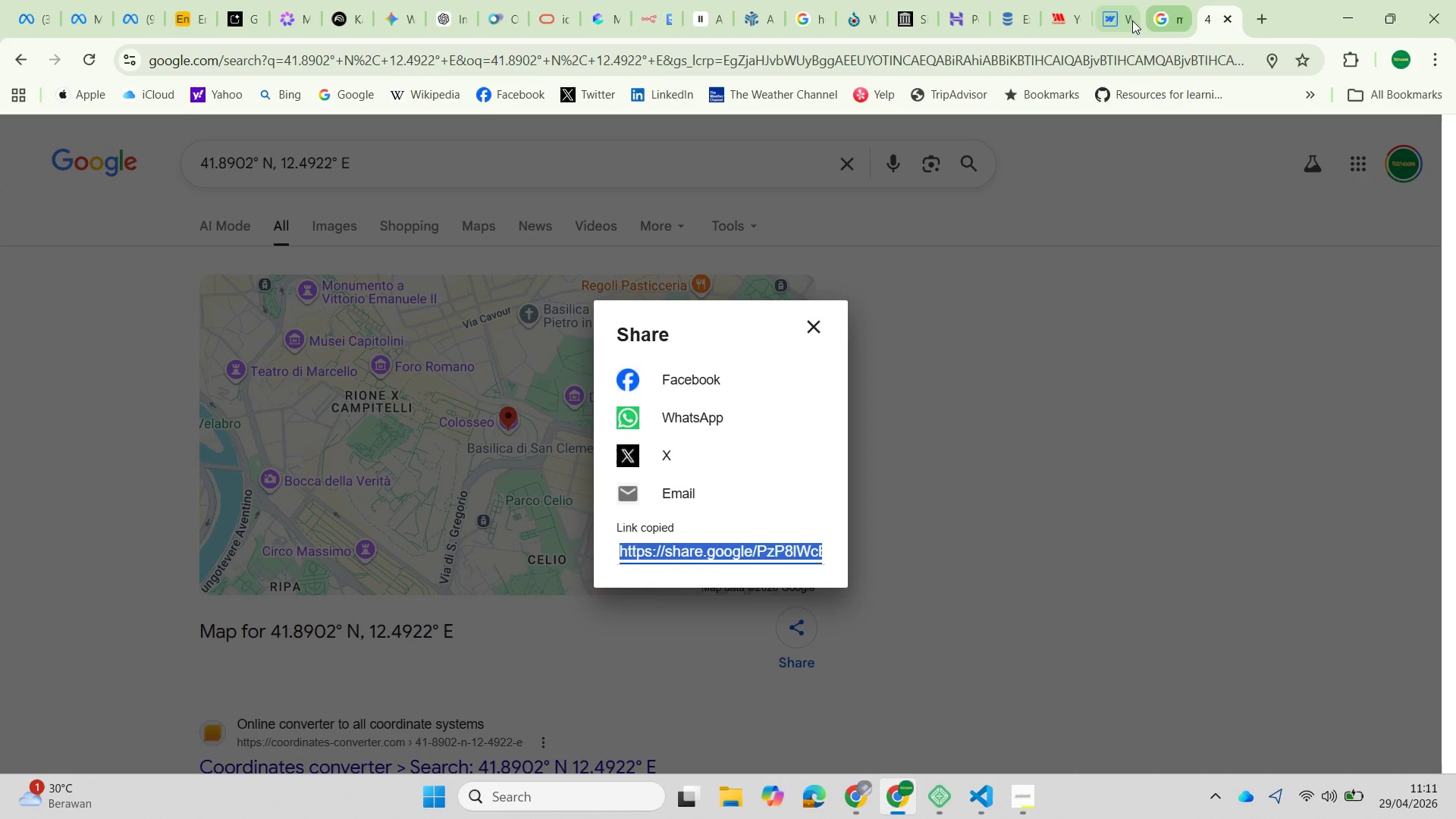 
left_click([1114, 17])
 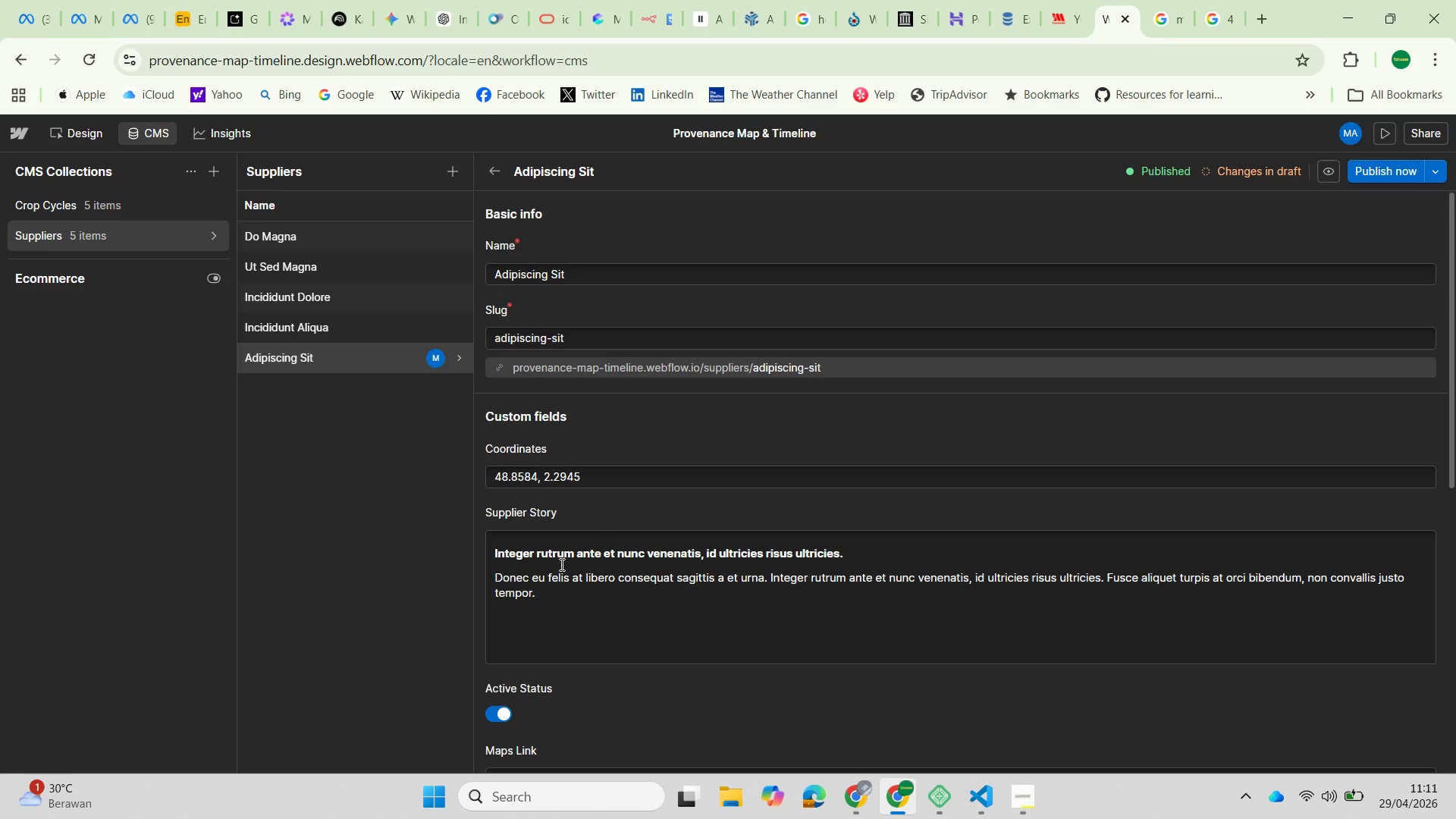 
scroll: coordinate [595, 615], scroll_direction: down, amount: 3.0
 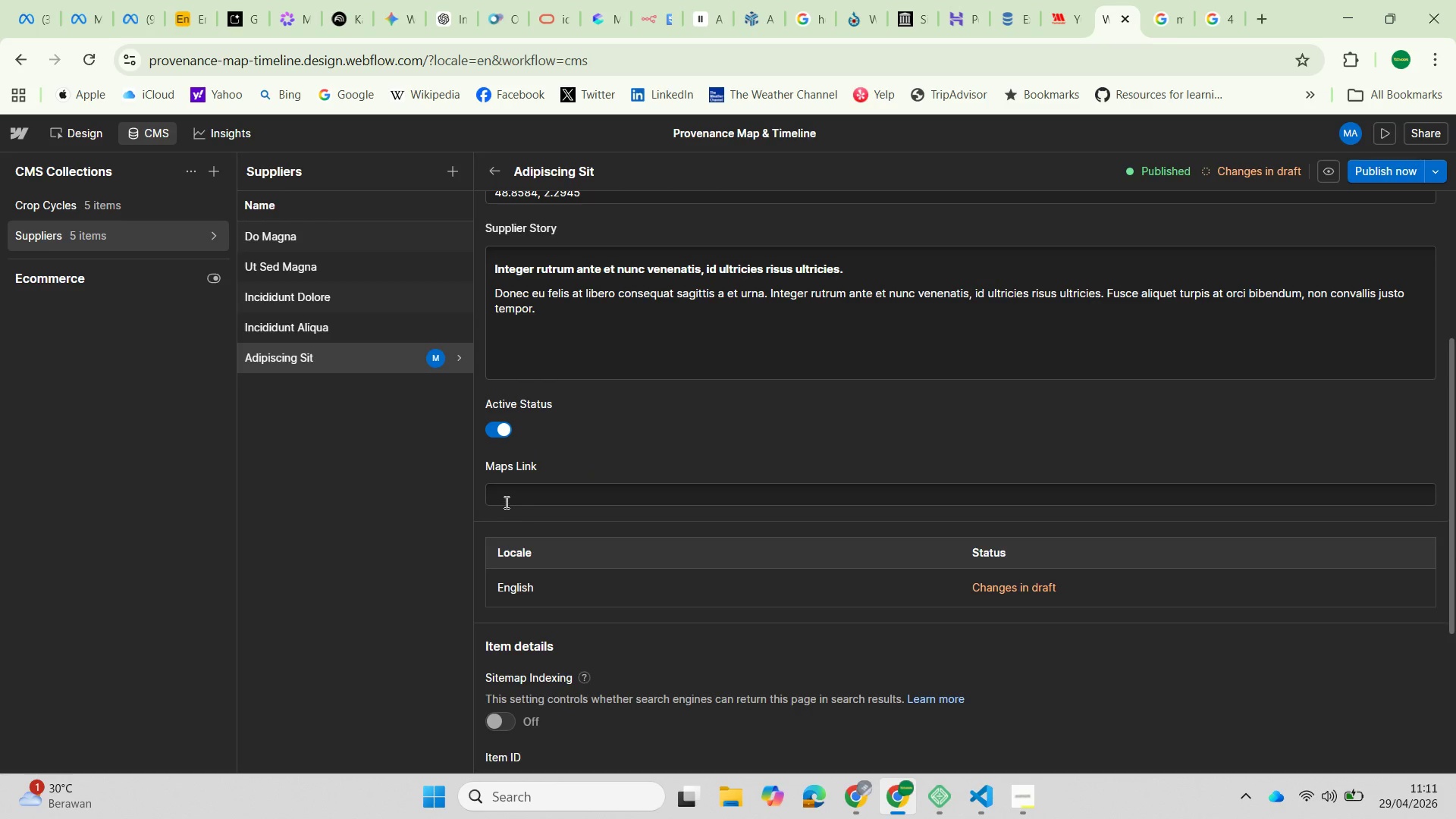 
left_click([505, 494])
 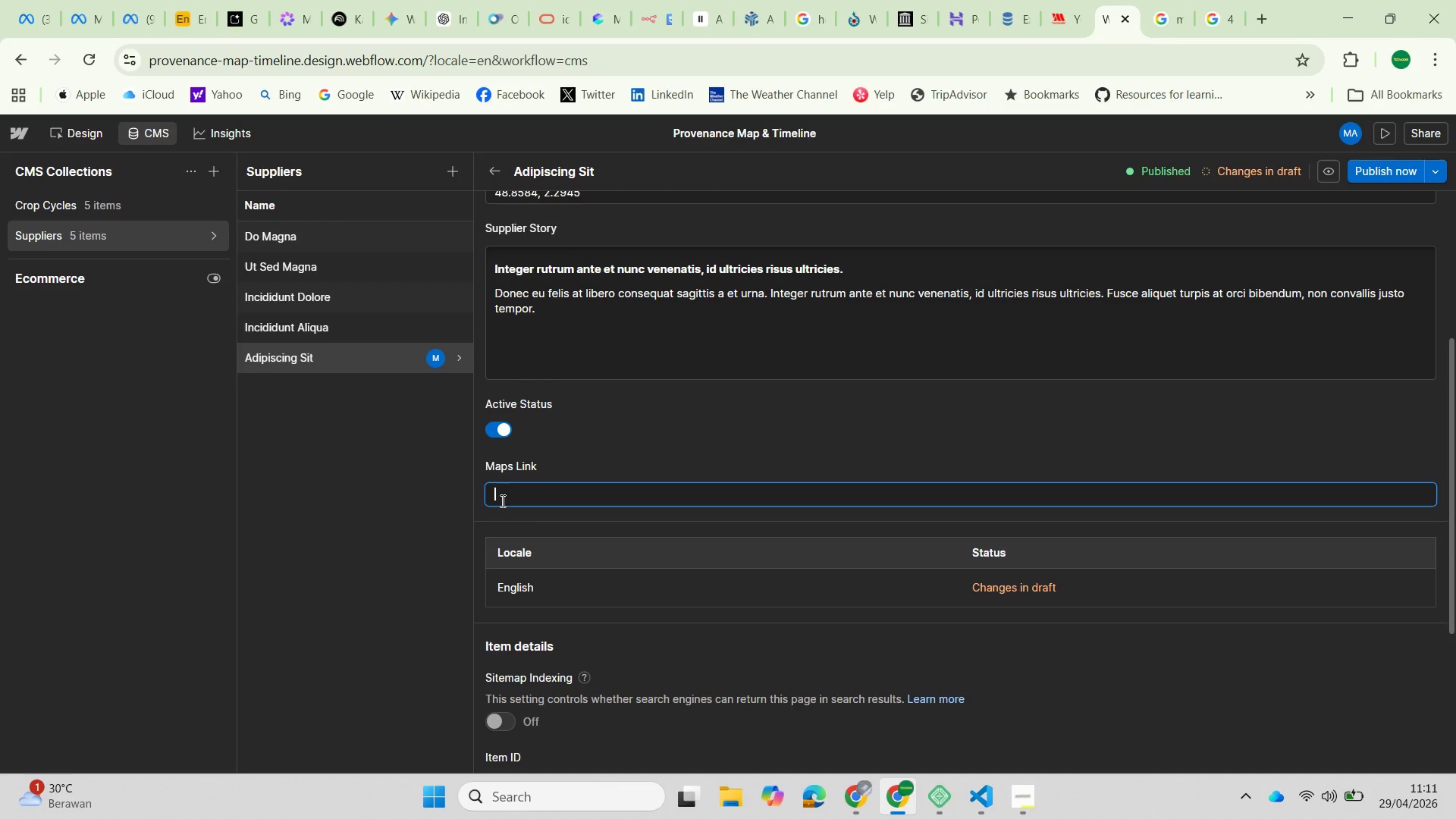 
key(Control+V)
 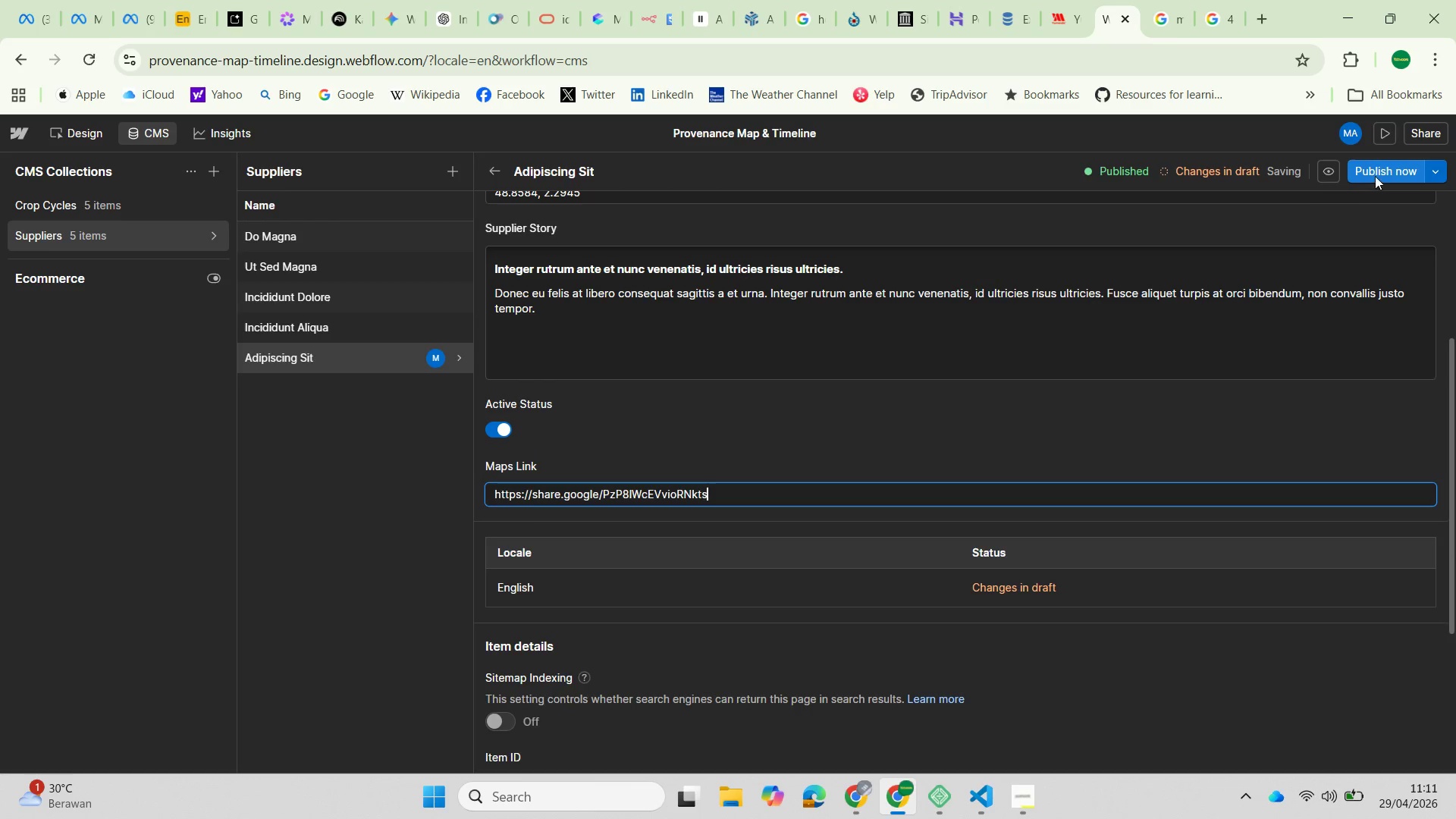 
left_click([1382, 173])
 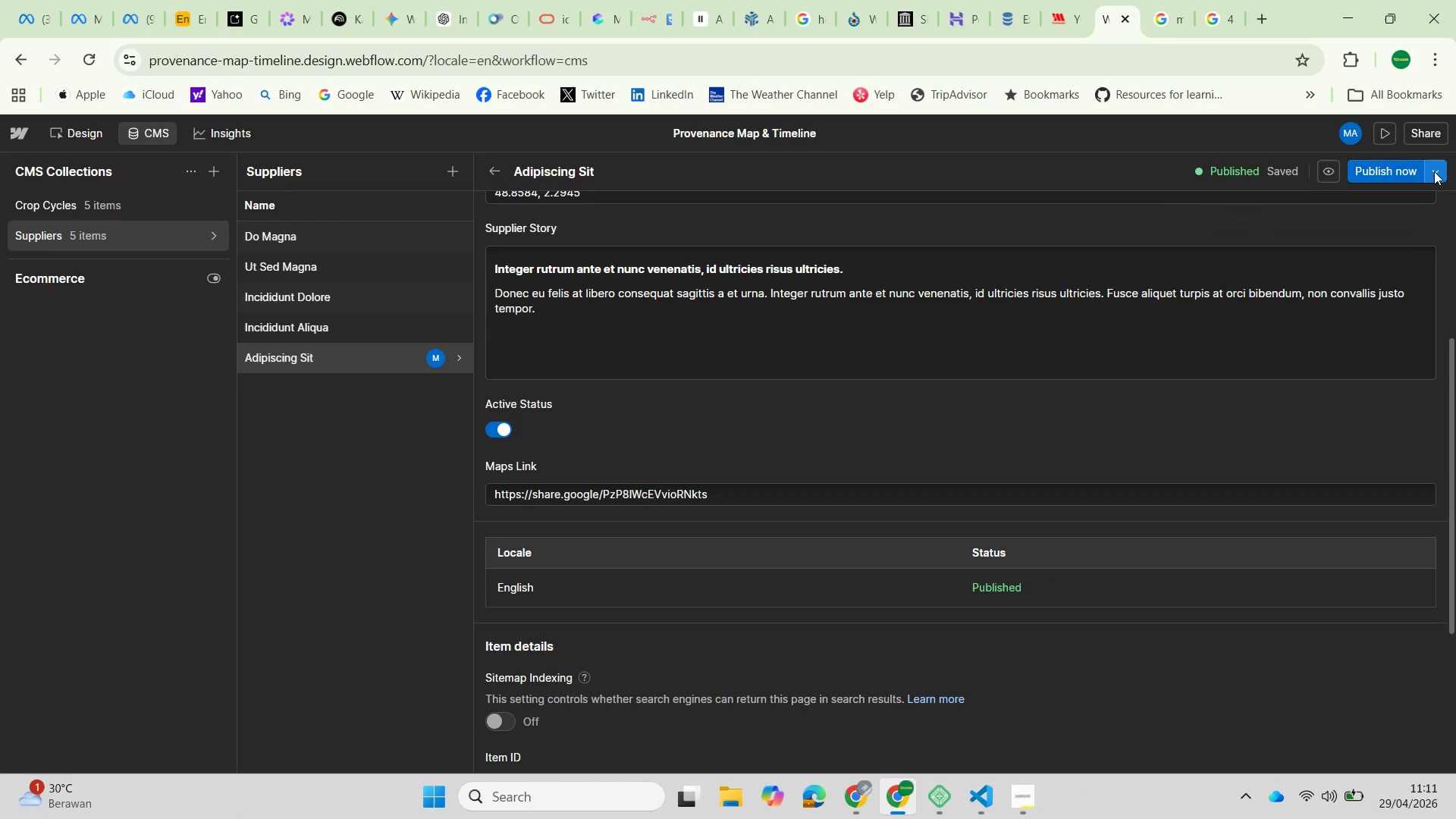 
left_click([1432, 166])
 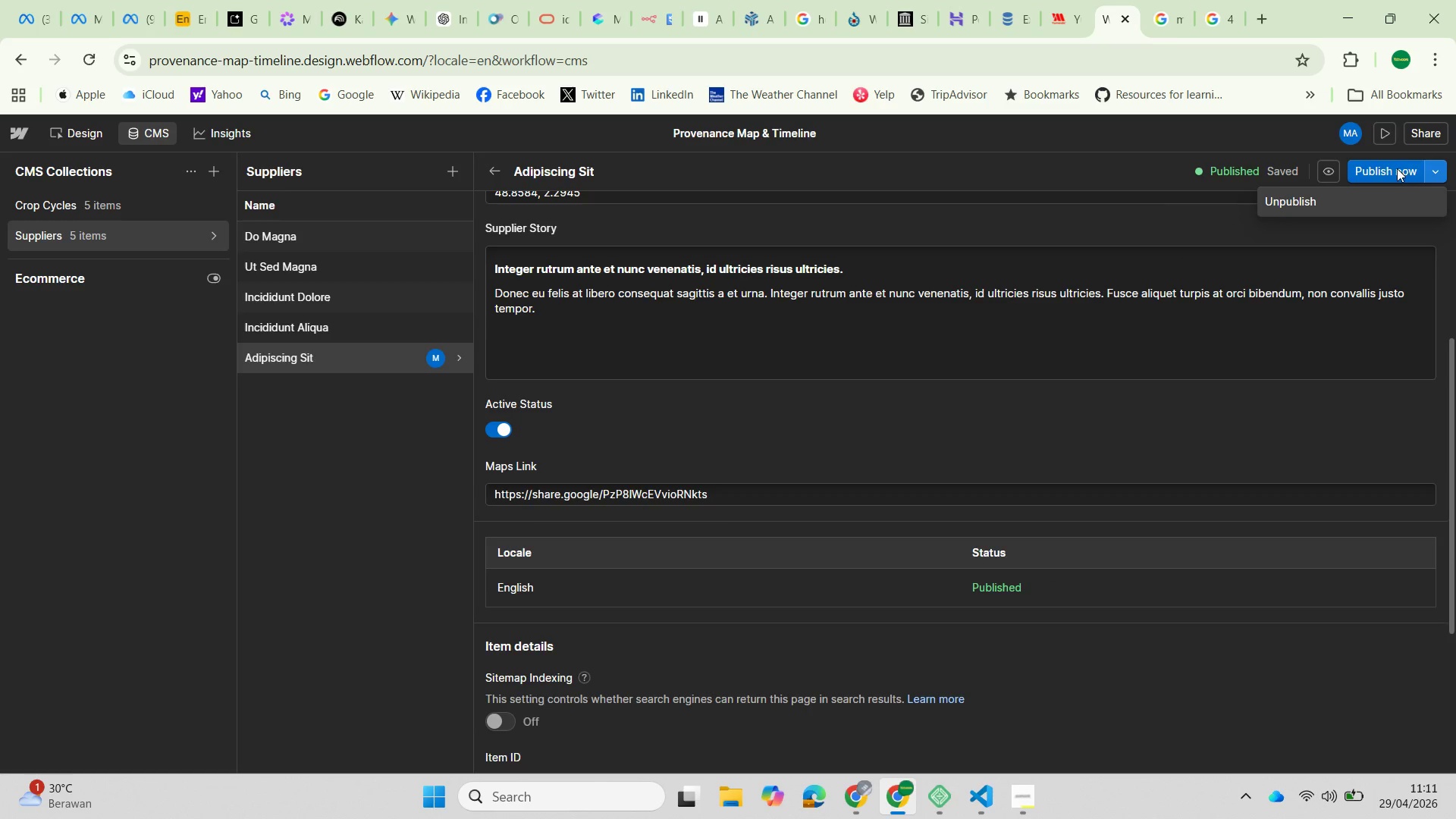 
left_click([1397, 168])
 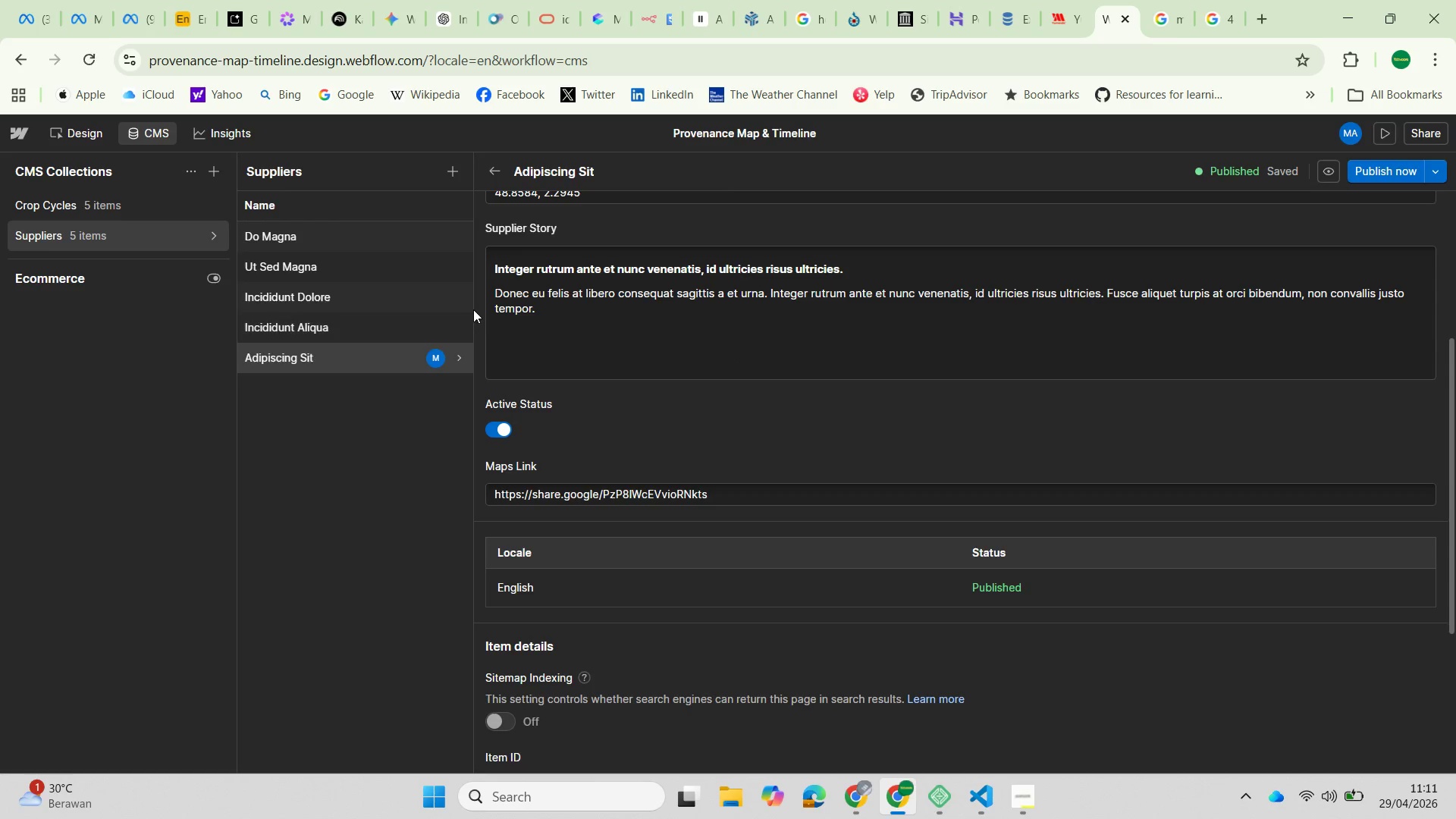 
left_click([67, 127])
 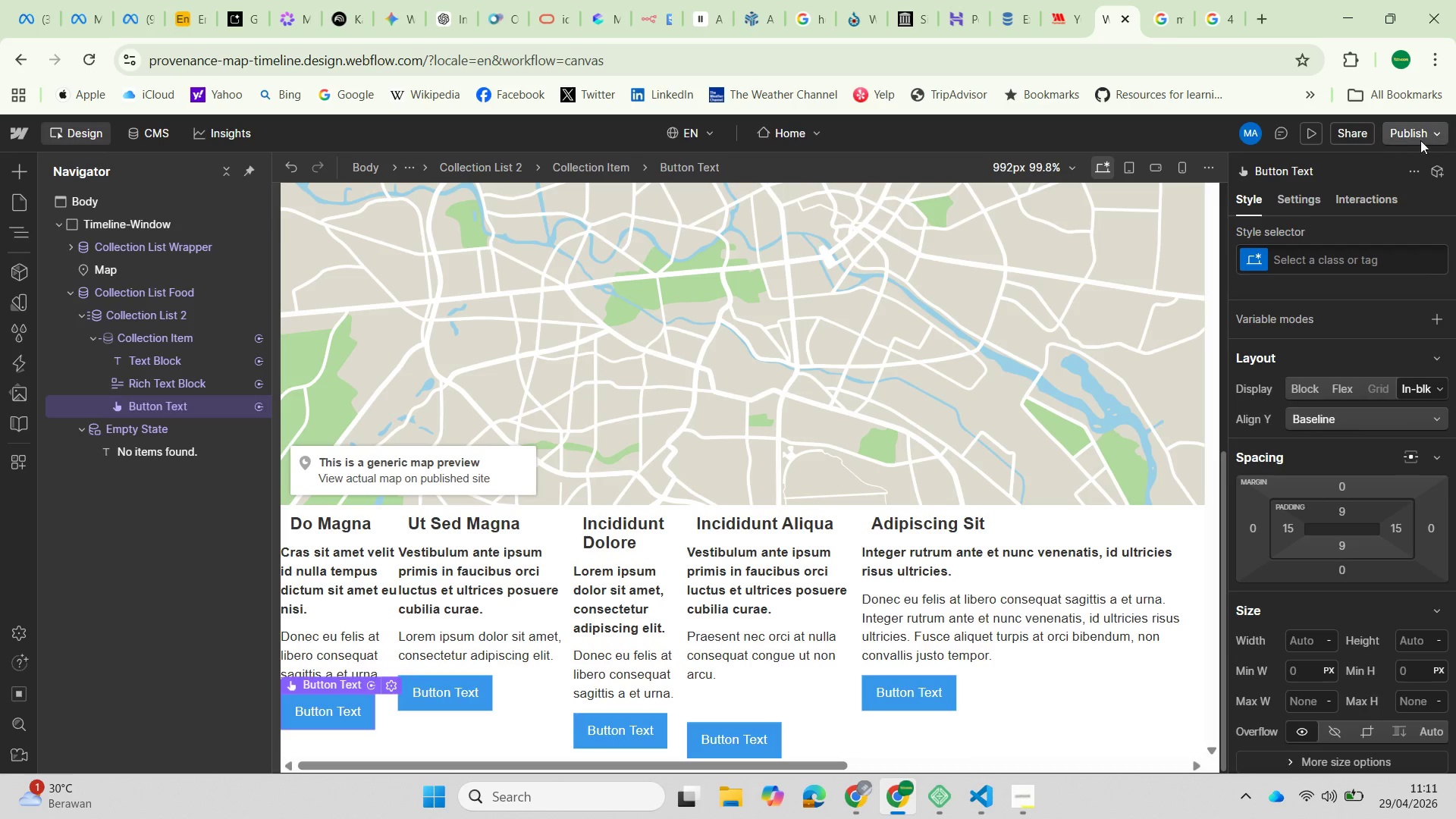 
left_click([1418, 134])
 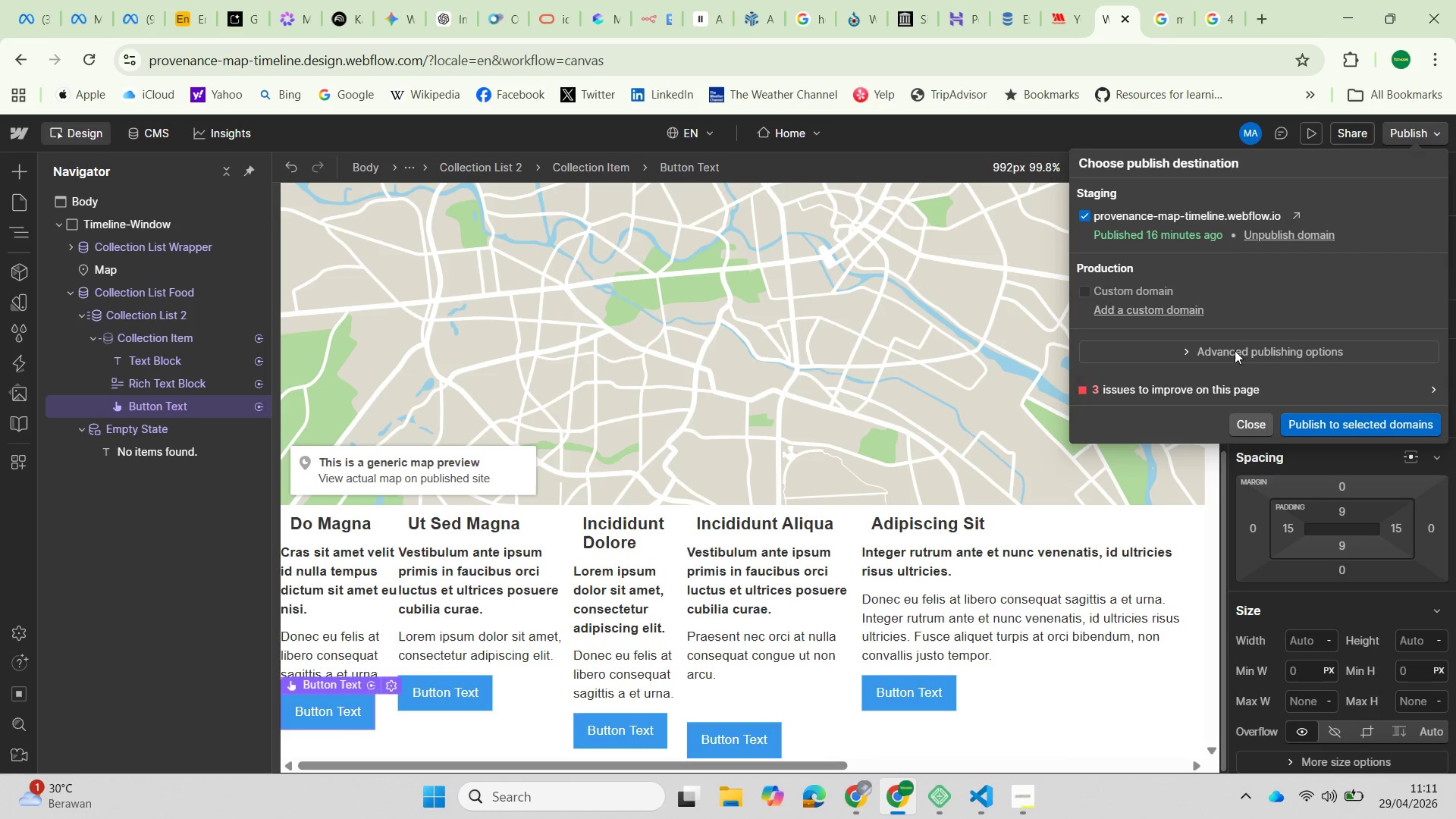 
left_click([1372, 425])
 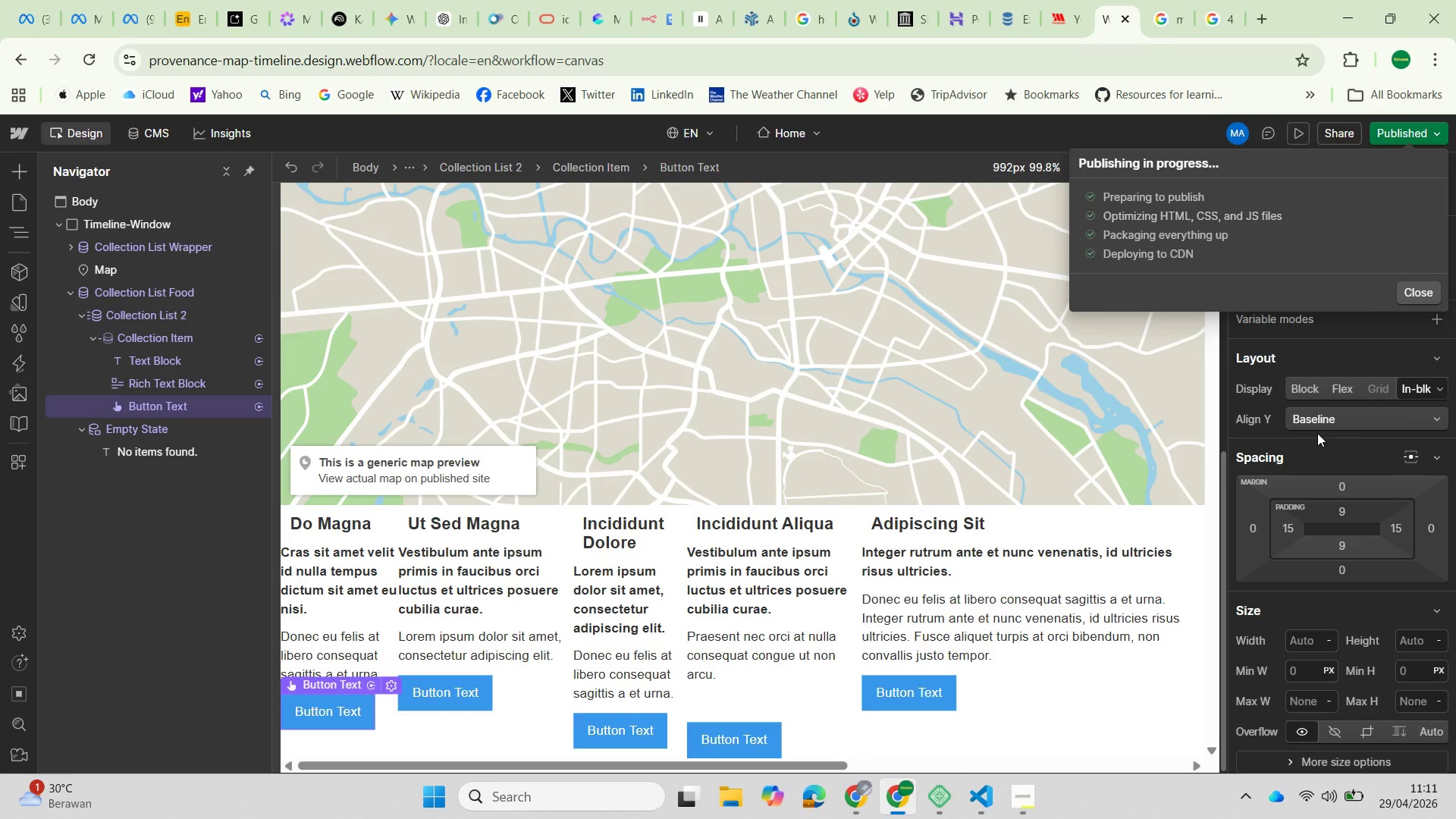 
wait(6.61)
 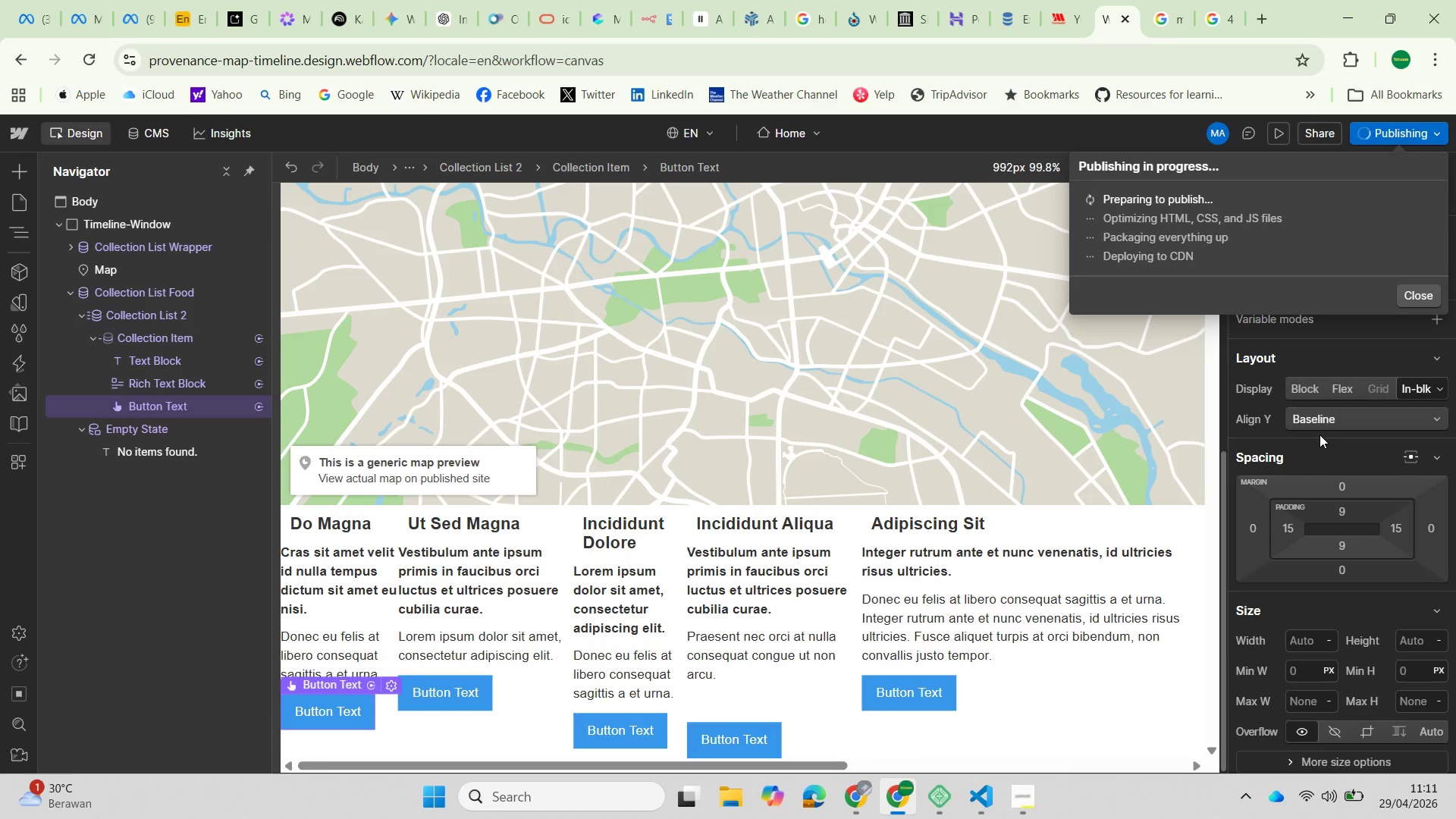 
left_click([121, 270])
 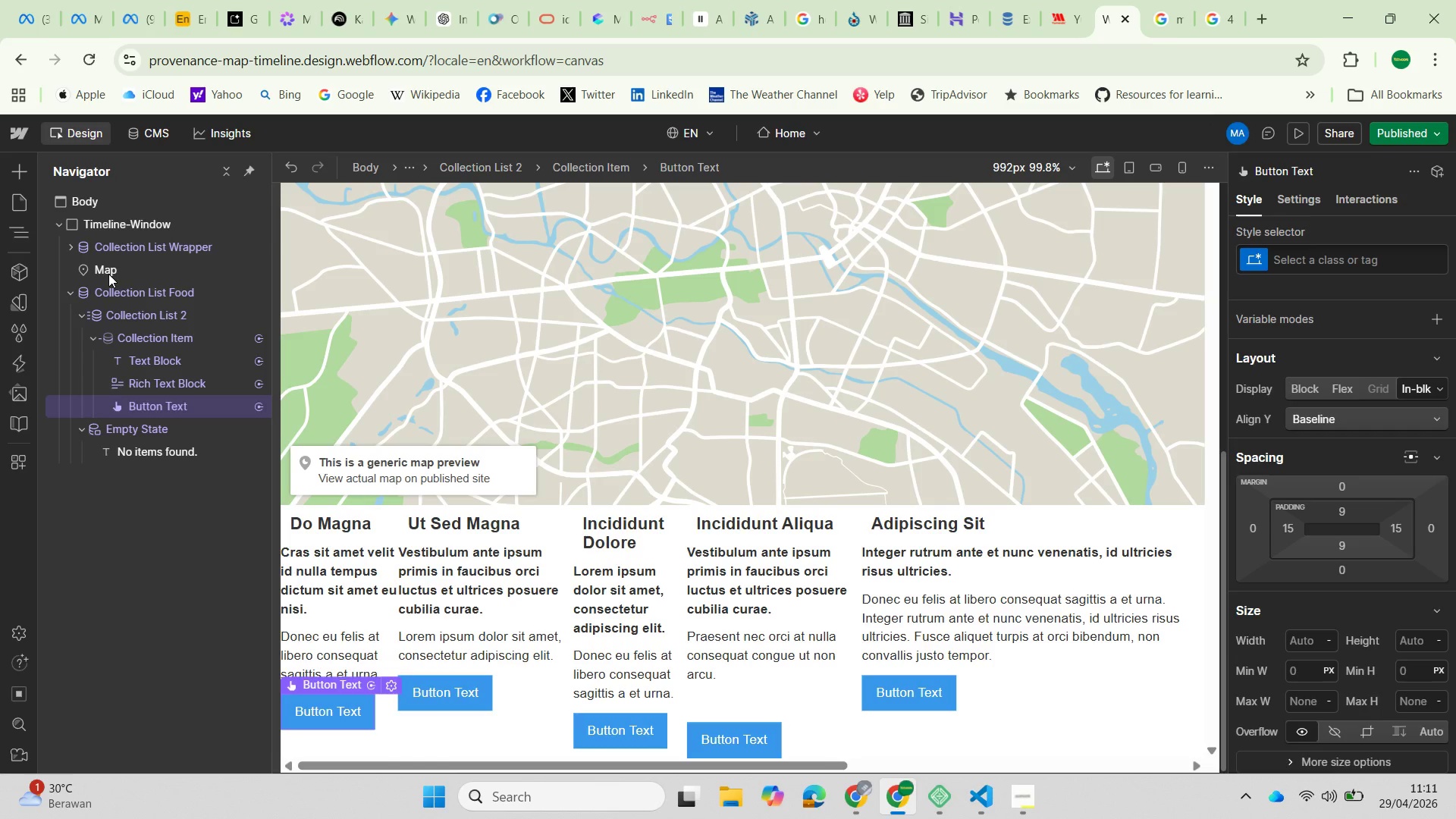 
left_click([108, 274])
 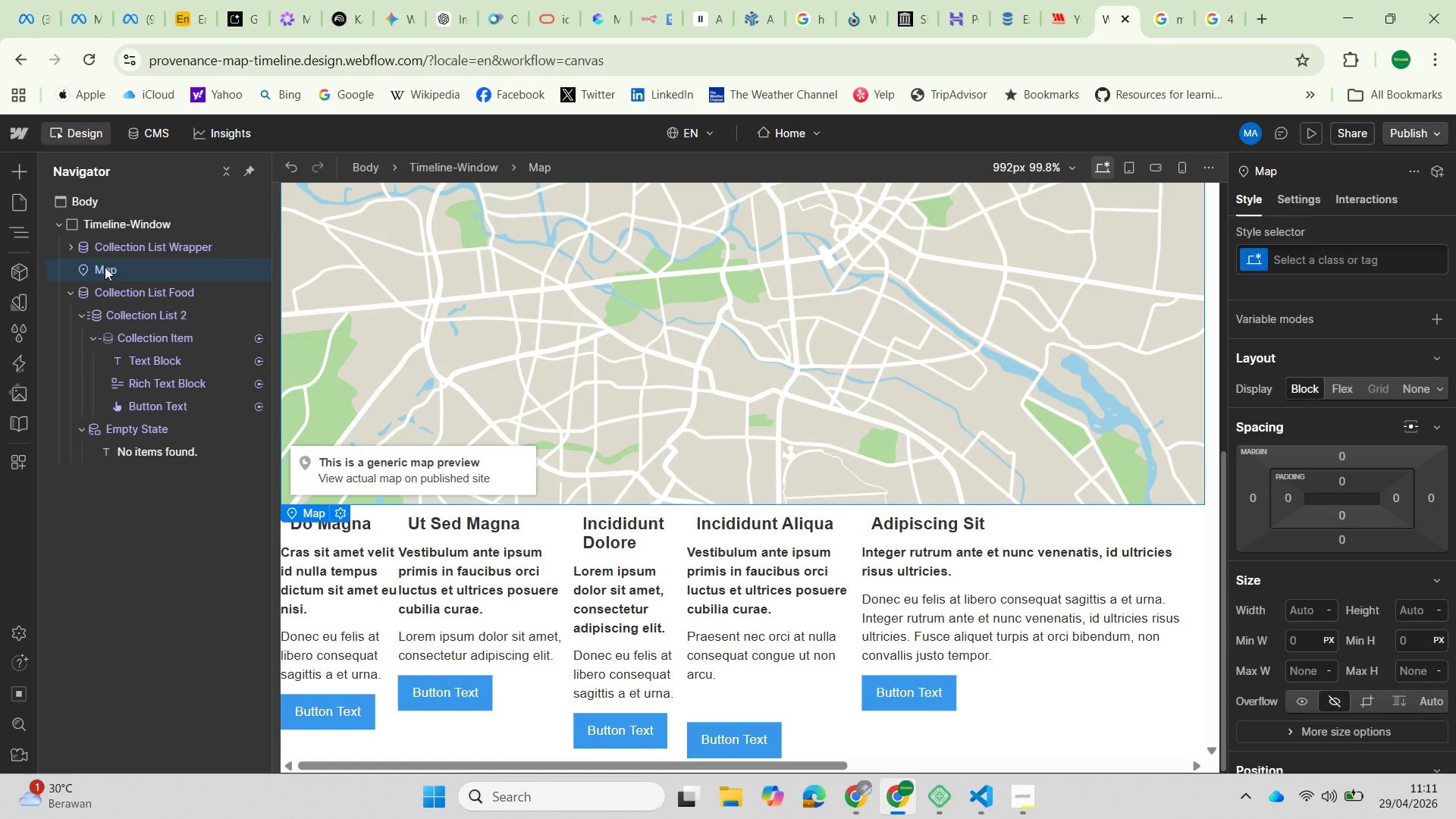 
right_click([105, 267])
 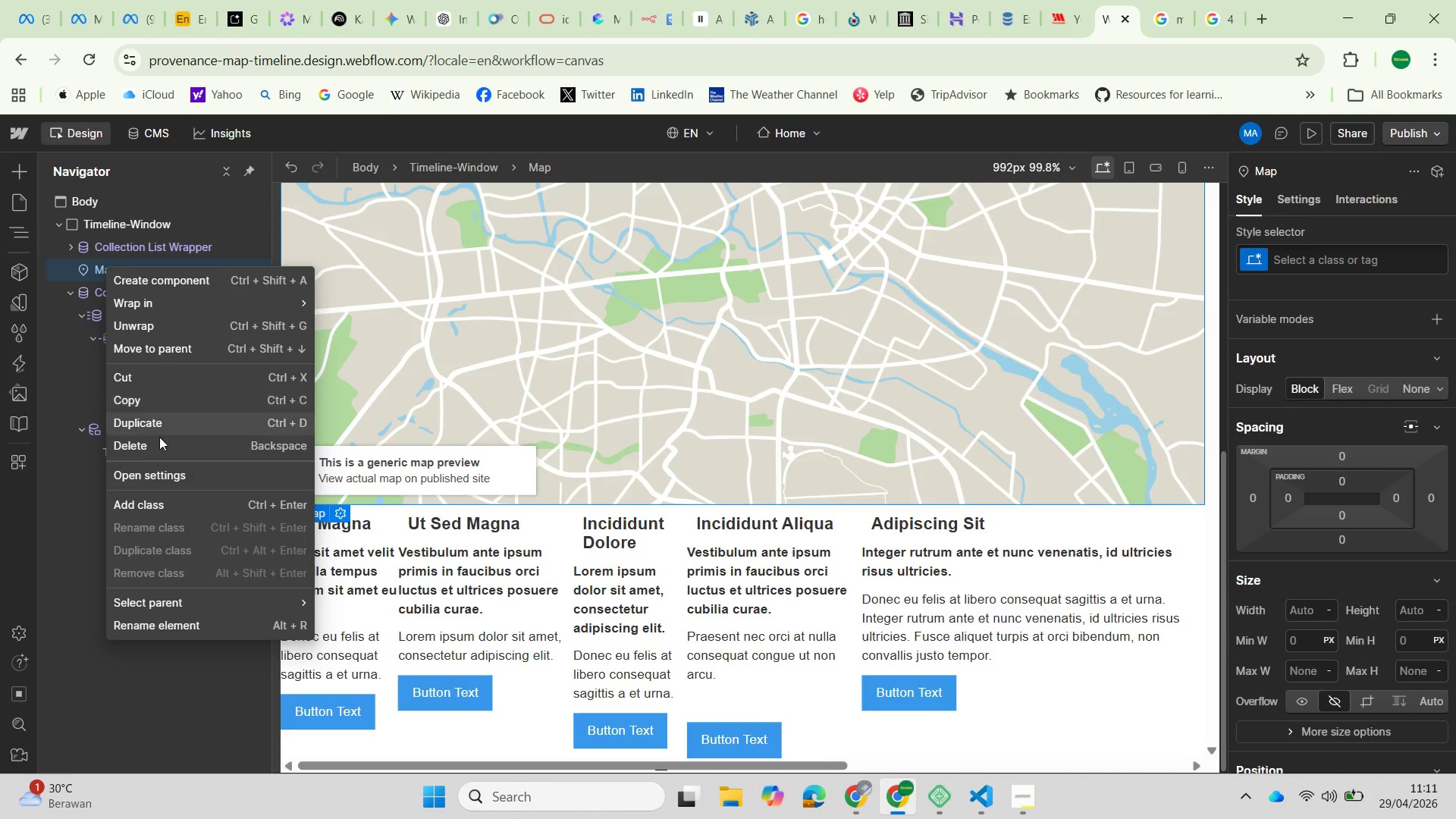 
left_click([157, 442])
 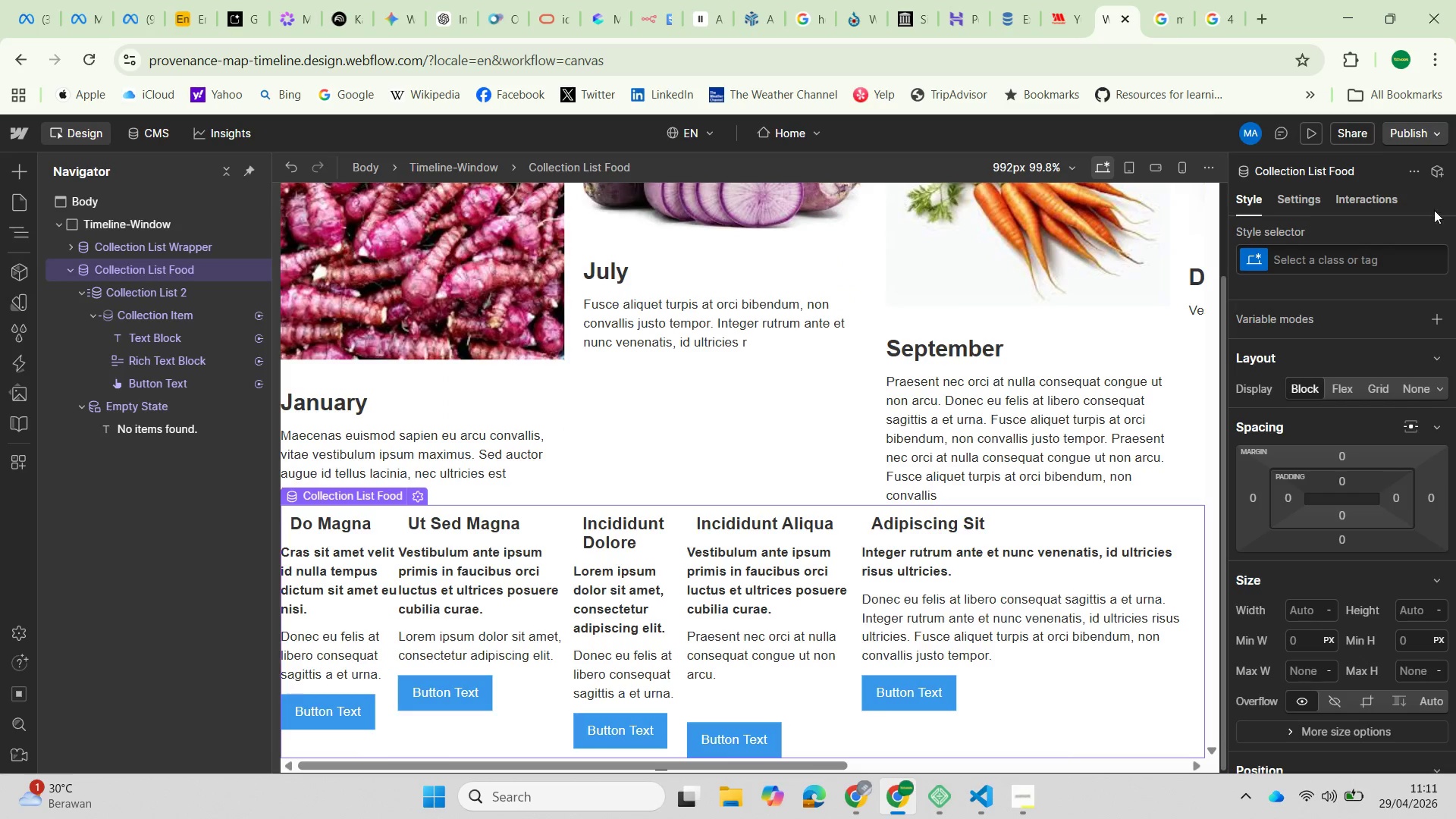 
left_click([1398, 136])
 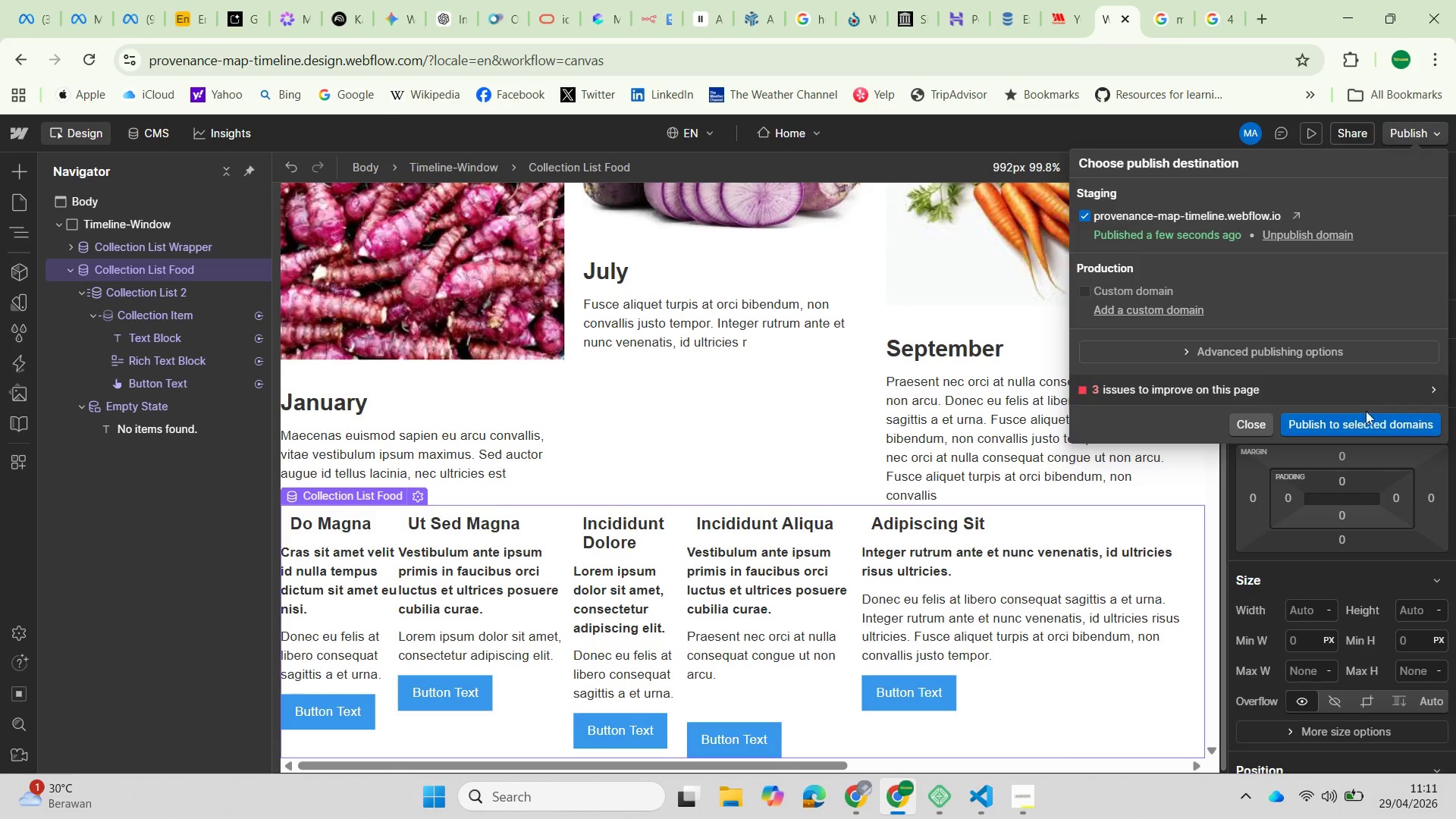 
left_click([1353, 424])
 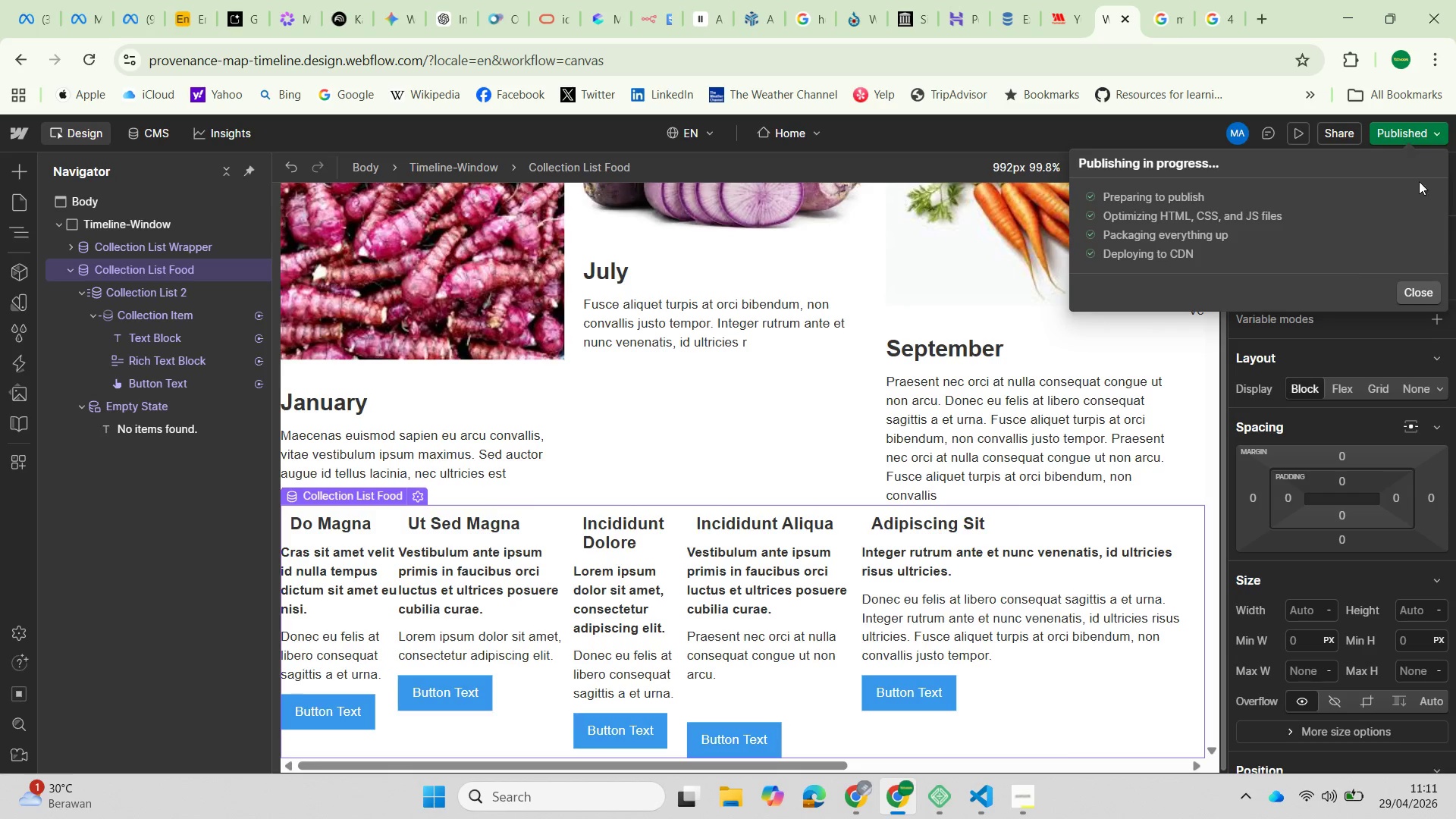 
wait(5.48)
 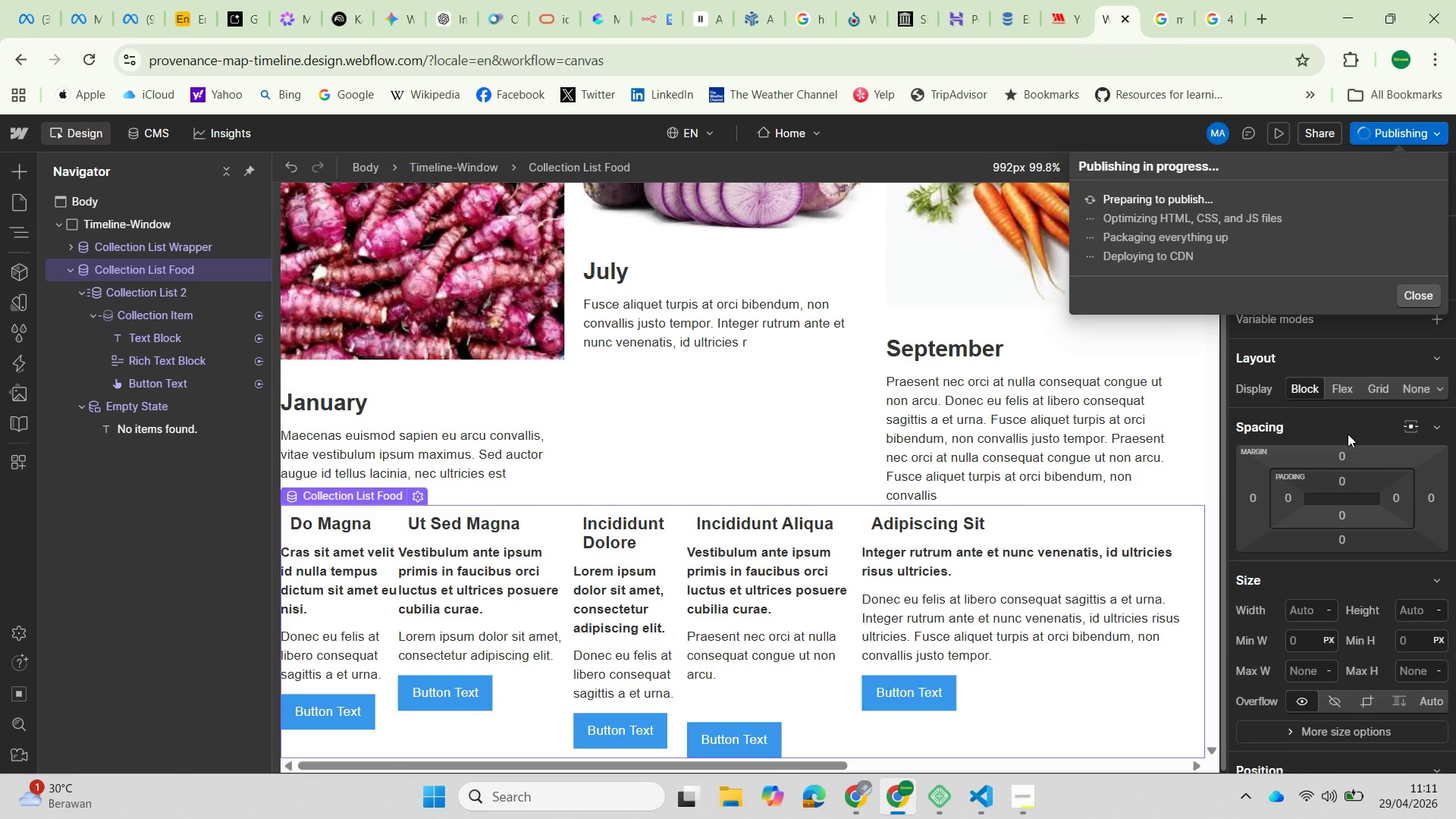 
left_click([1299, 214])
 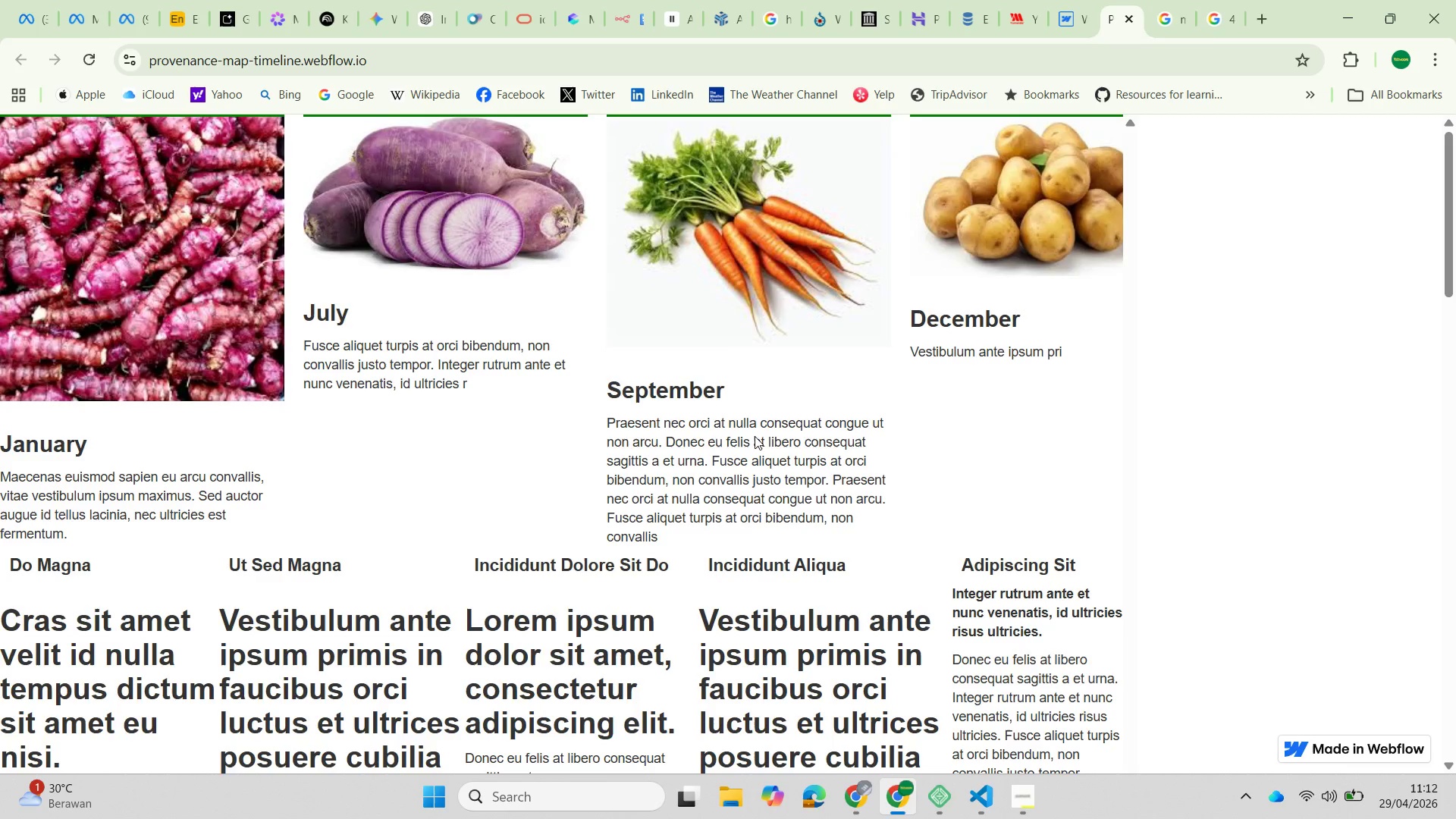 
scroll: coordinate [438, 554], scroll_direction: down, amount: 3.0
 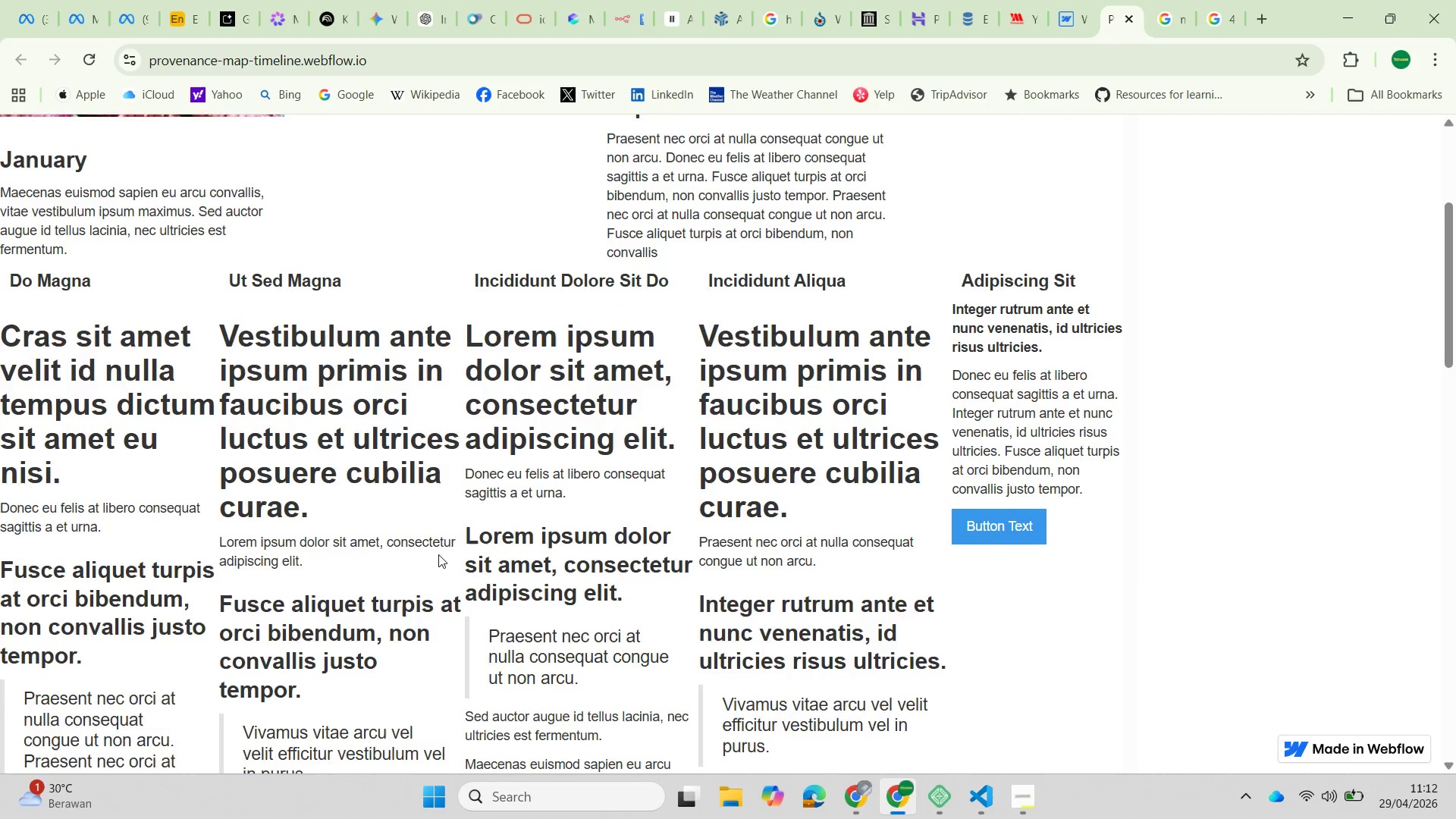 
scroll: coordinate [526, 579], scroll_direction: up, amount: 6.0
 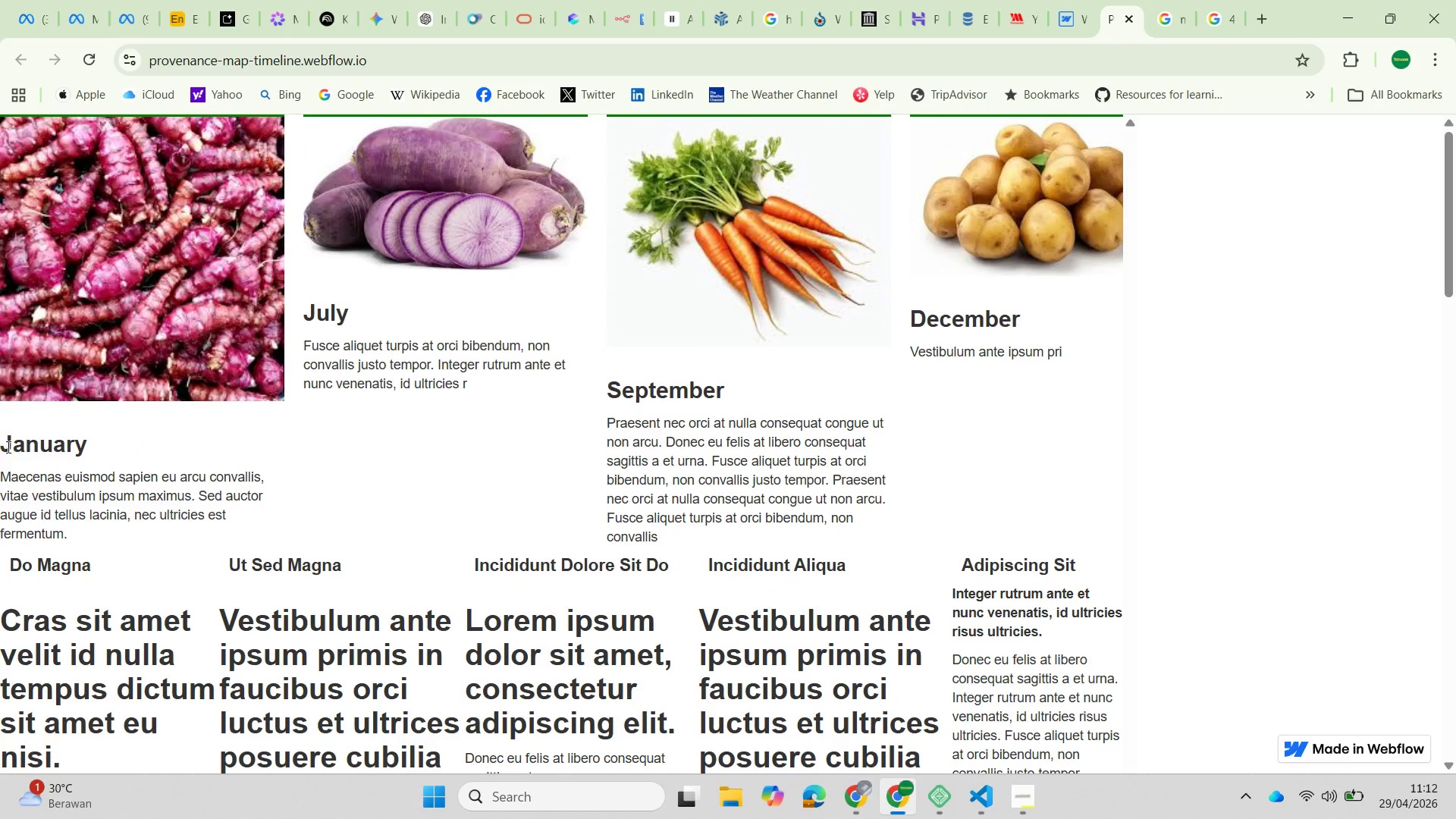 
scroll: coordinate [467, 589], scroll_direction: down, amount: 24.0
 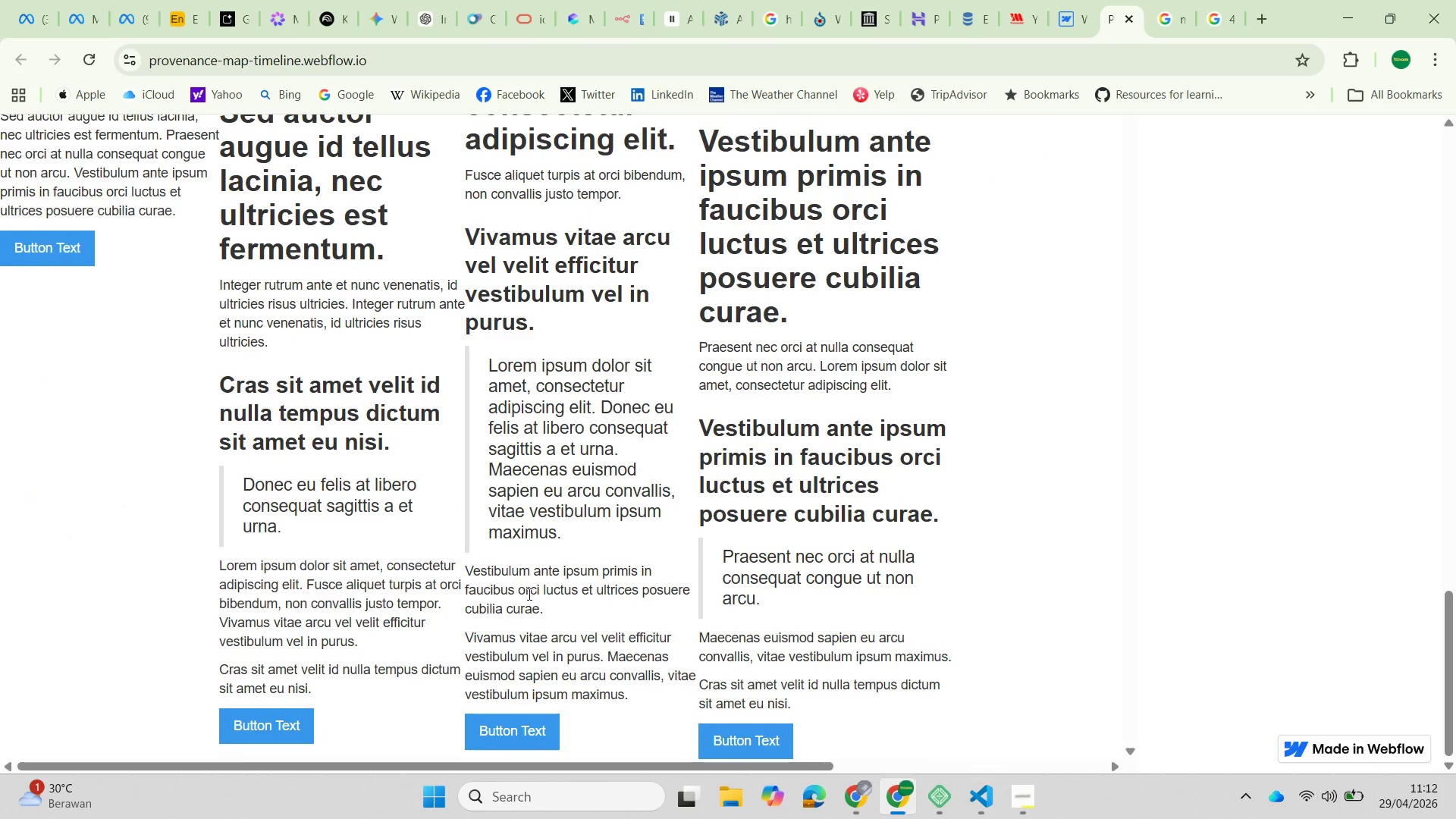 
scroll: coordinate [534, 594], scroll_direction: up, amount: 11.0
 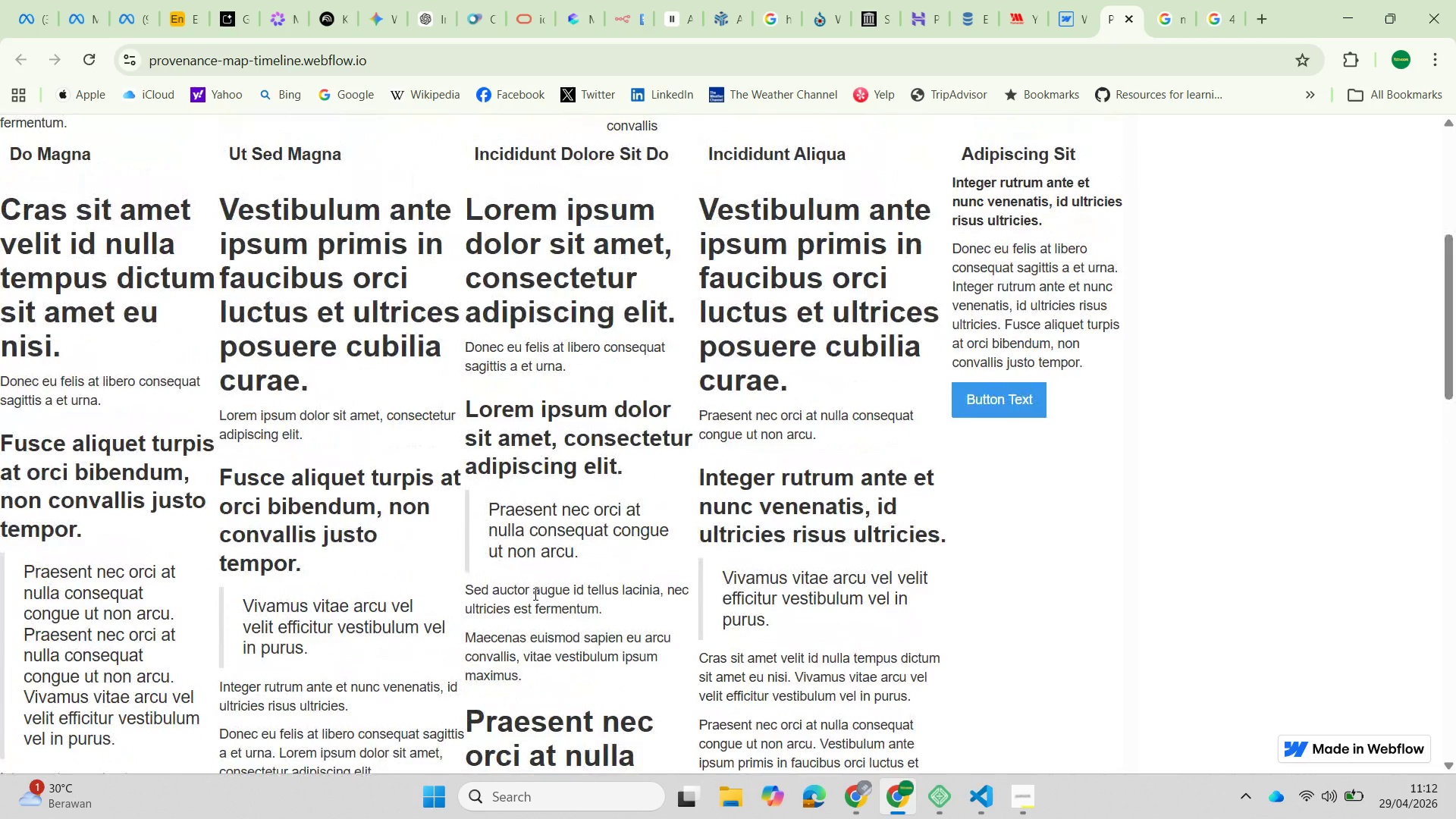 
scroll: coordinate [534, 594], scroll_direction: down, amount: 5.0
 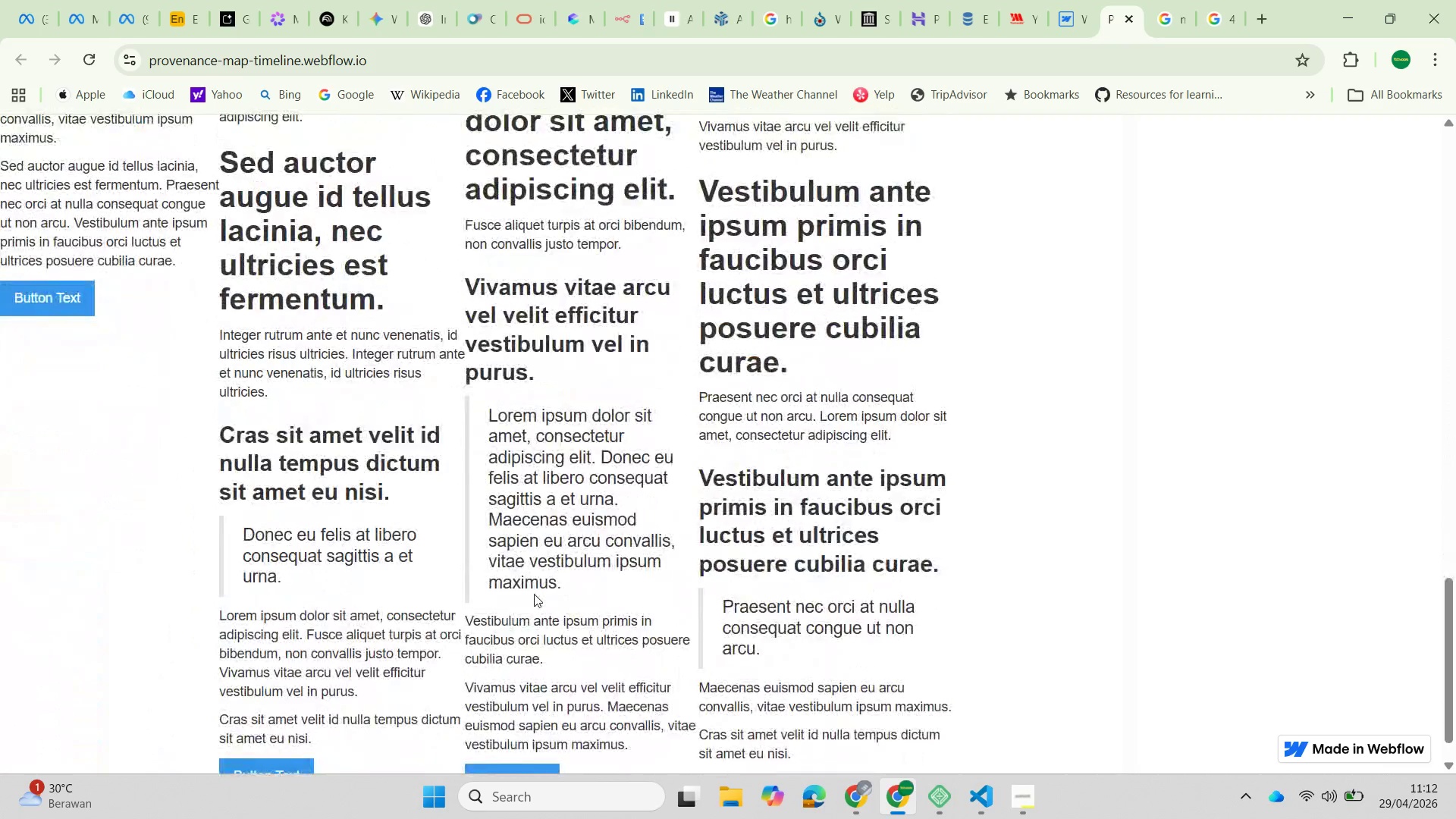 
scroll: coordinate [534, 594], scroll_direction: up, amount: 17.0
 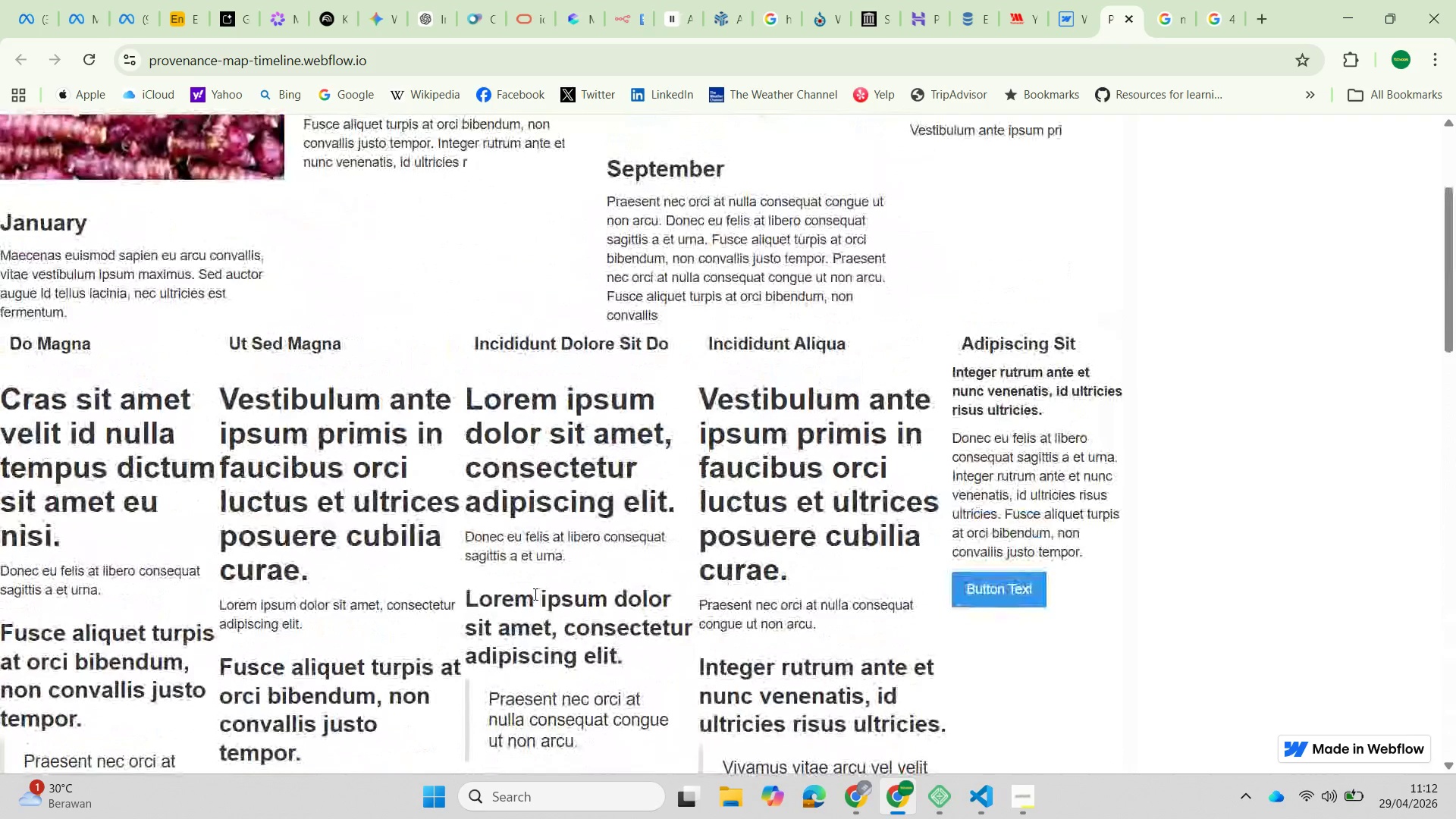 
scroll: coordinate [534, 594], scroll_direction: down, amount: 8.0
 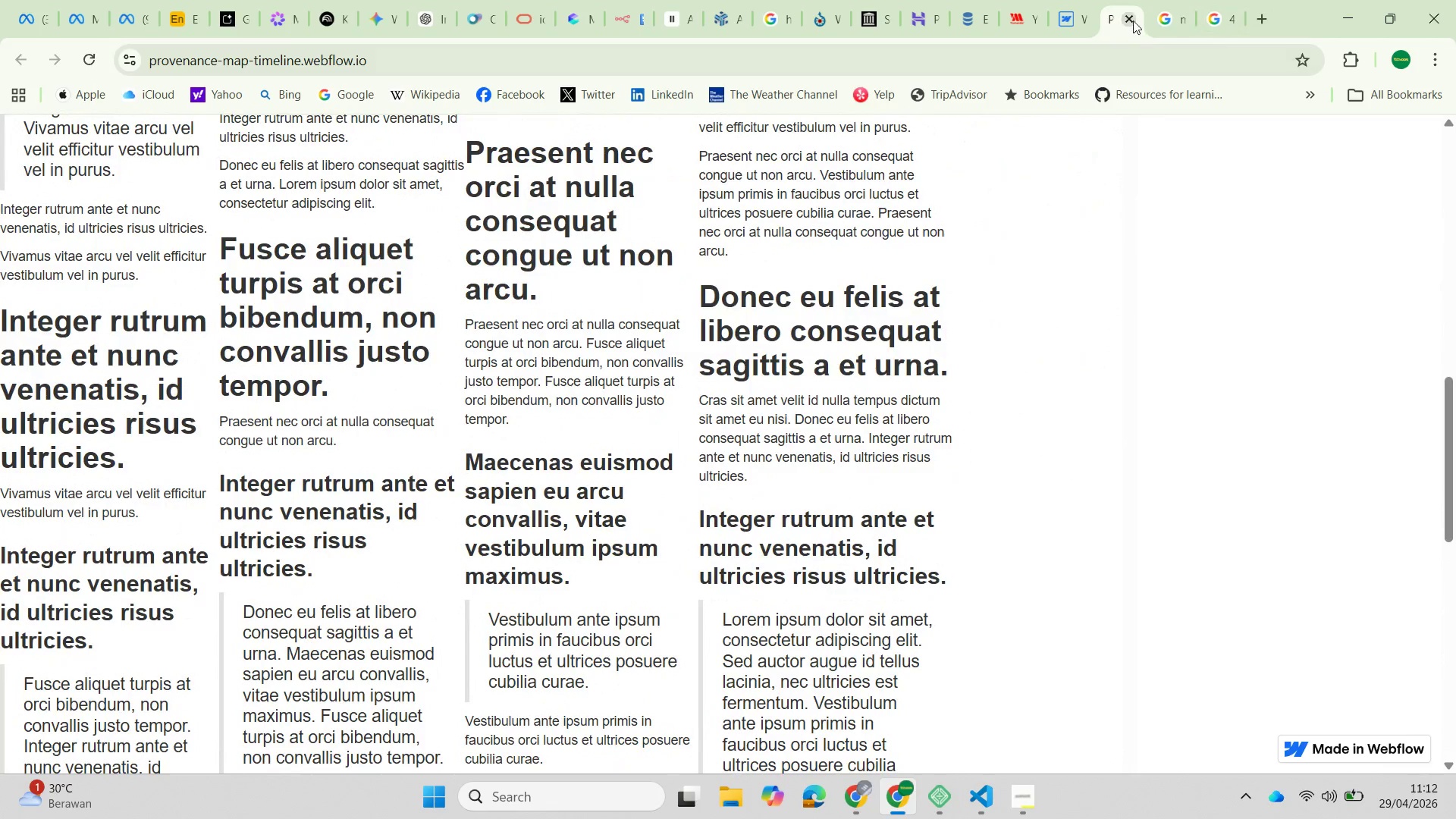 
left_click([1130, 17])
 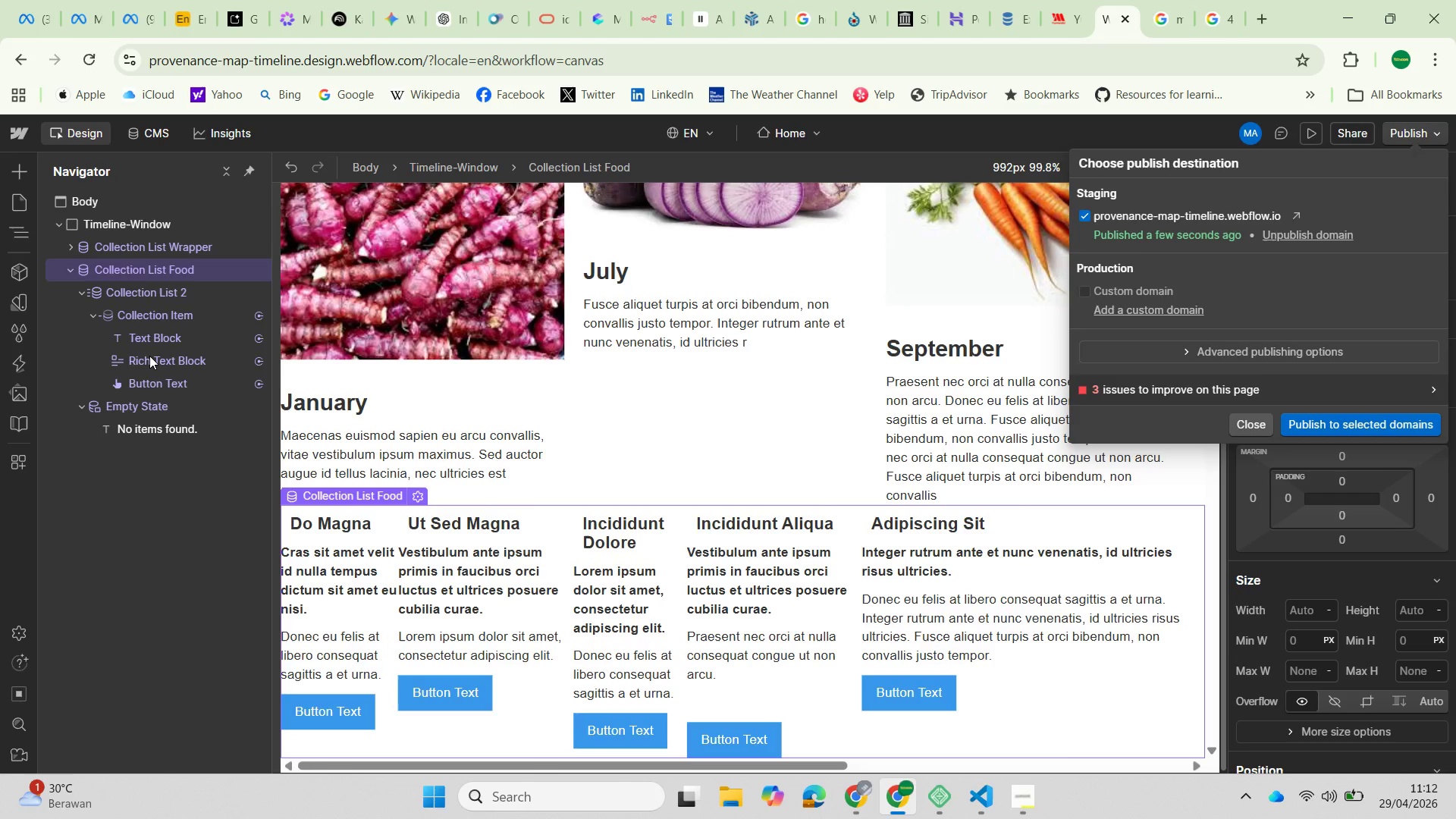 
wait(5.36)
 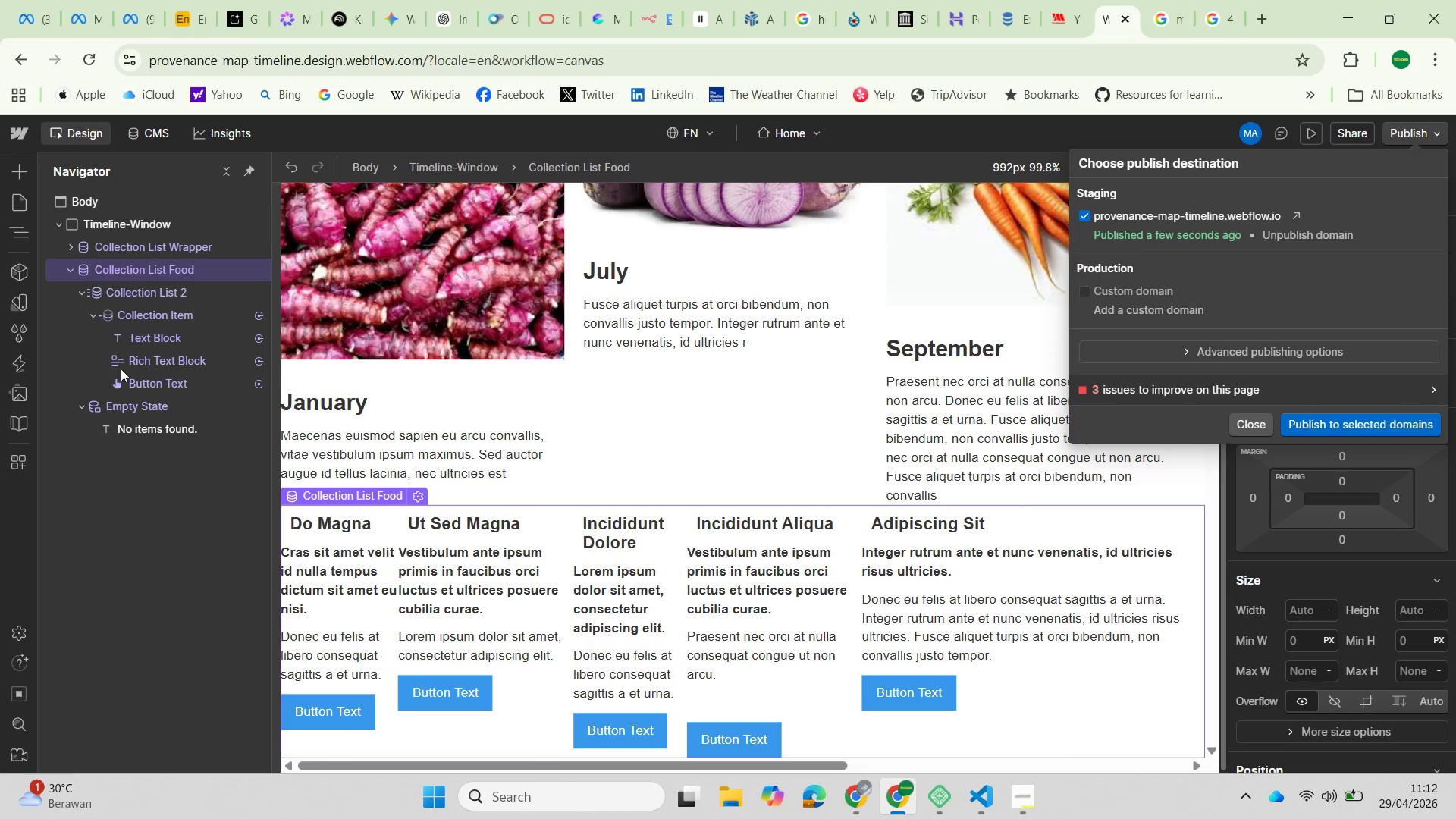 
scroll: coordinate [667, 590], scroll_direction: down, amount: 4.0
 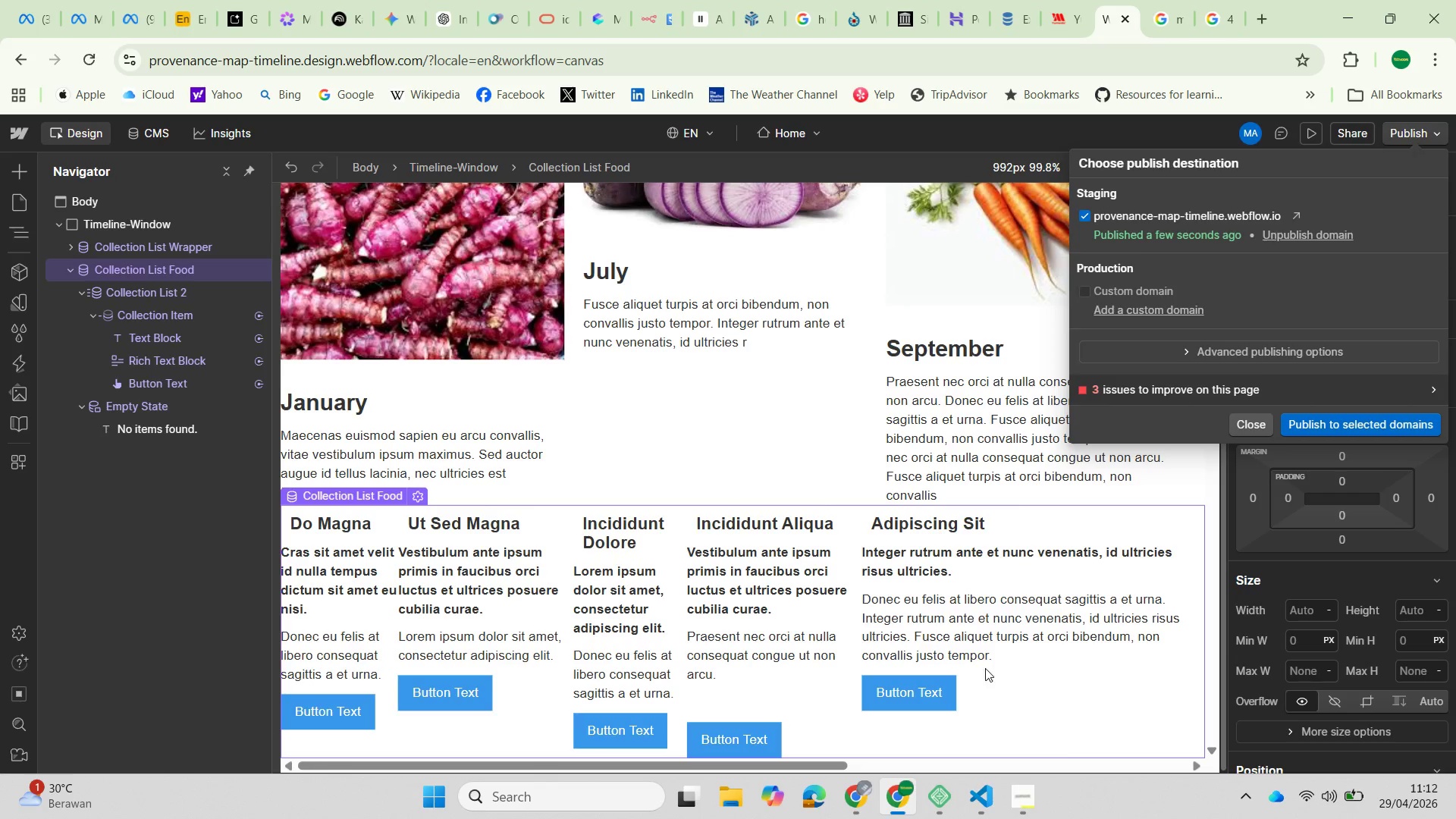 
scroll: coordinate [996, 667], scroll_direction: up, amount: 3.0
 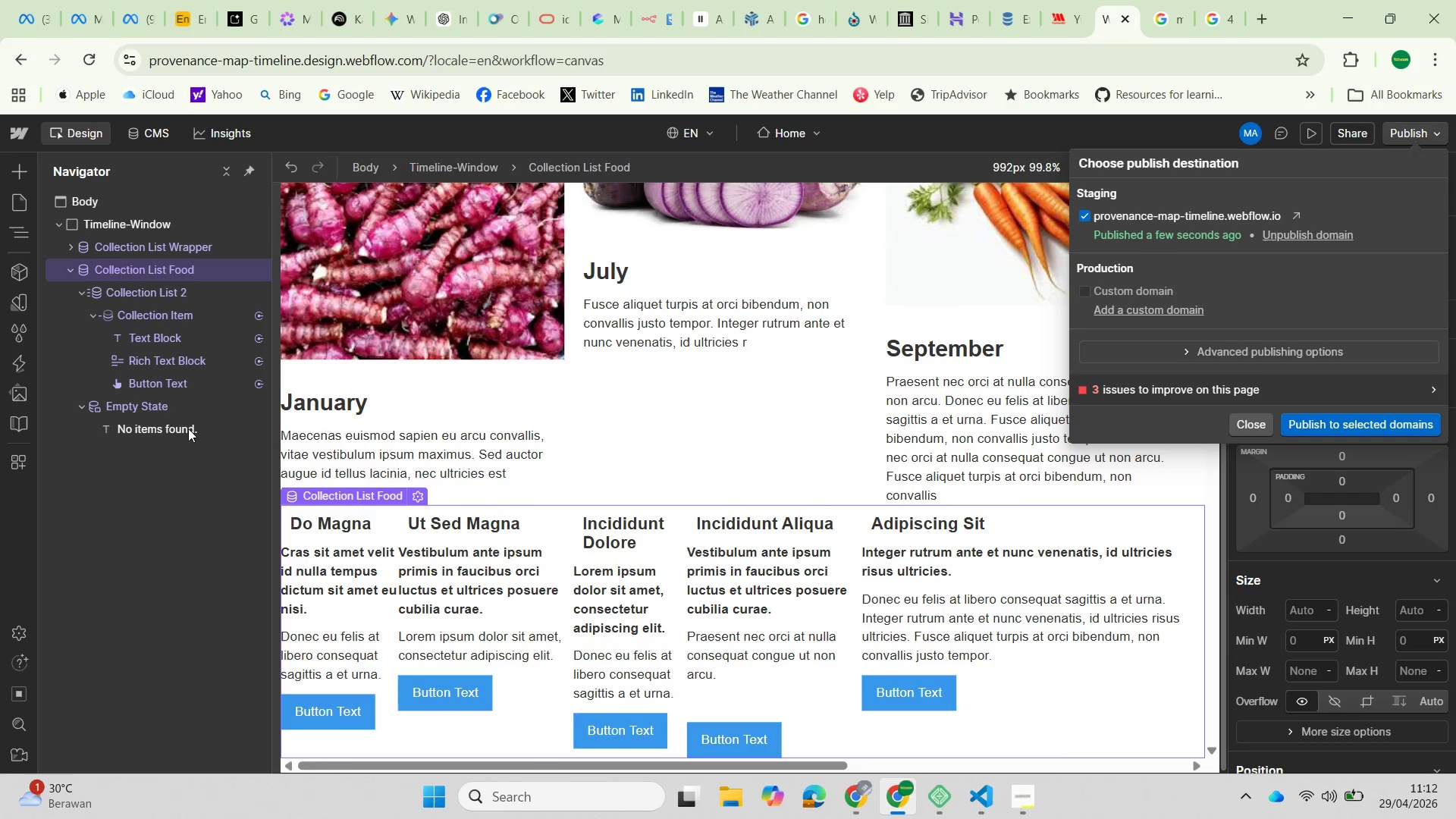 
wait(5.78)
 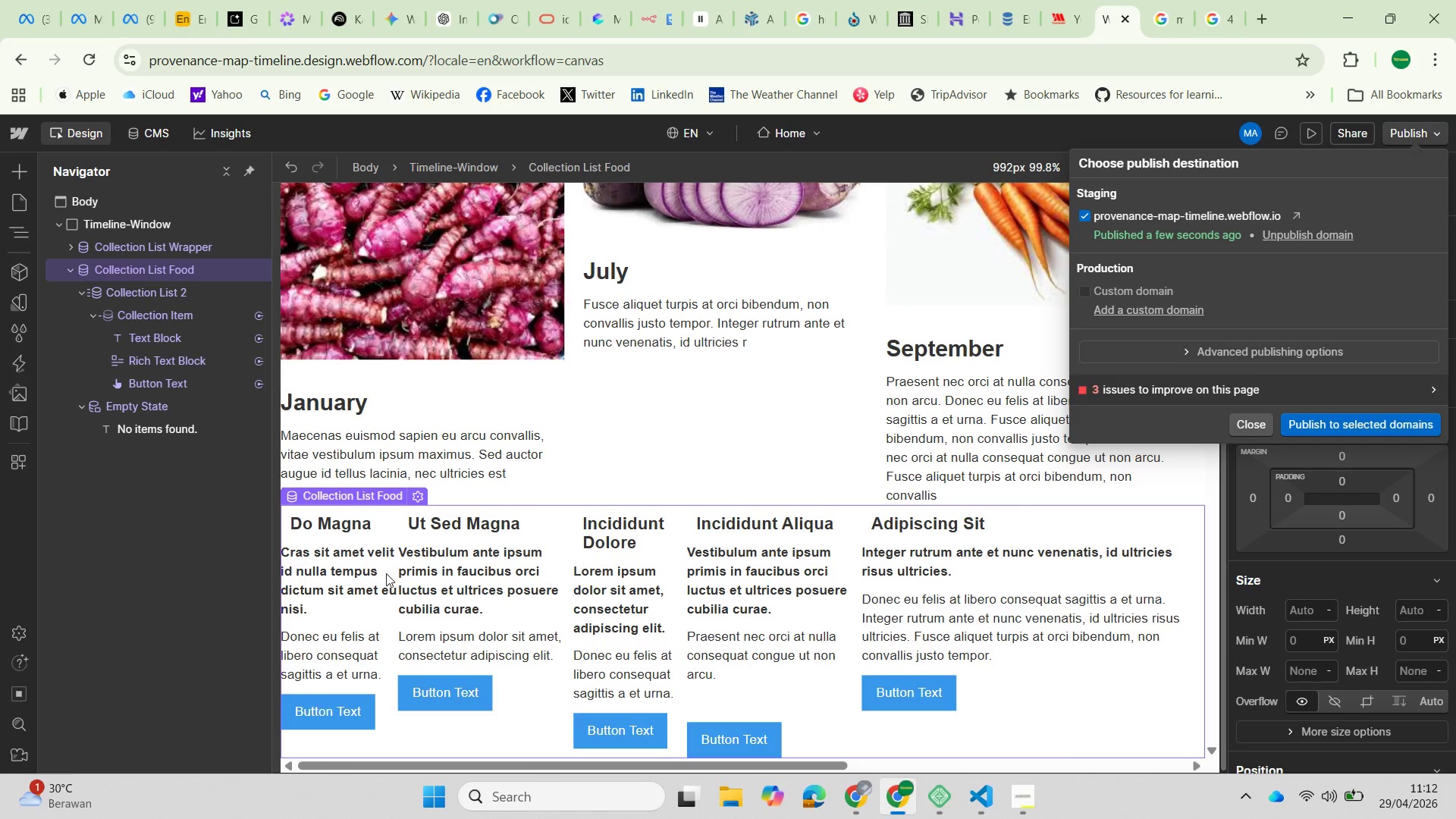 
left_click([1298, 215])
 